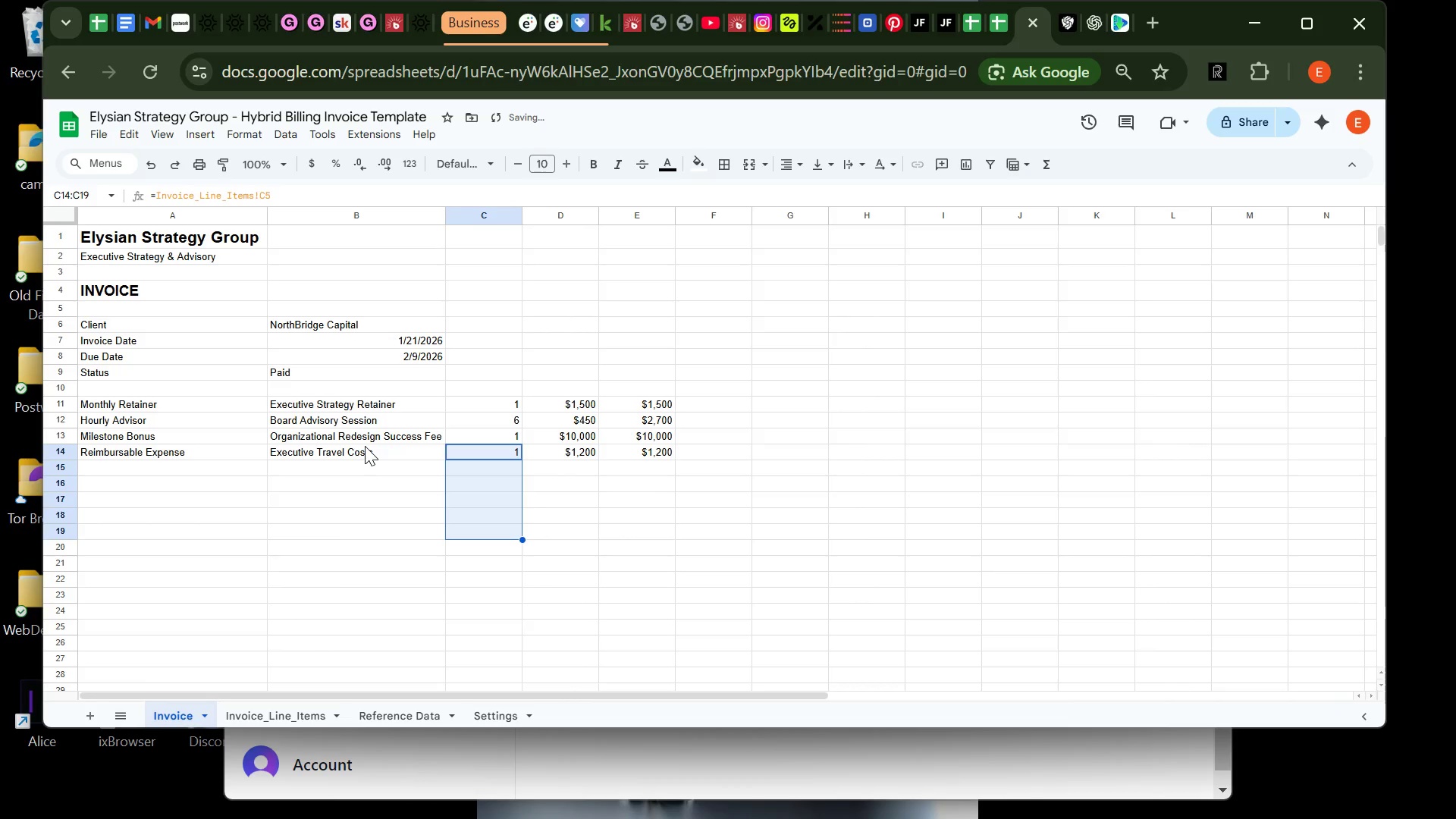 
left_click([365, 446])
 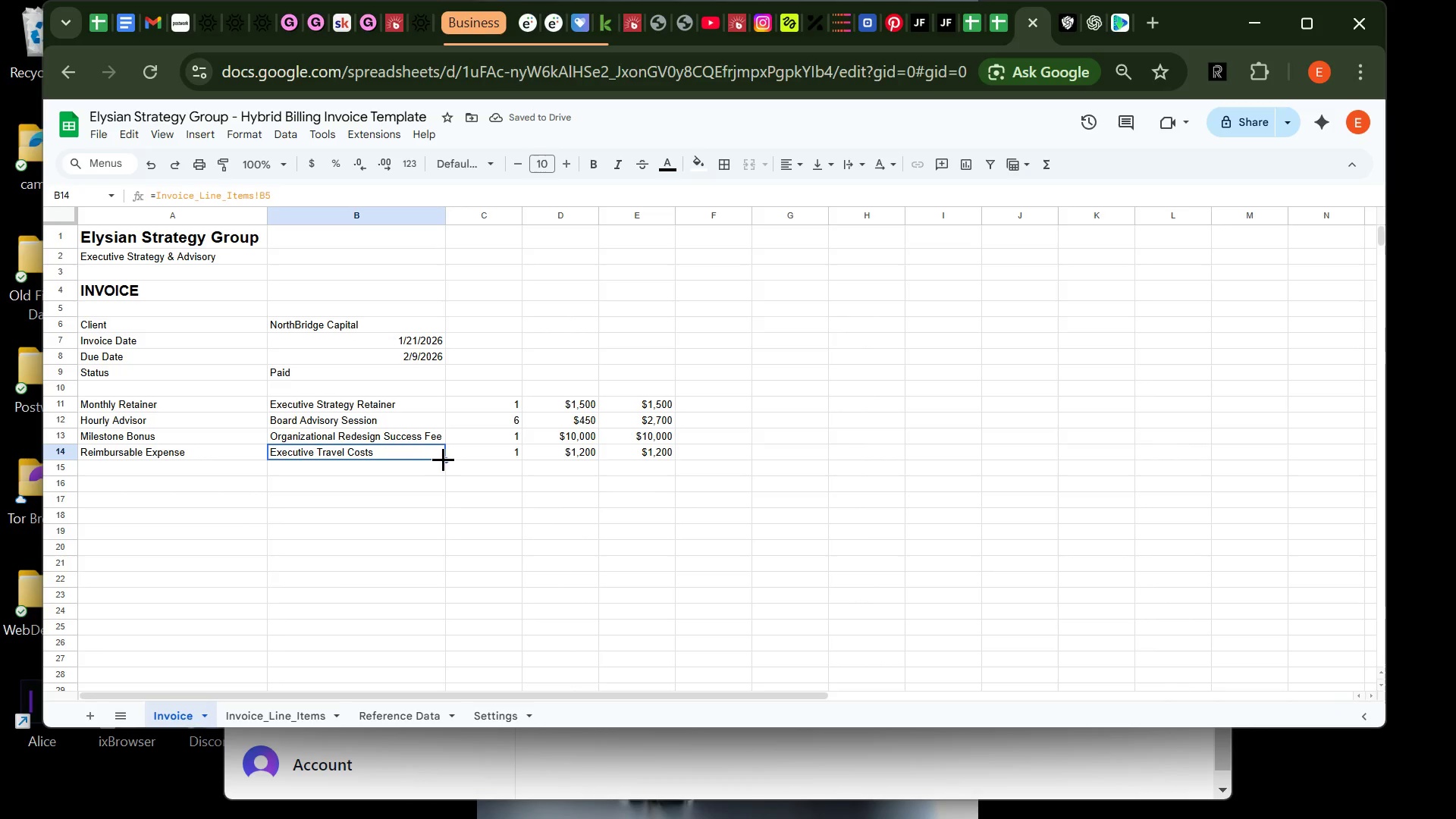 
left_click_drag(start_coordinate=[444, 460], to_coordinate=[428, 525])
 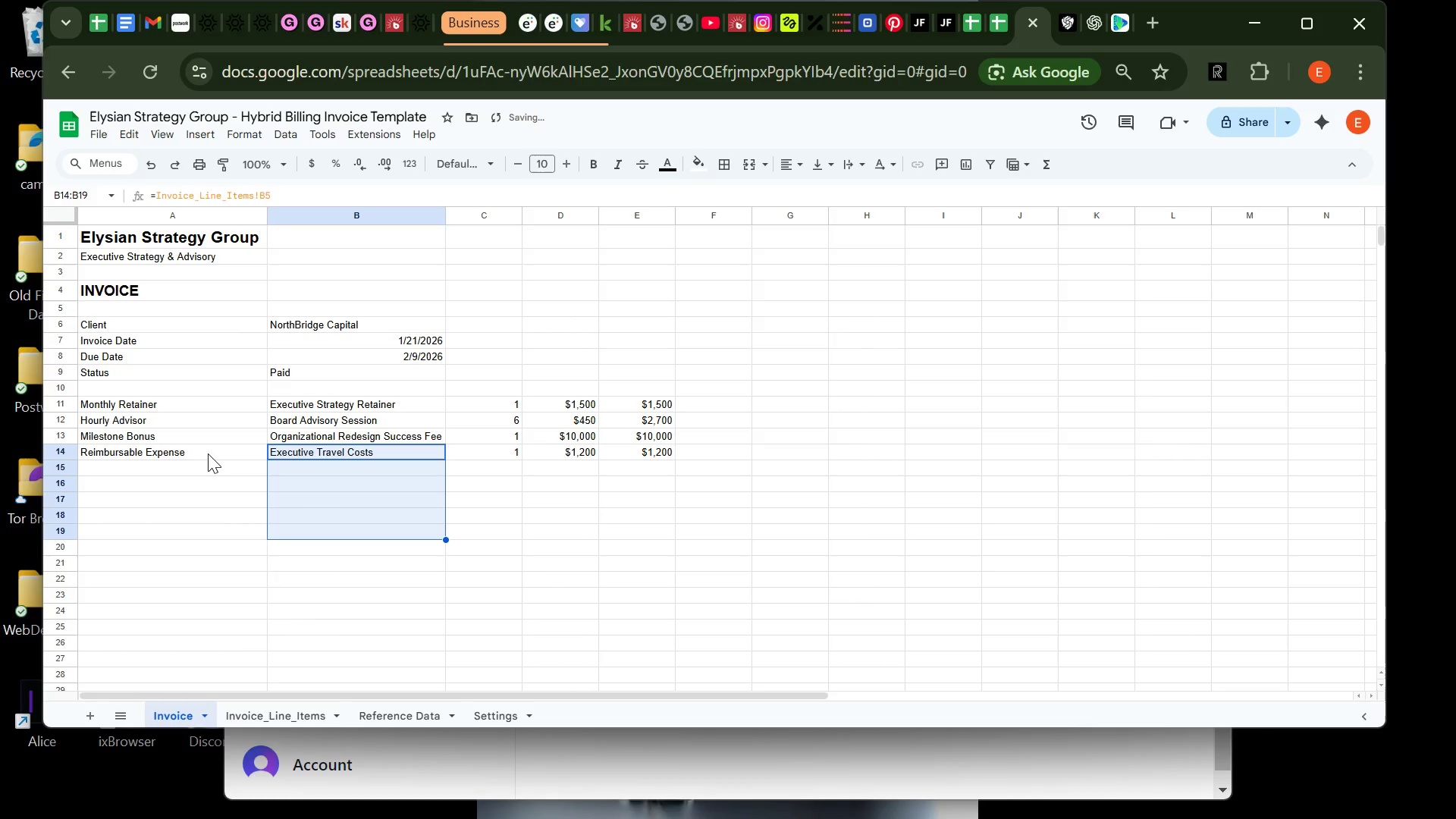 
left_click([208, 453])
 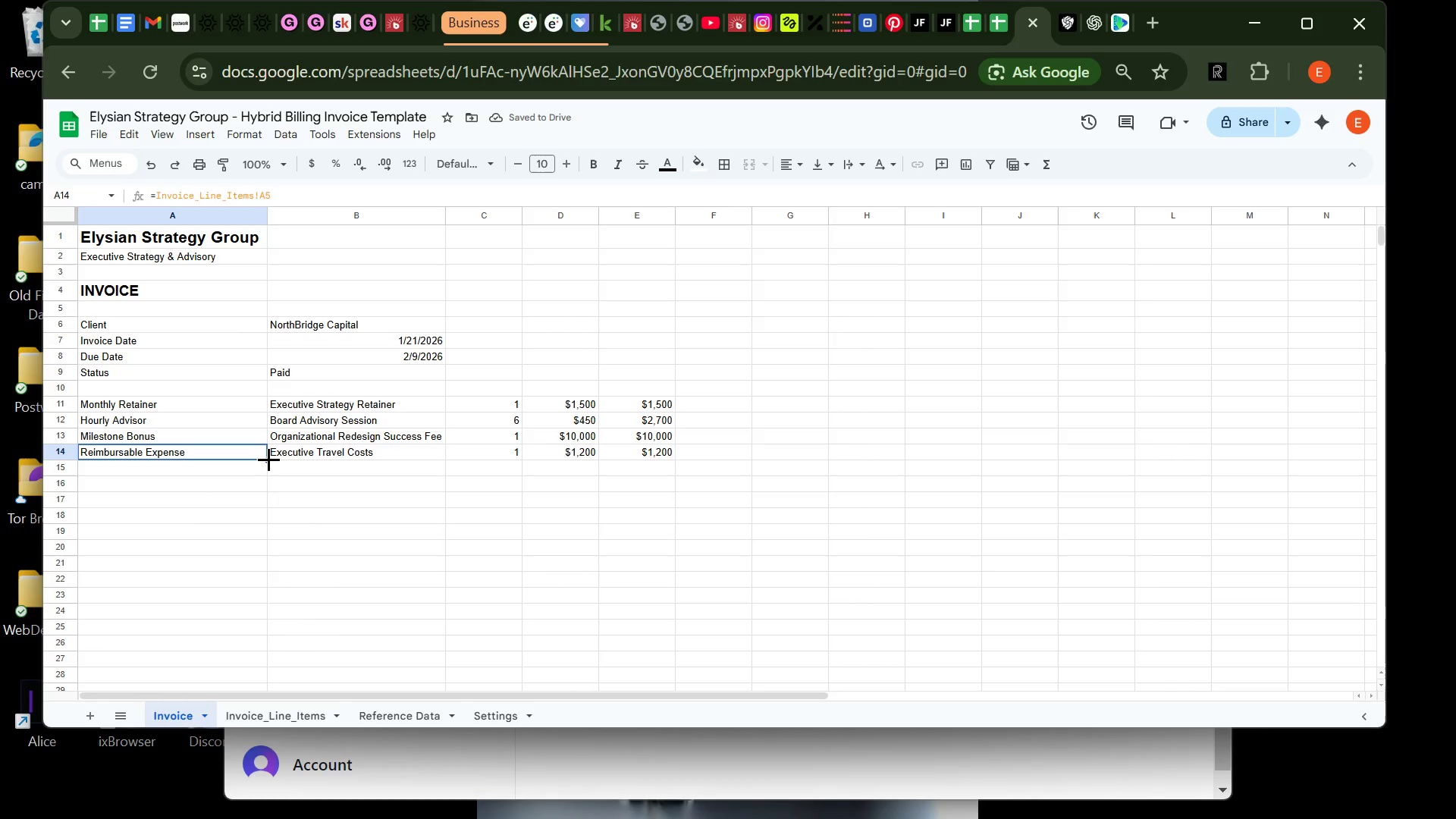 
left_click_drag(start_coordinate=[268, 459], to_coordinate=[262, 534])
 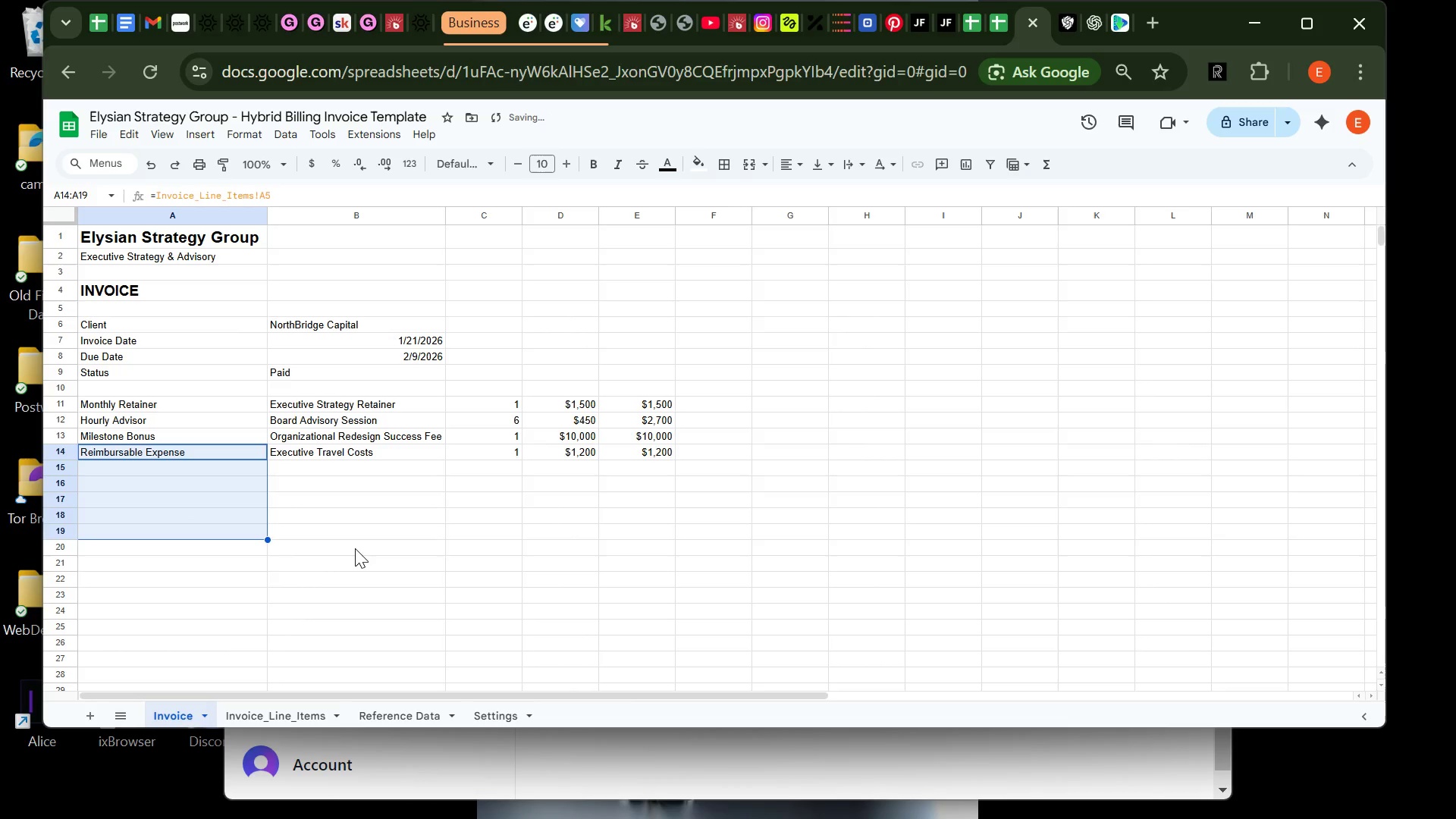 
left_click([355, 548])
 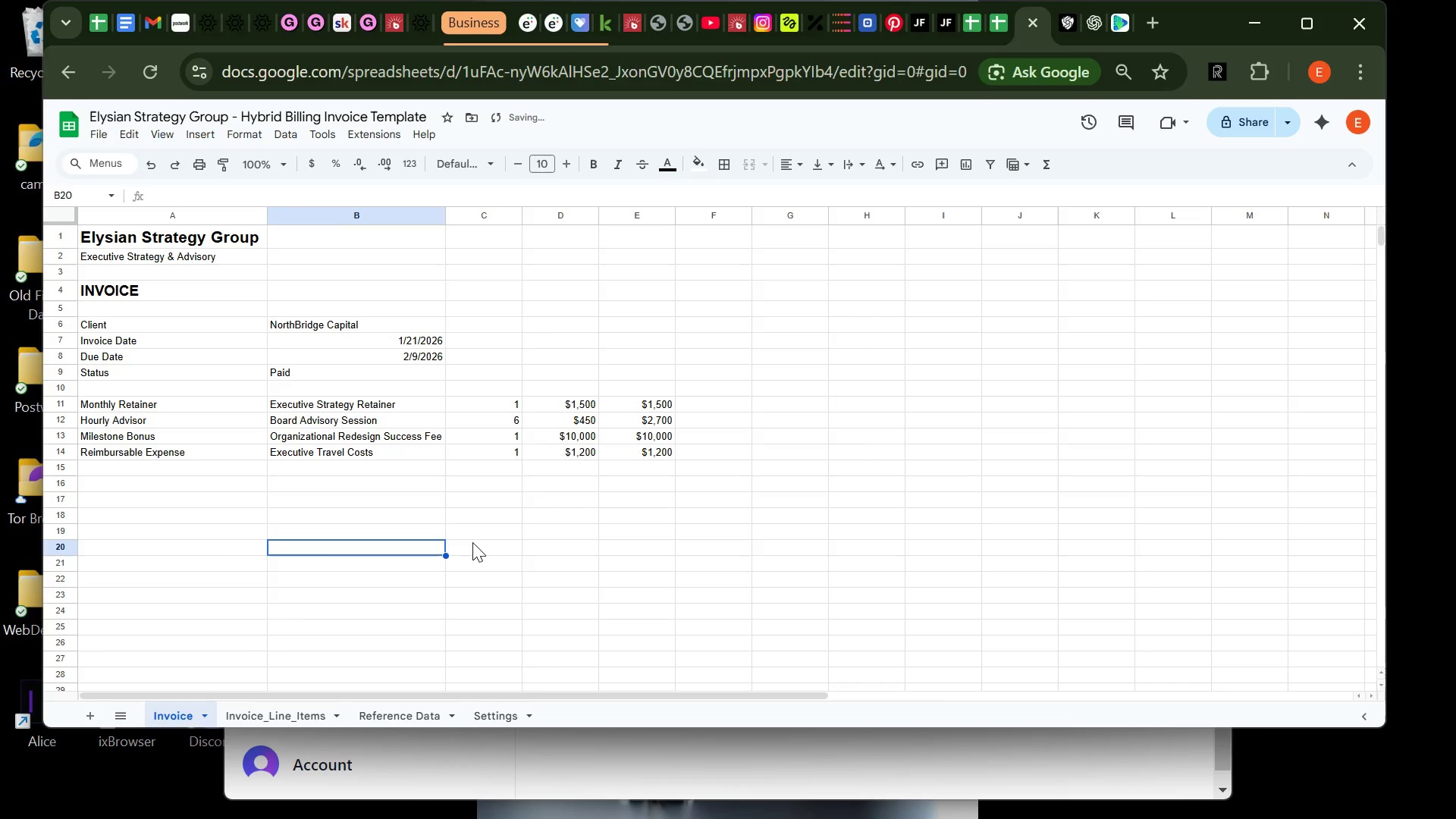 
left_click([476, 546])
 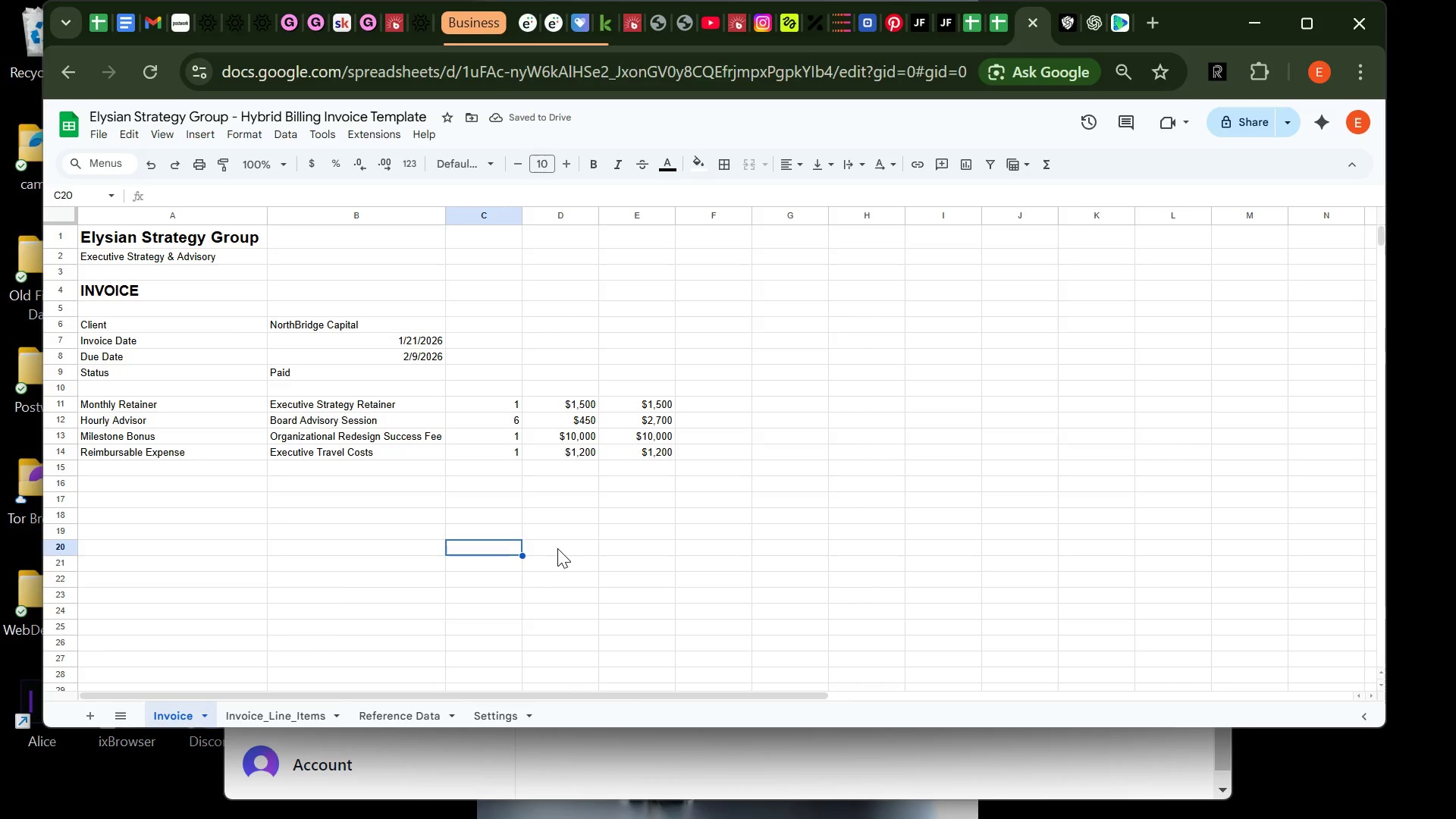 
left_click([557, 548])
 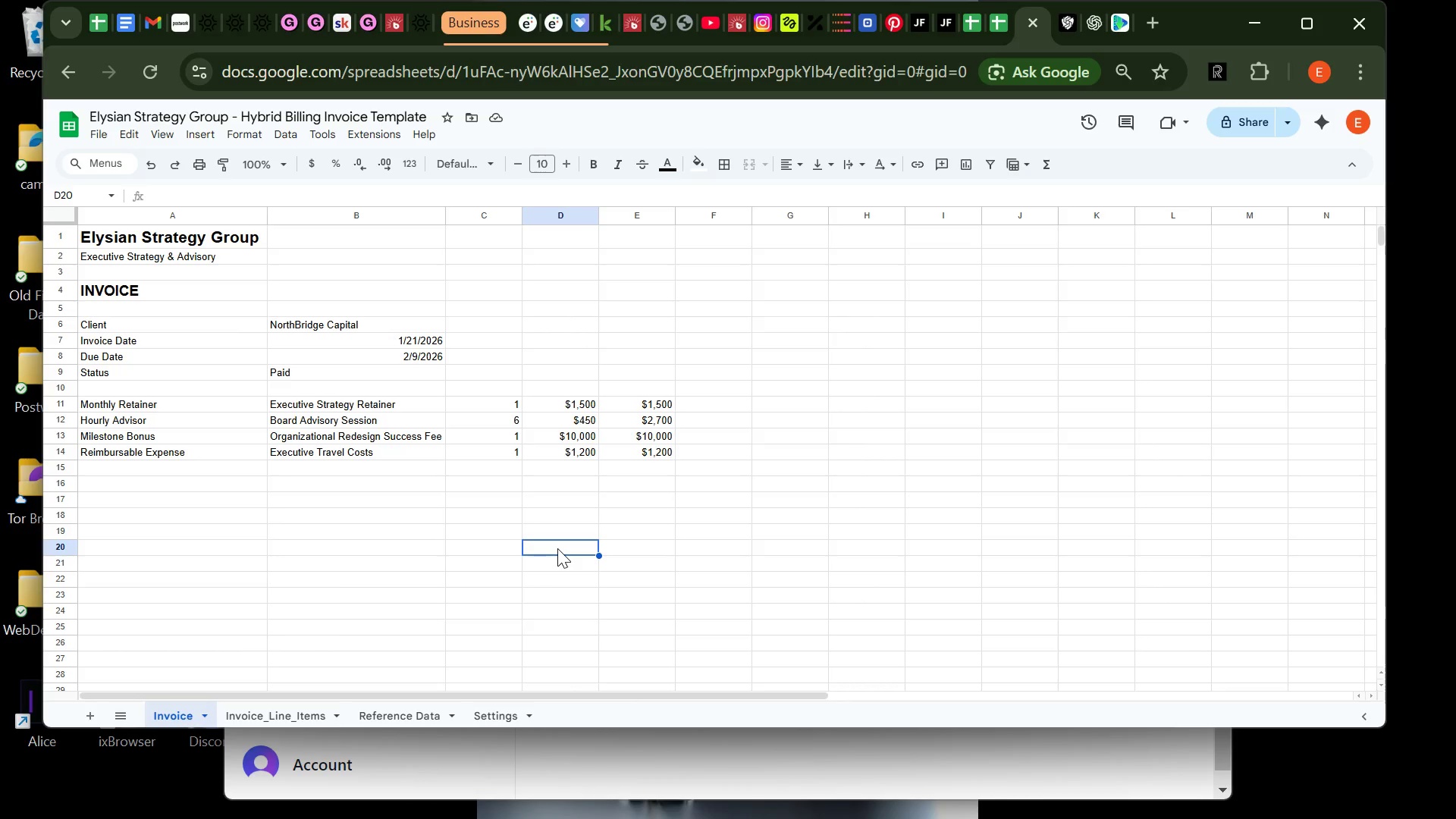 
type(Sub)
key(Backspace)
key(Backspace)
key(Backspace)
type(sUBt)
key(Backspace)
type(TOTAL)
 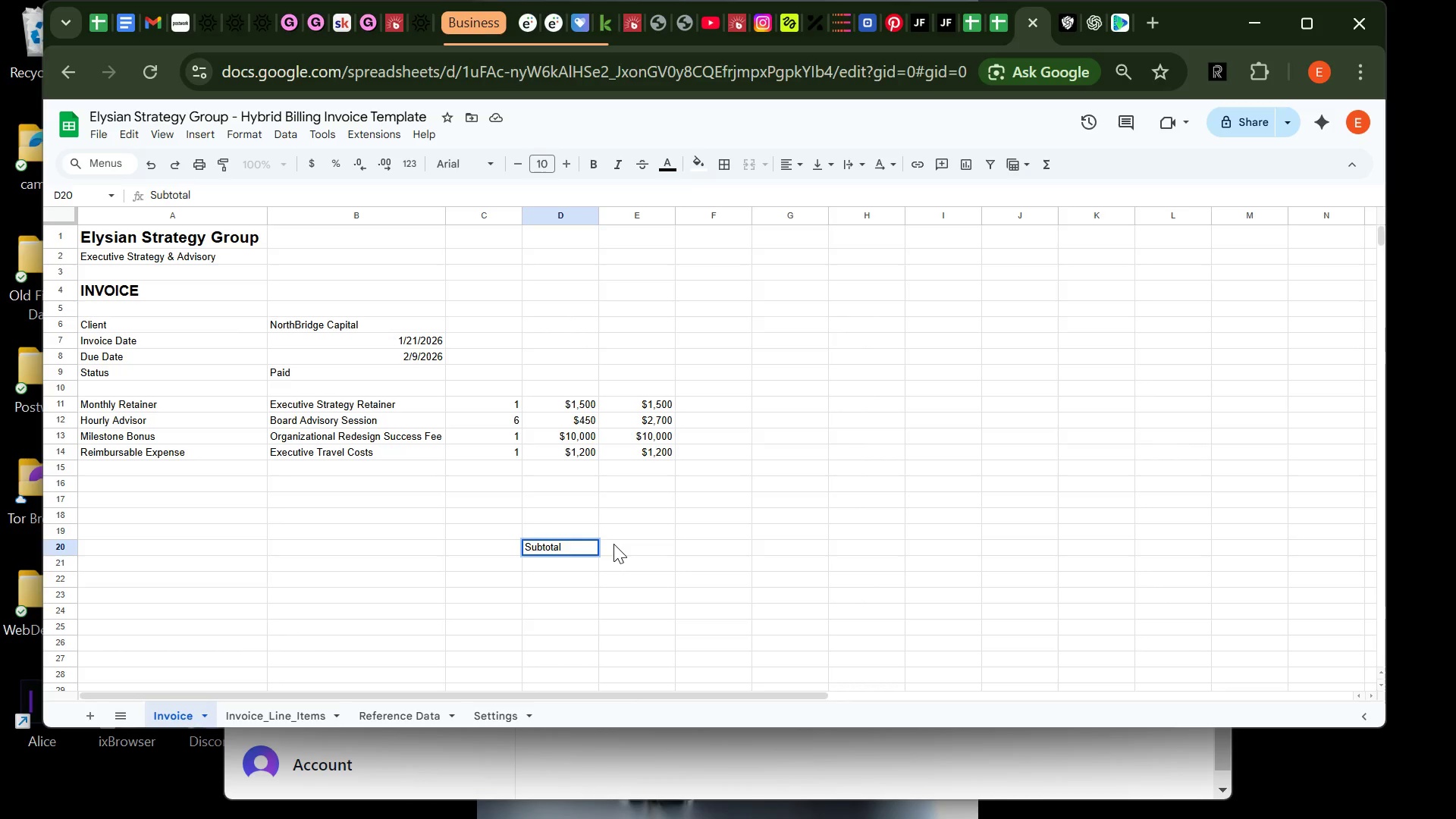 
left_click([613, 544])
 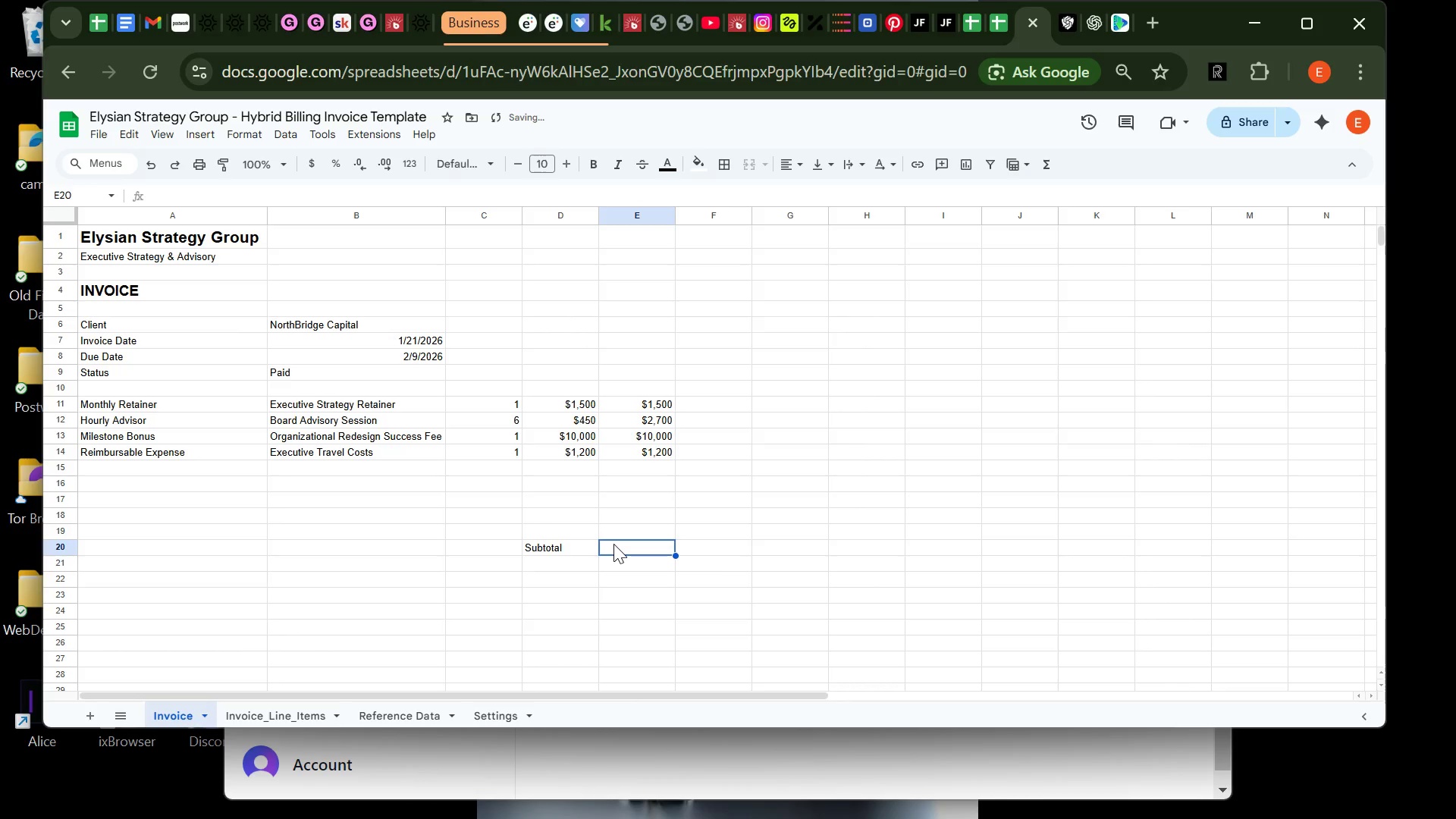 
type(=su)
 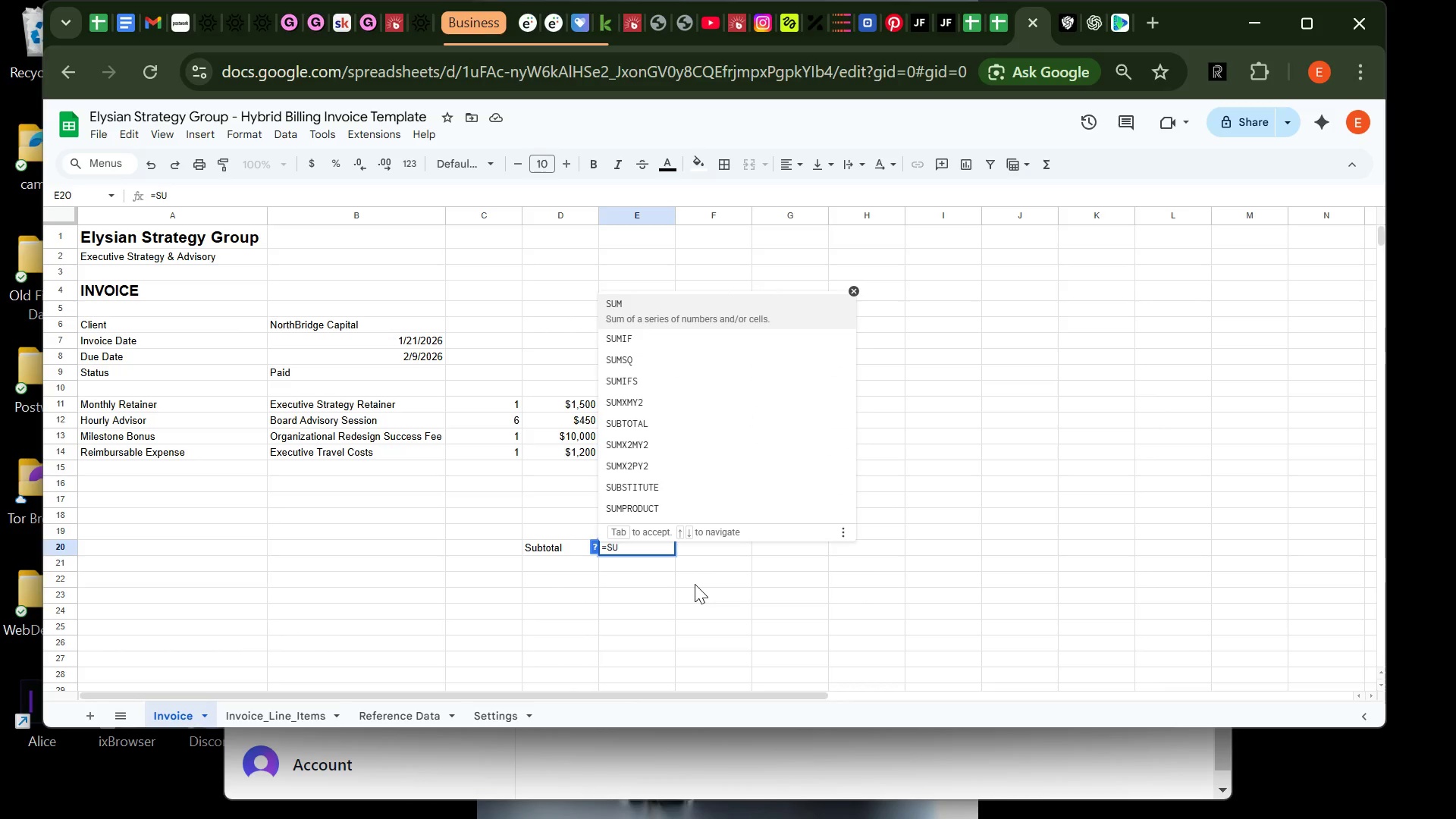 
type(m(e11:e19)
 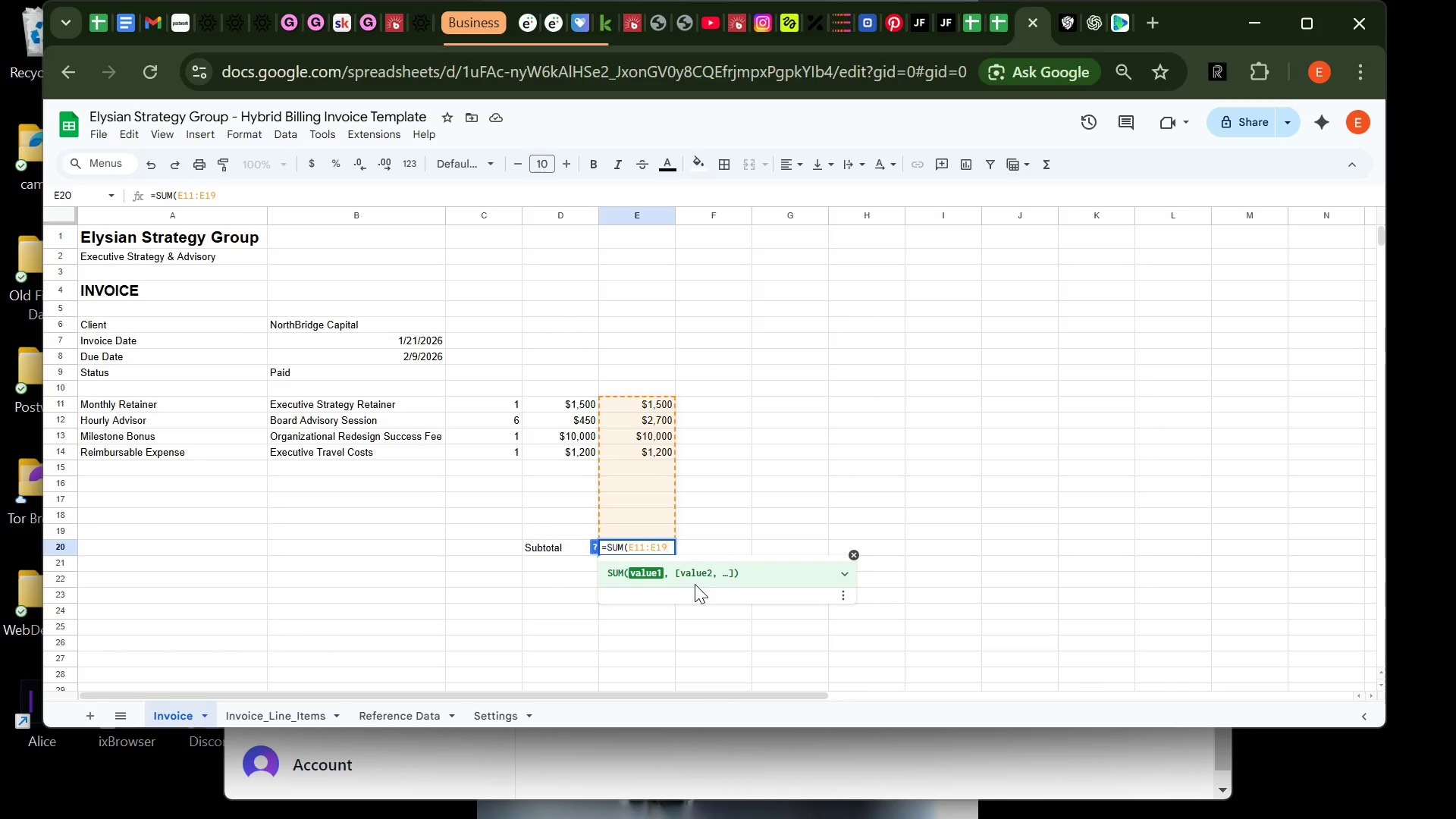 
key(Shift+0)
 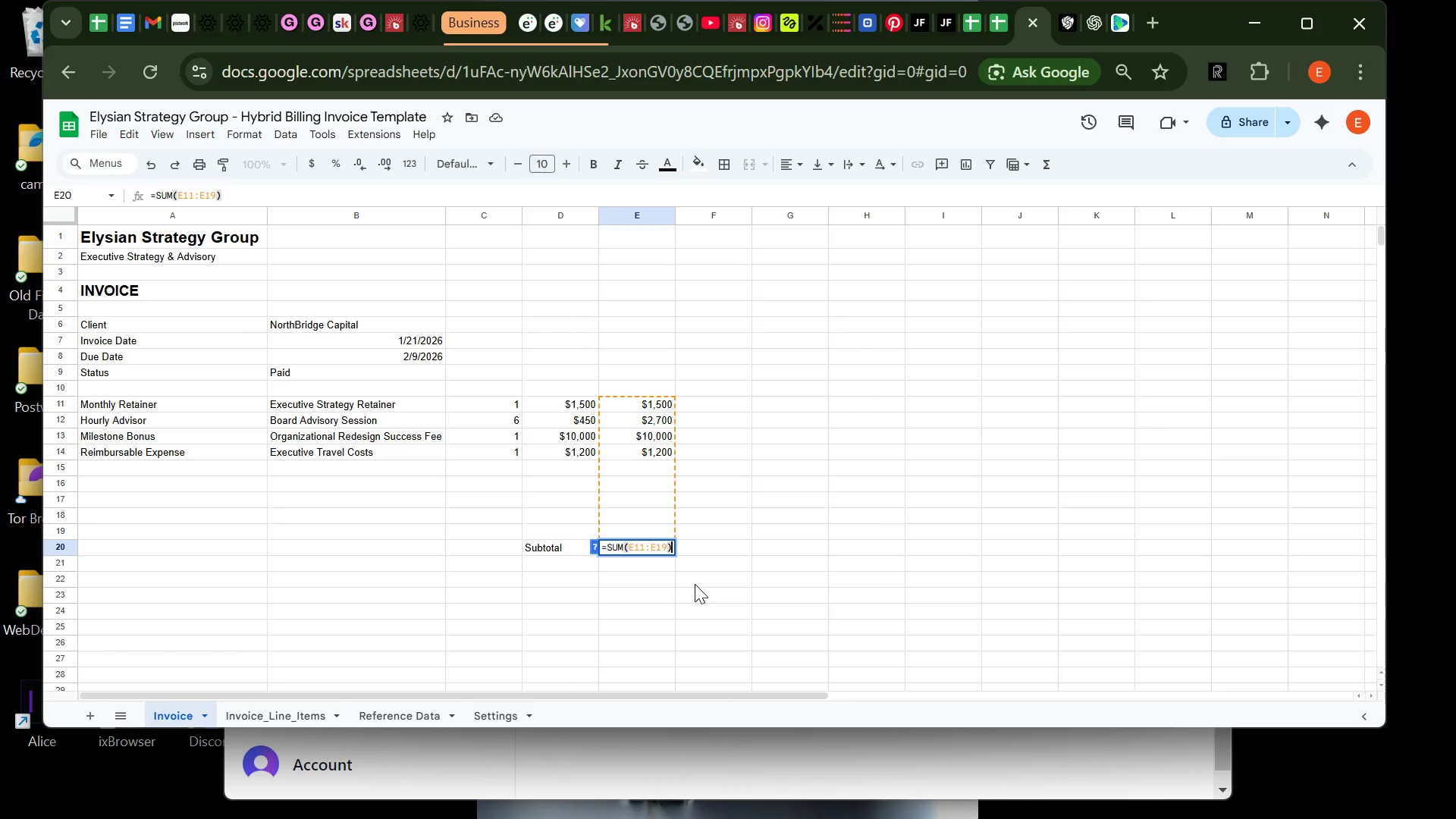 
key(Enter)
 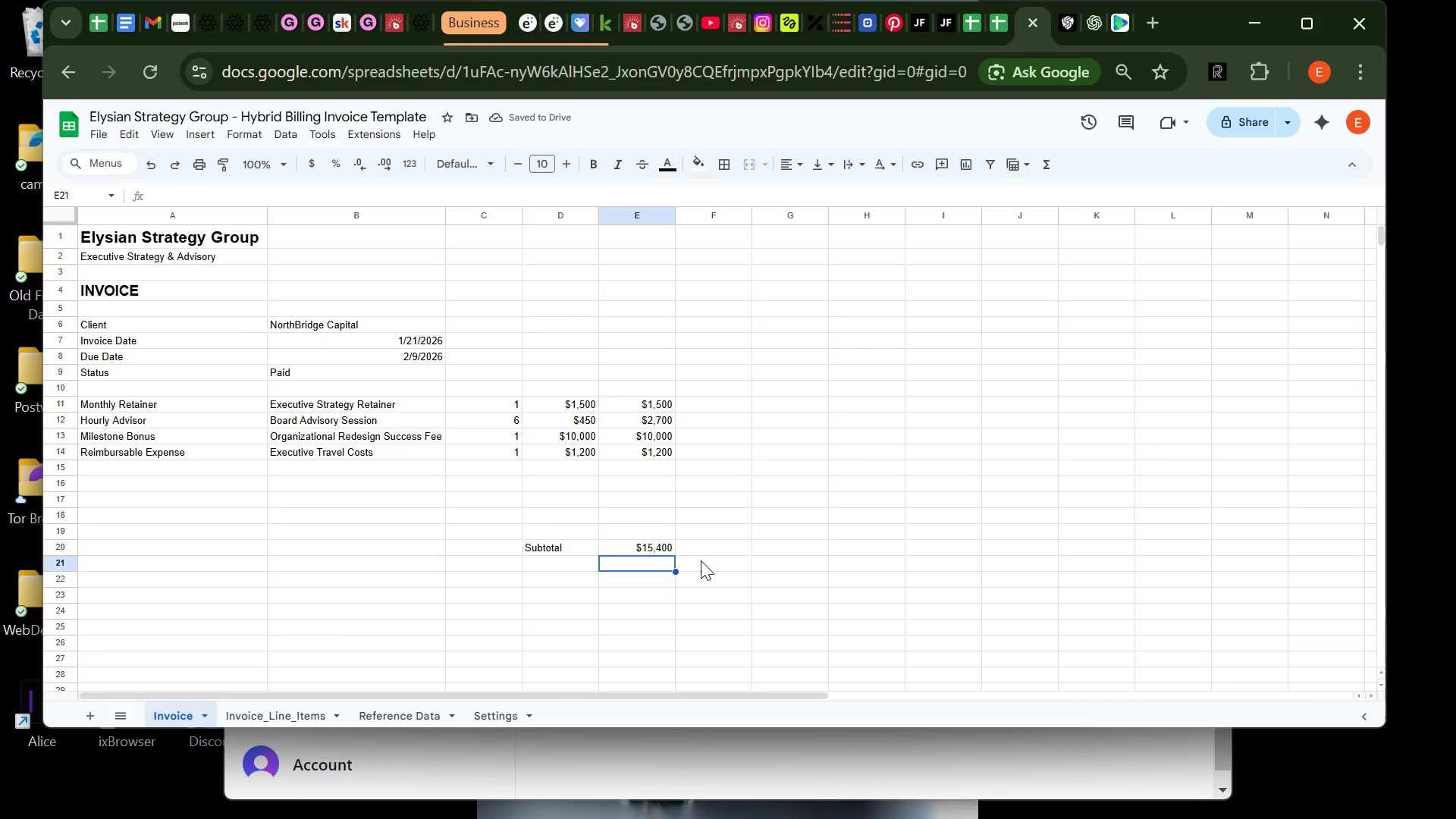 
wait(6.5)
 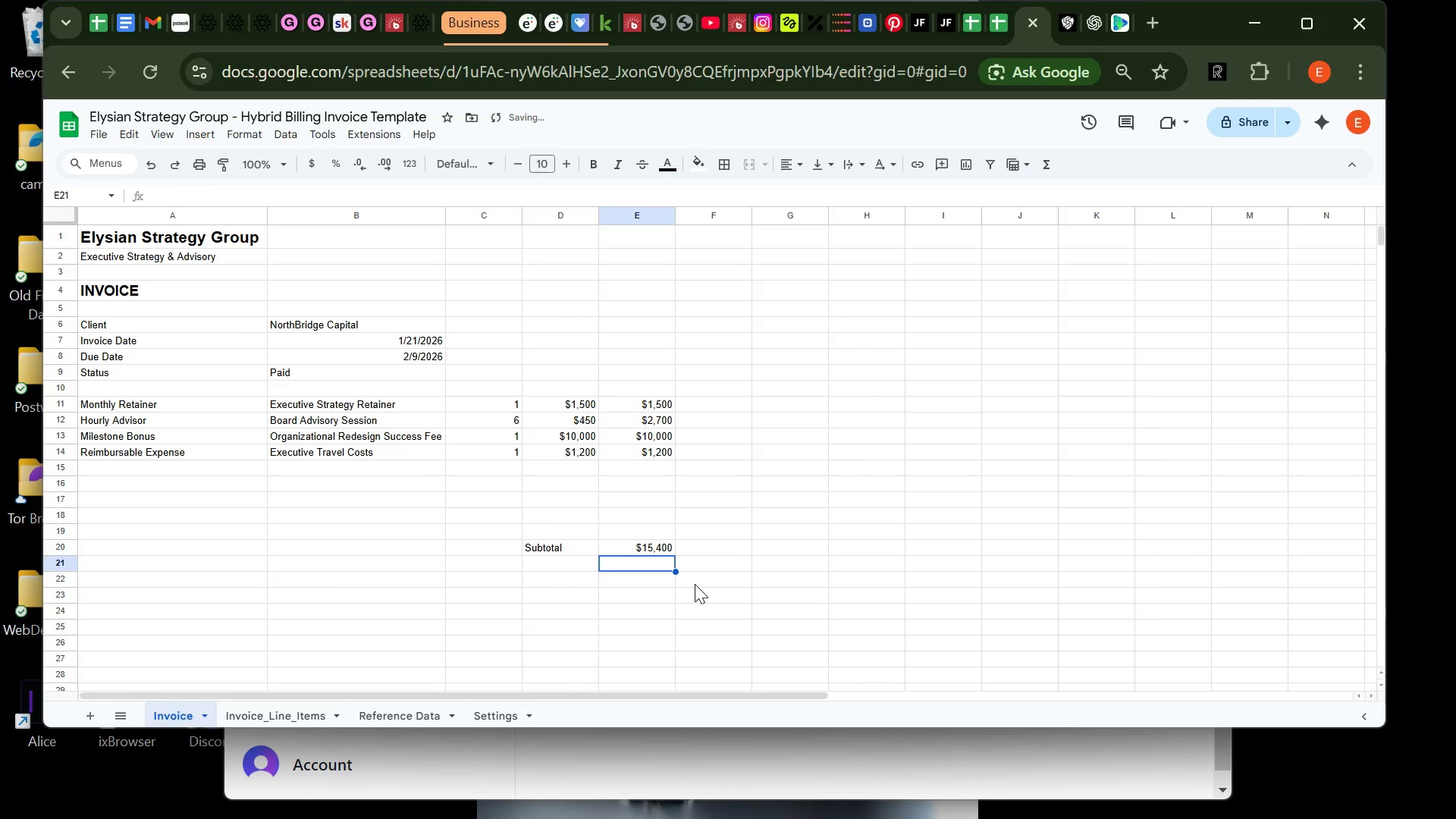 
left_click([560, 561])
 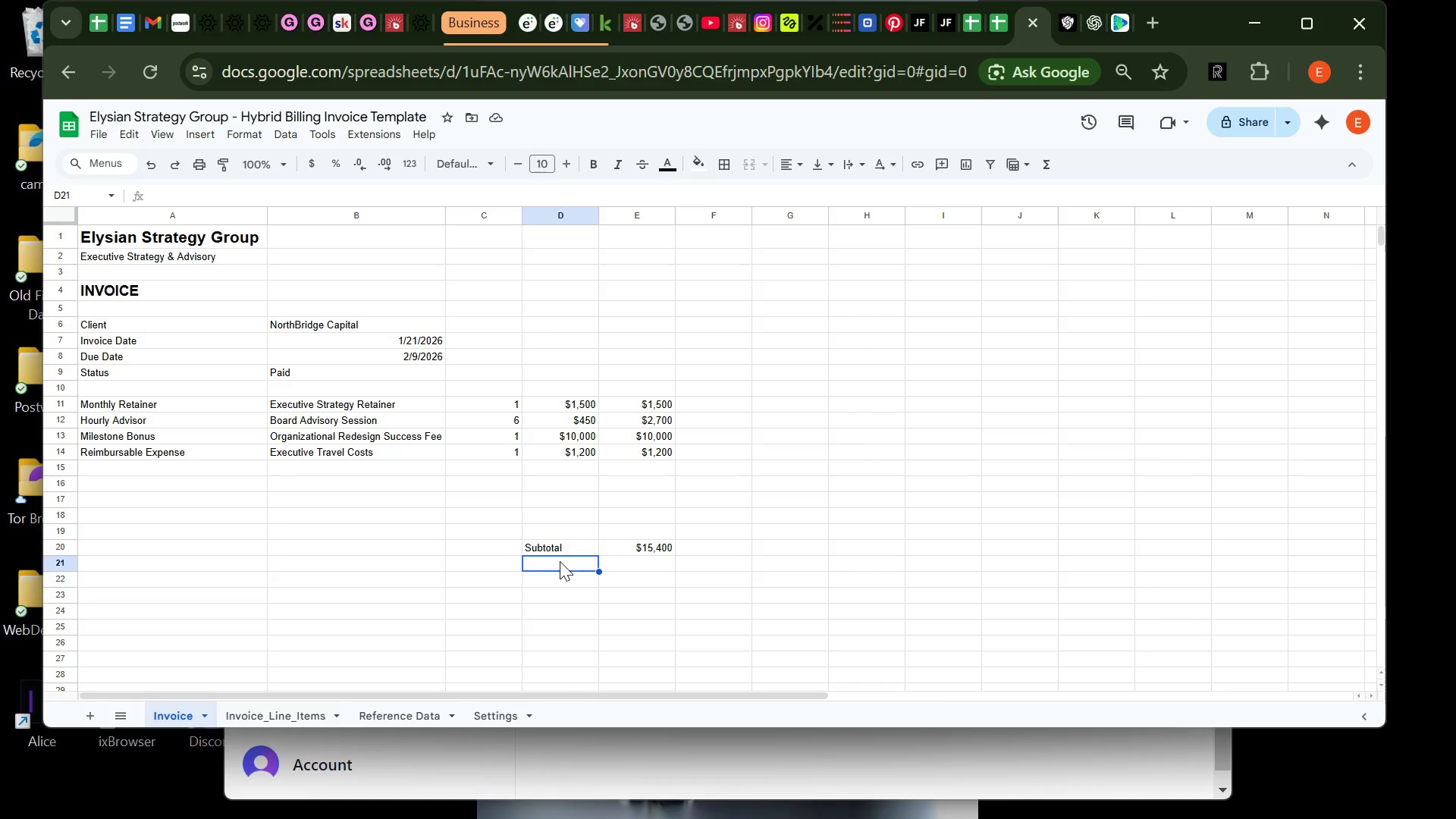 
type(Tax)
key(Backspace)
key(Backspace)
key(Backspace)
type(tAX)
 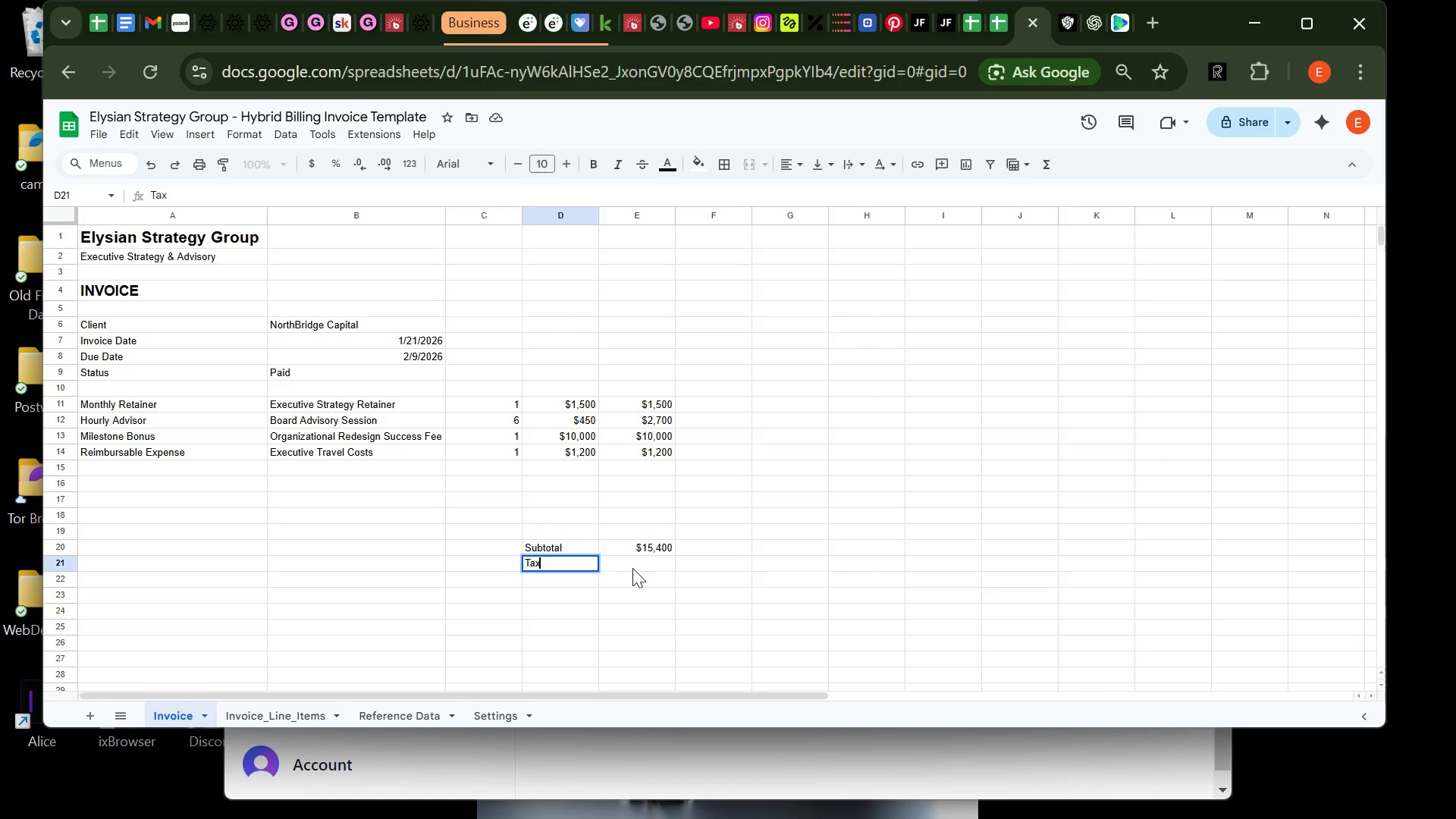 
left_click([632, 568])
 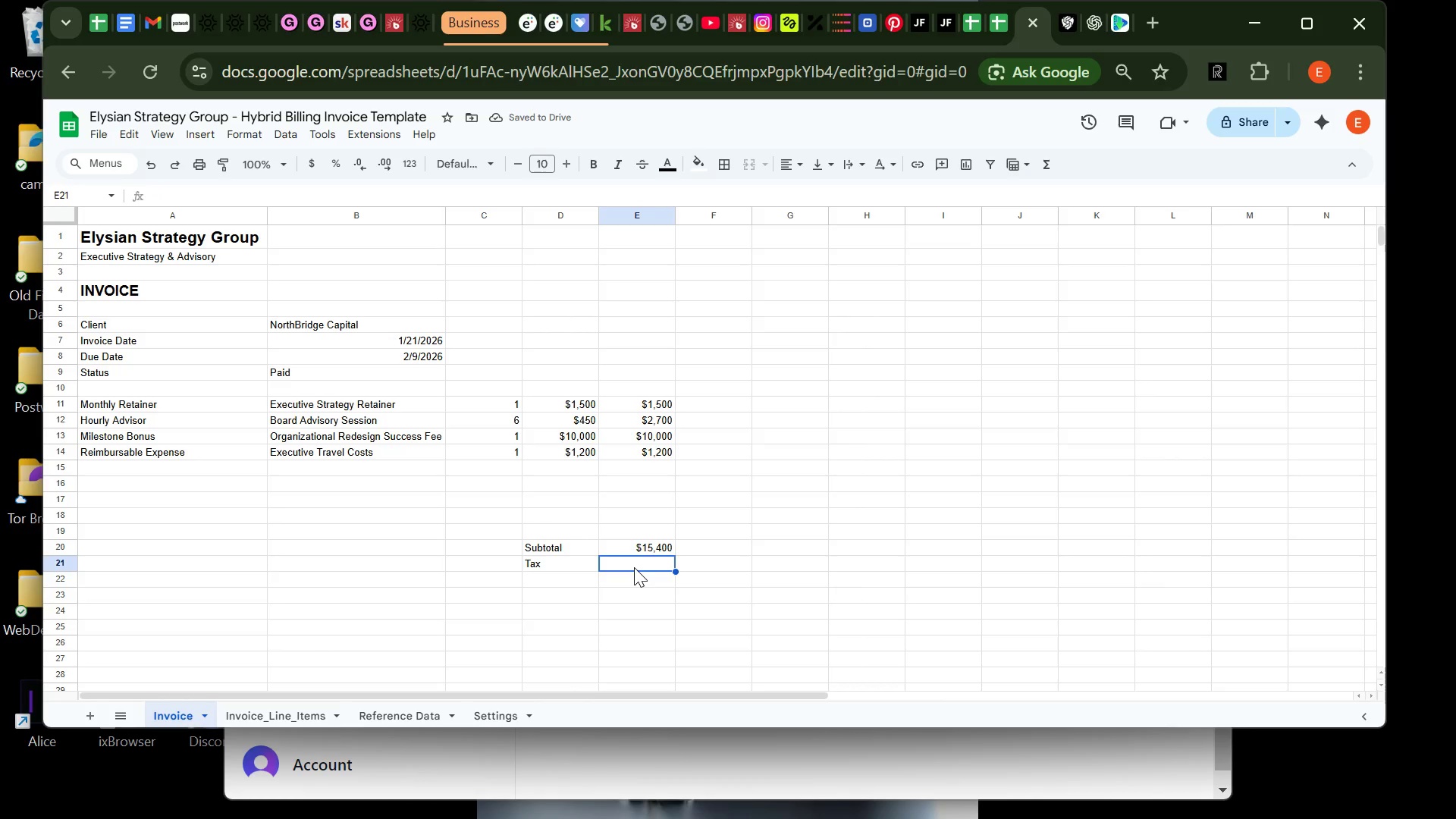 
wait(8.42)
 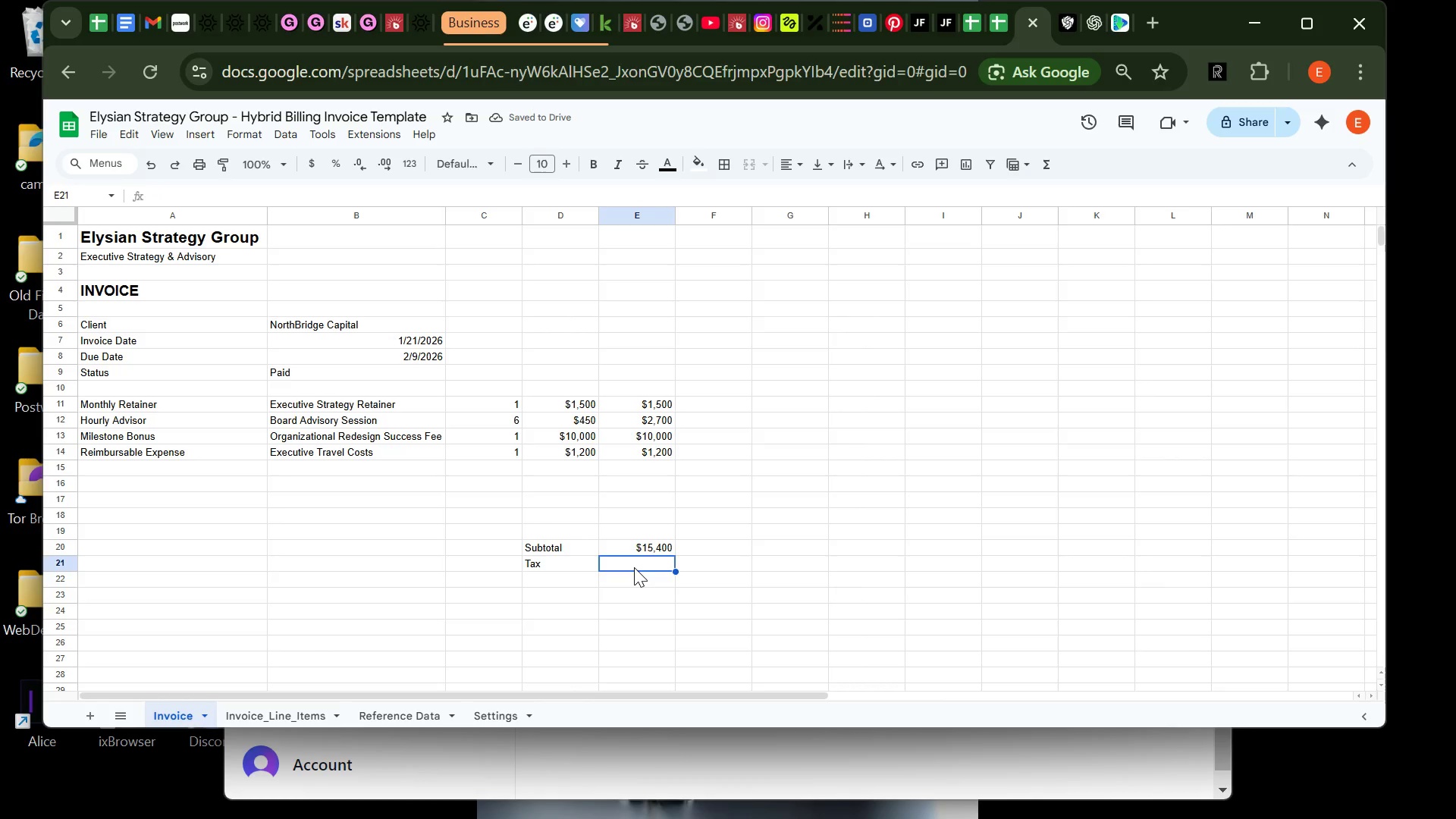 
type(=E)
key(Backspace)
type(e20)
 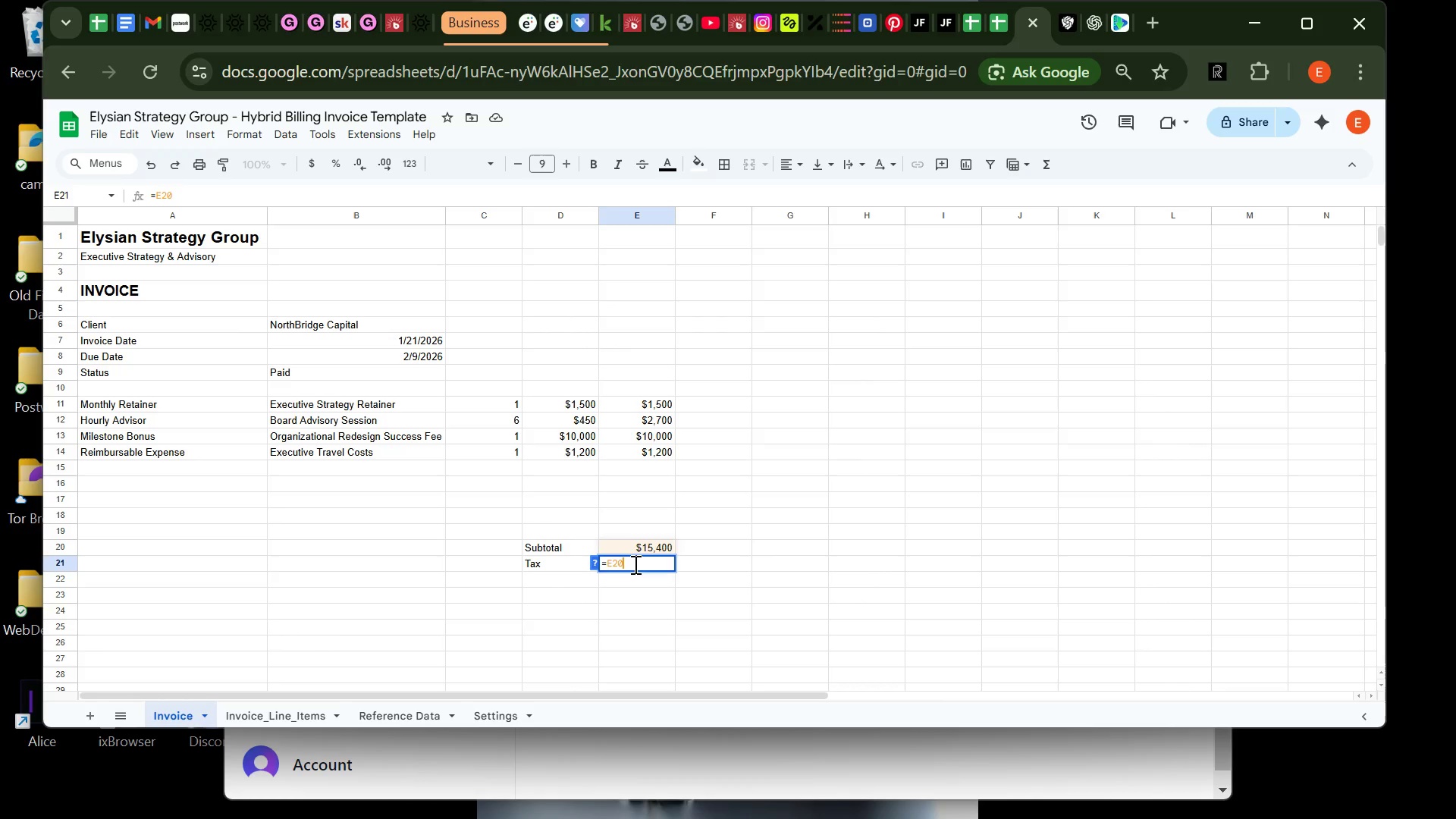 
wait(6.17)
 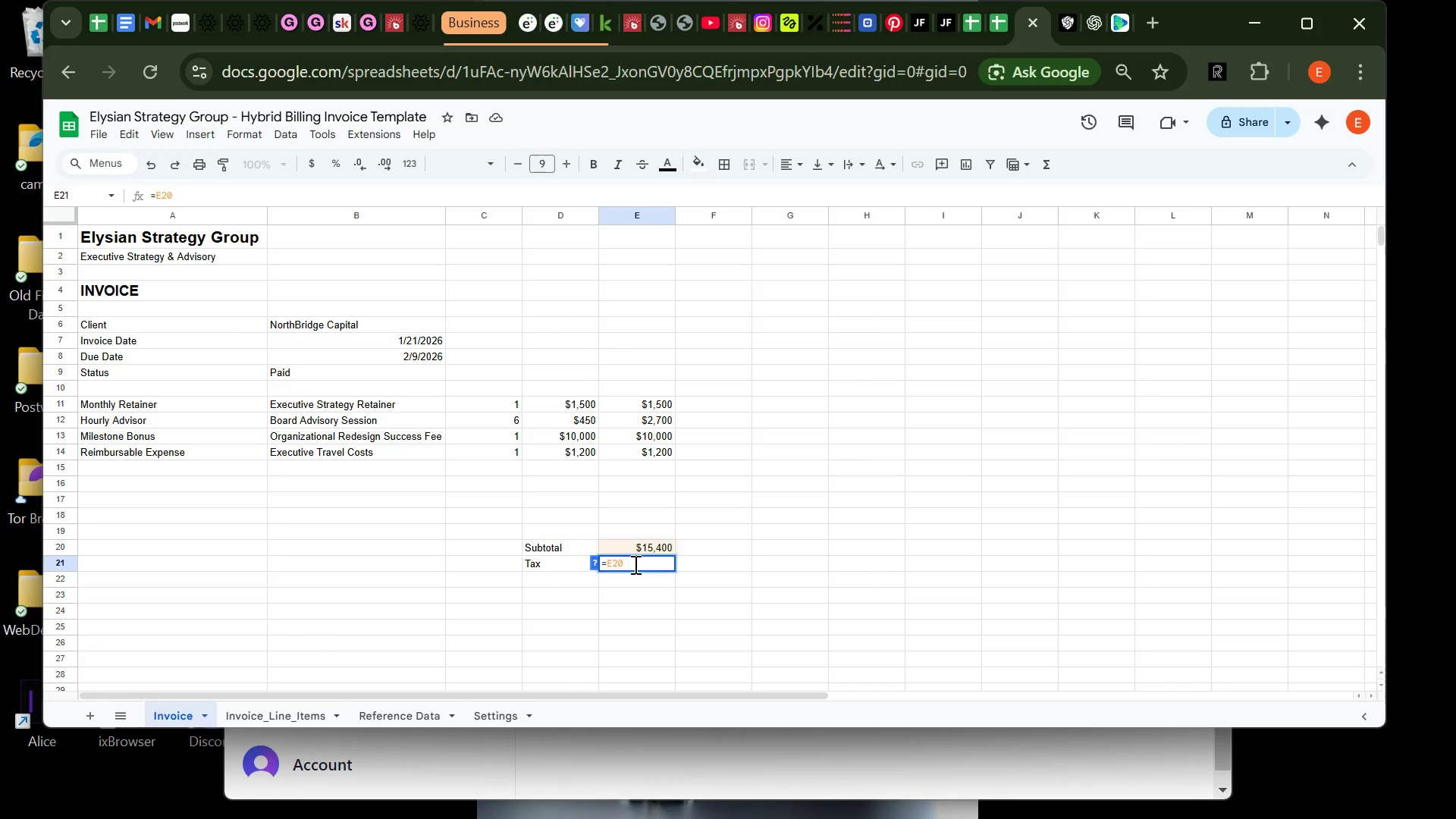 
type(*Settiin)
 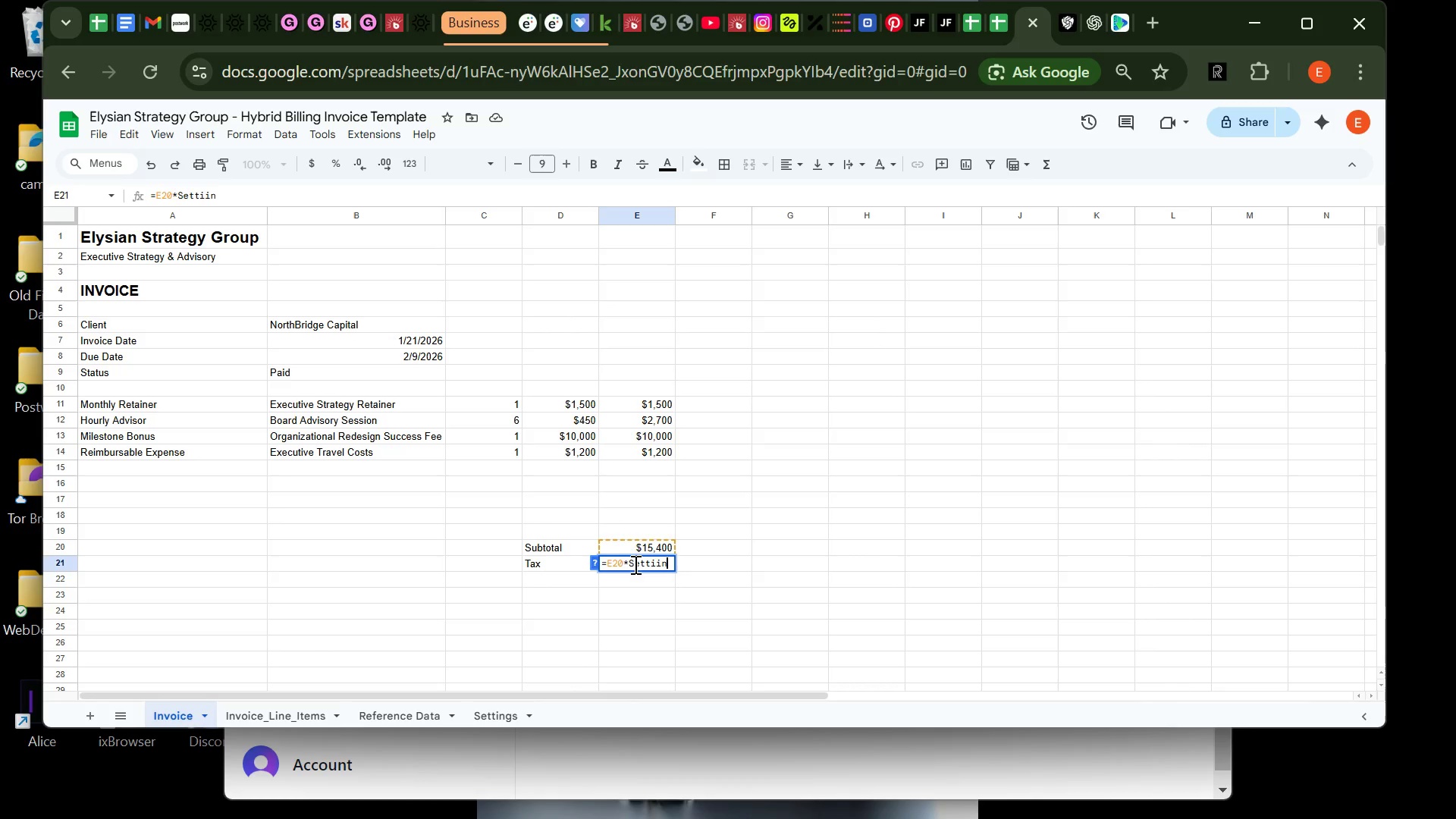 
key(Backspace)
key(Backspace)
type(ngs!)
 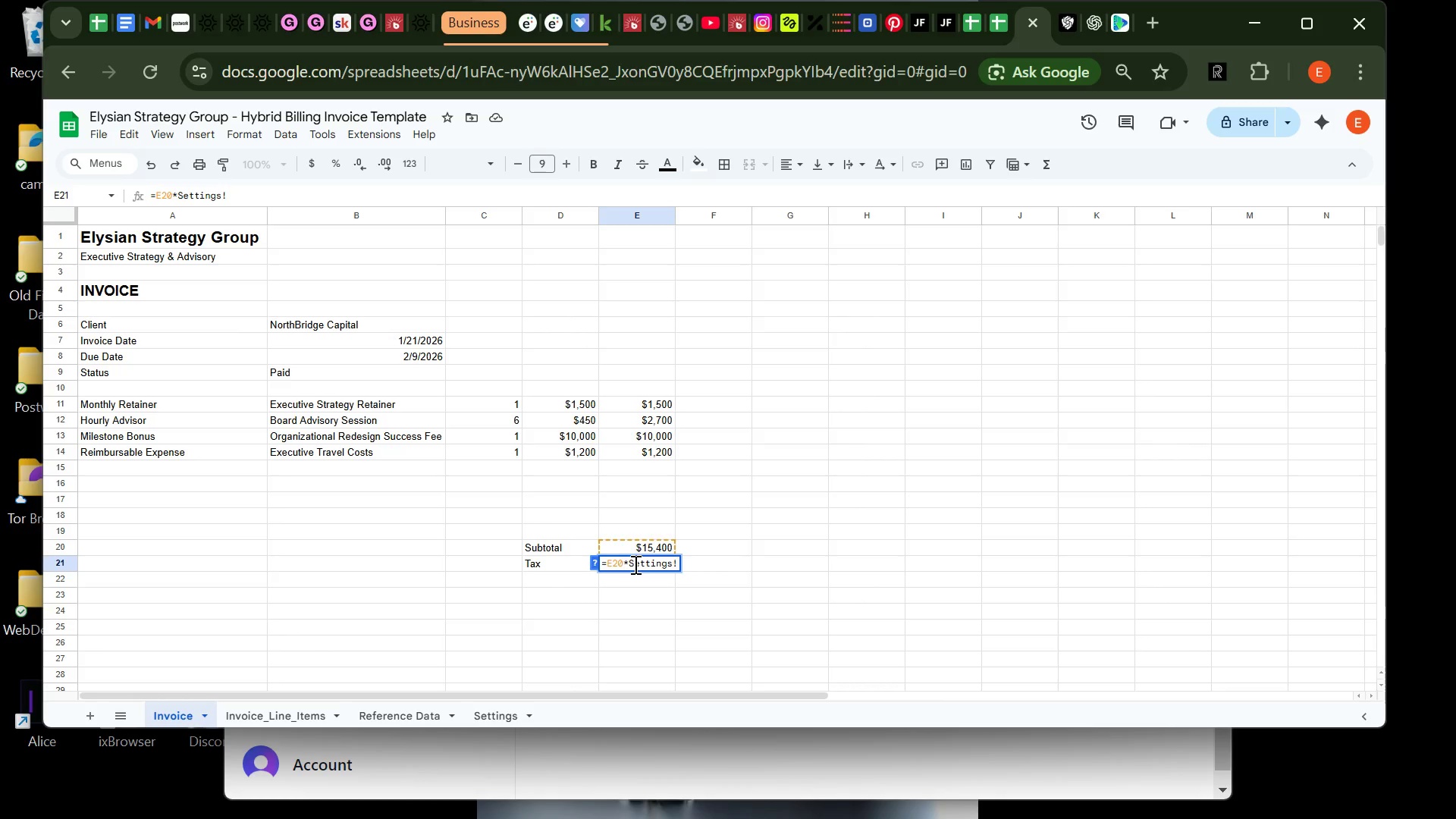 
key(CapsLock)
 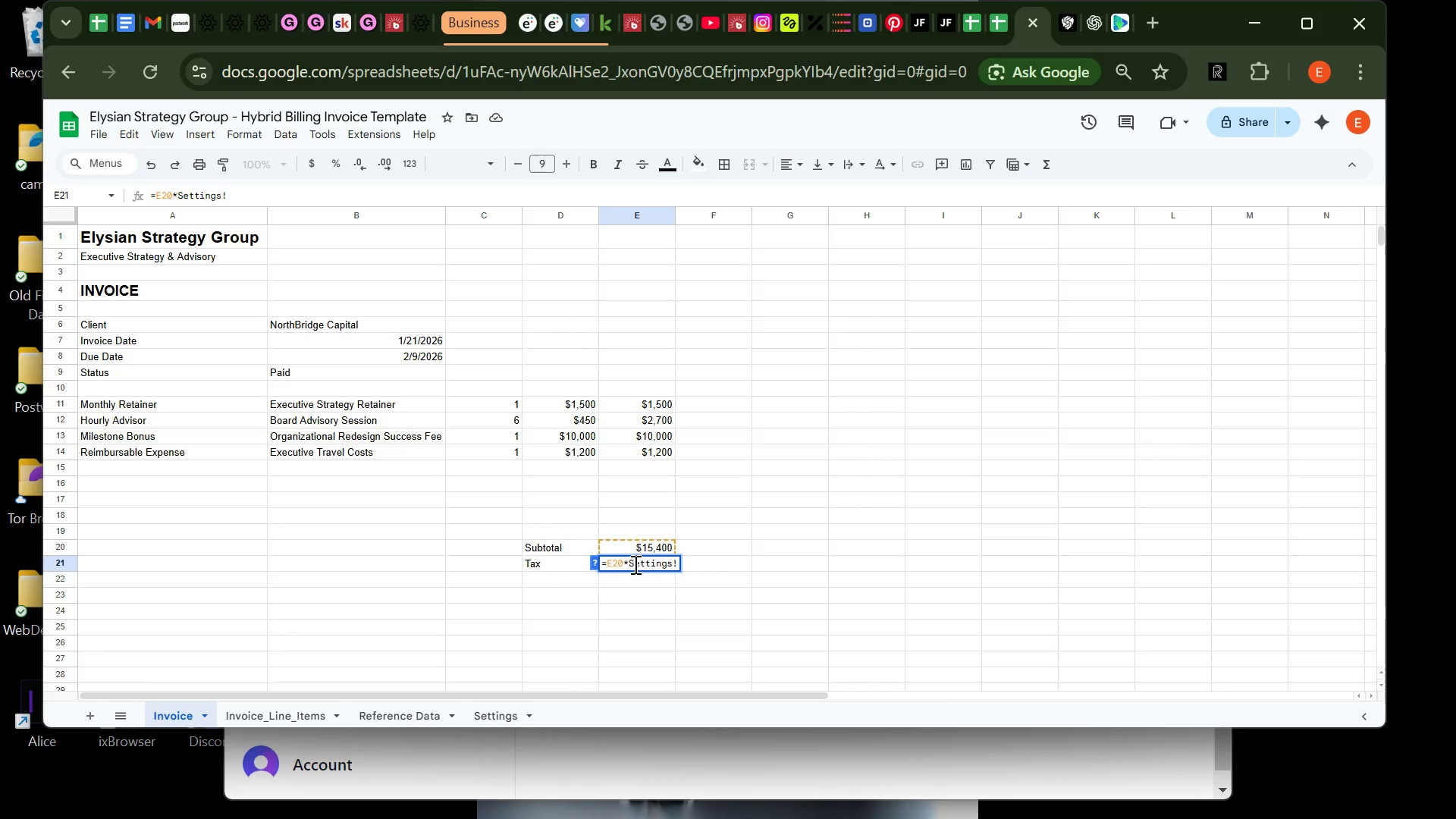 
type(B5)
 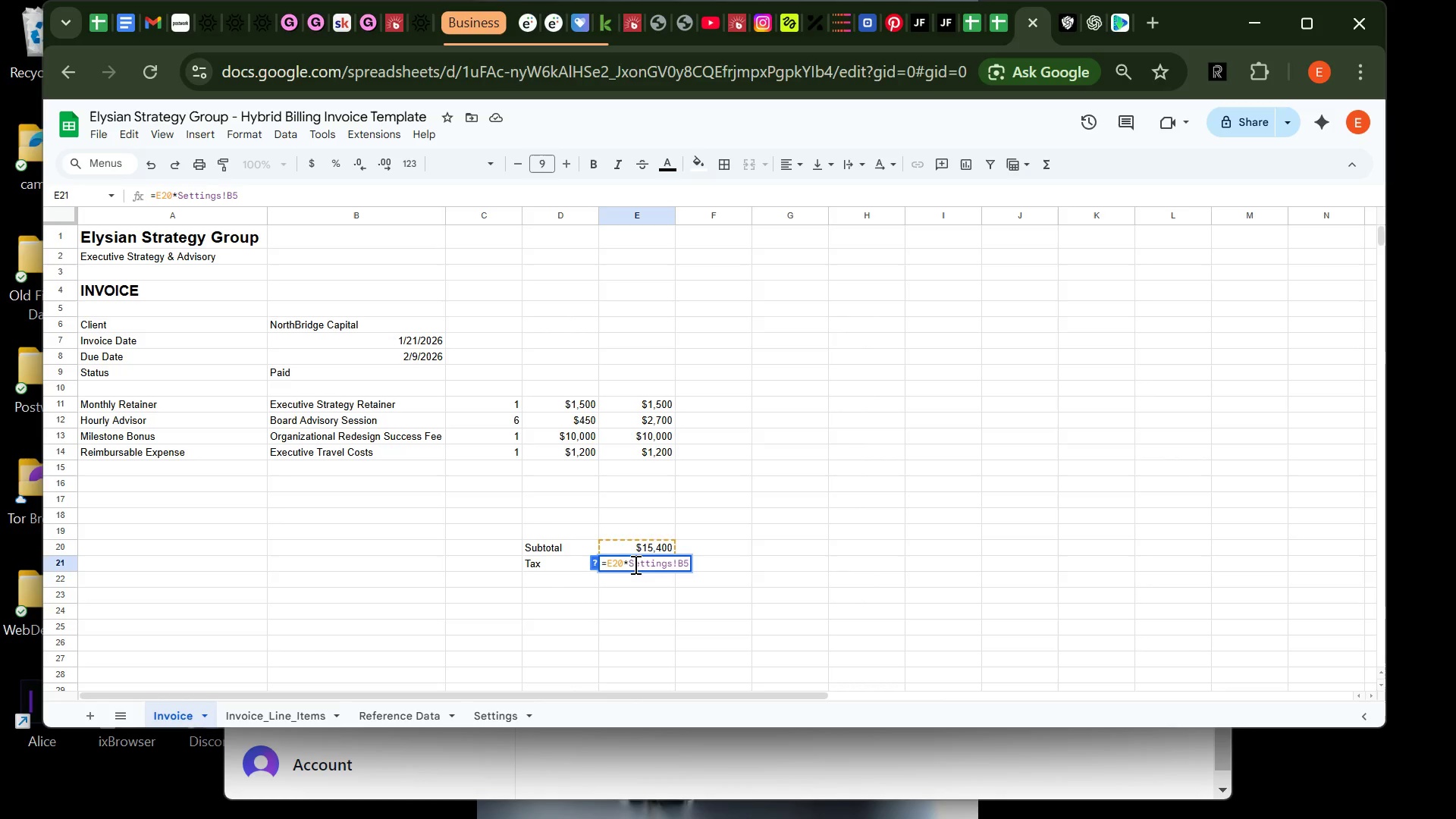 
wait(6.38)
 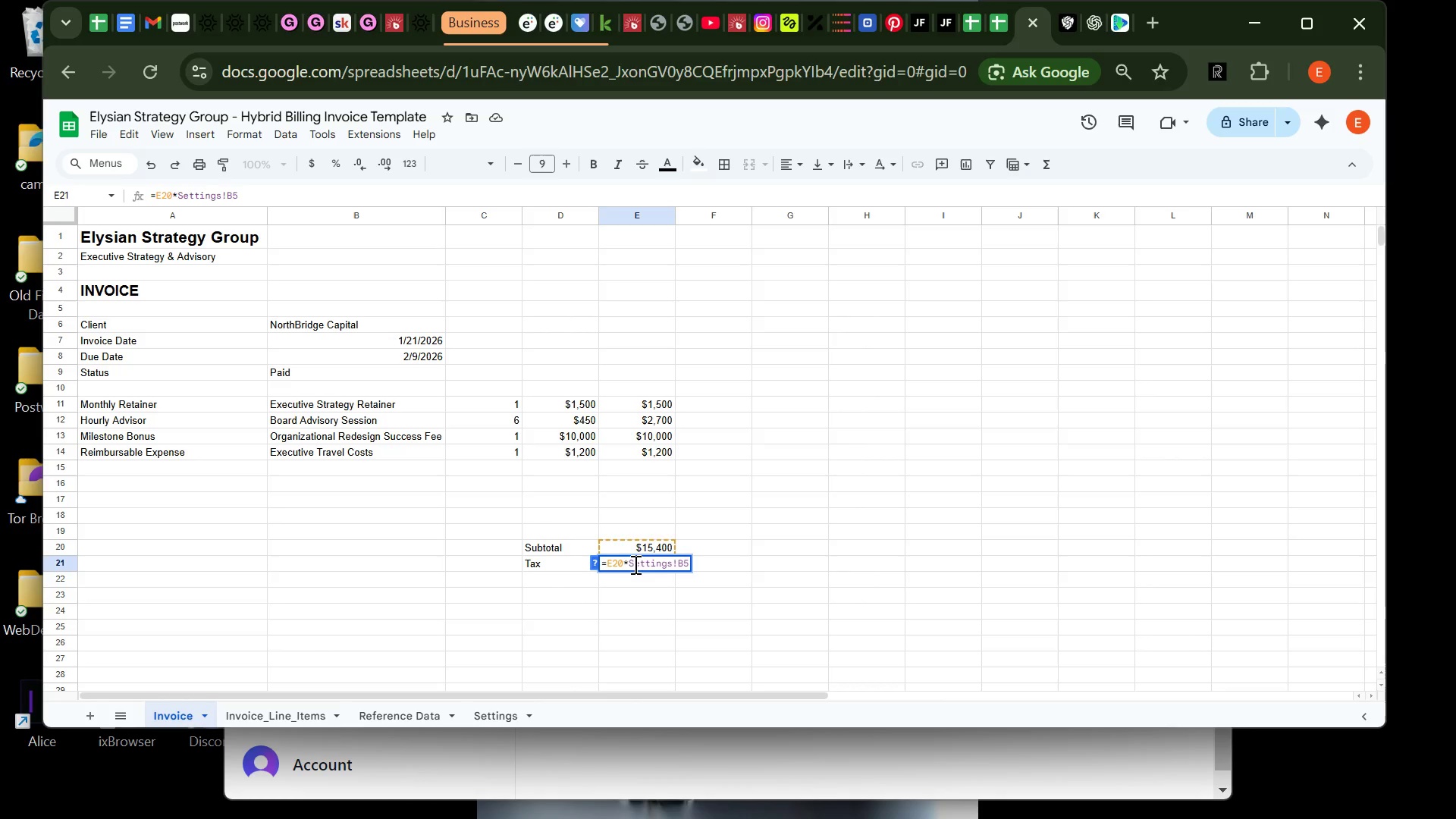 
key(Enter)
 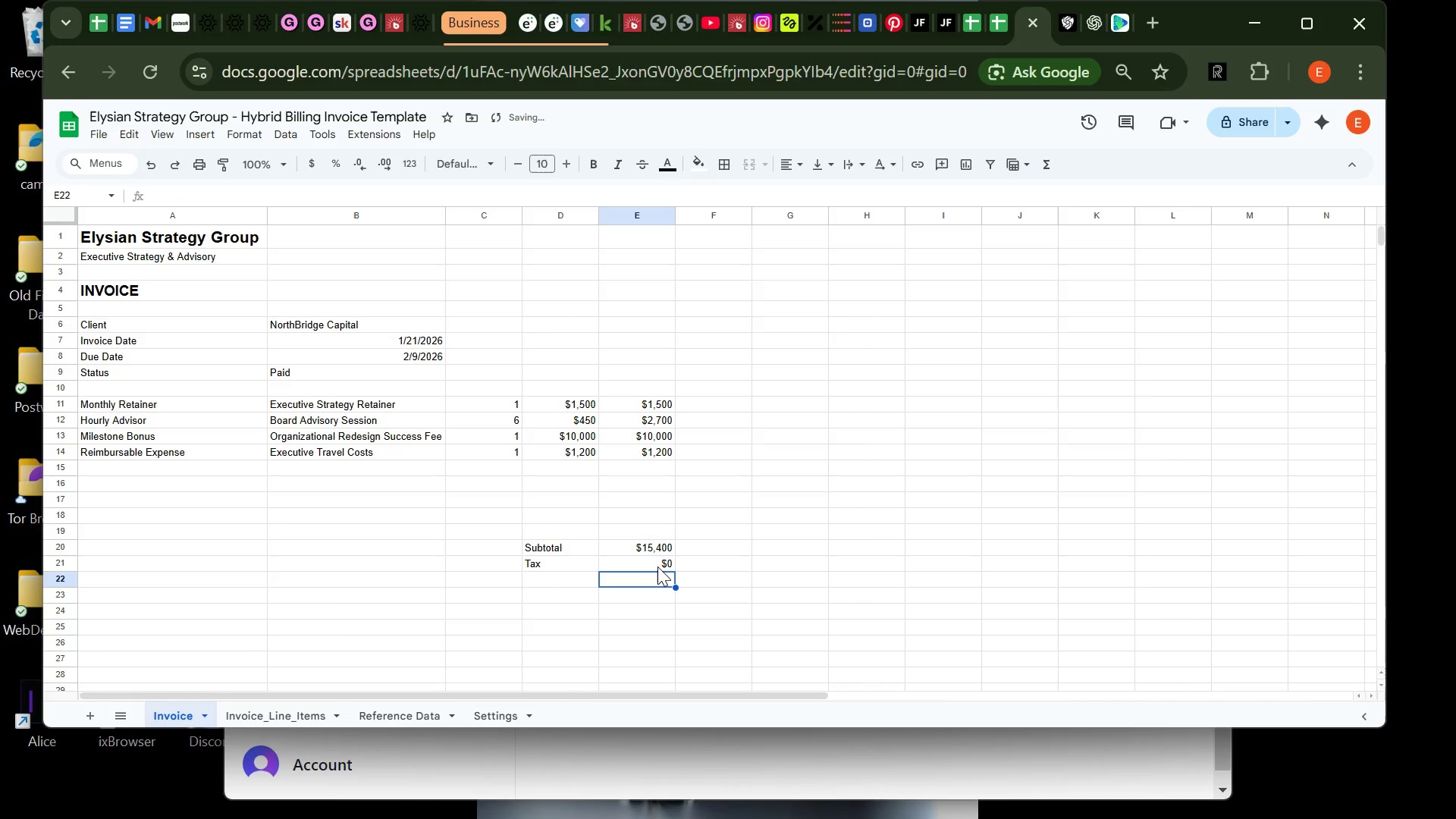 
left_click([657, 565])
 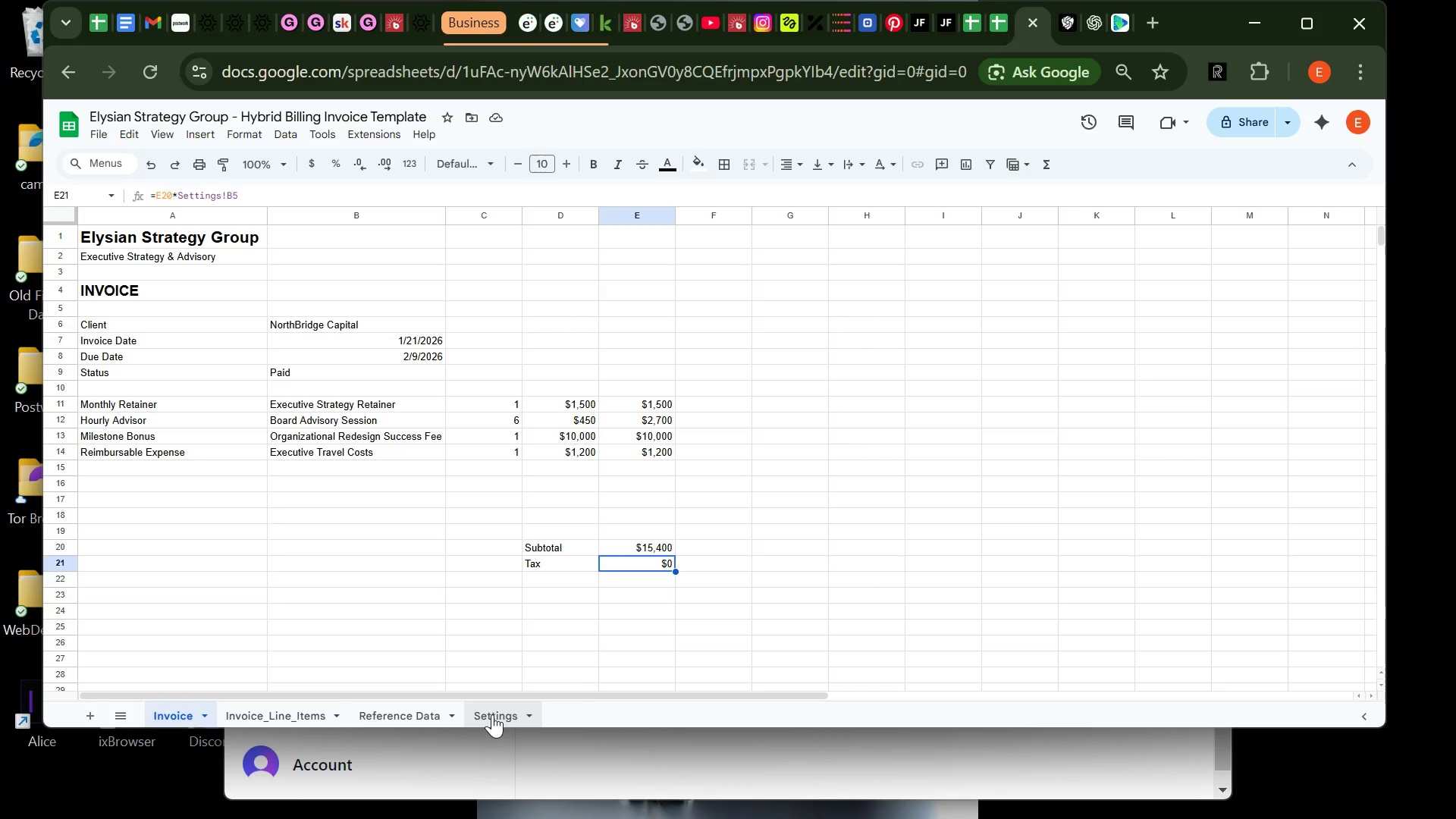 
wait(6.09)
 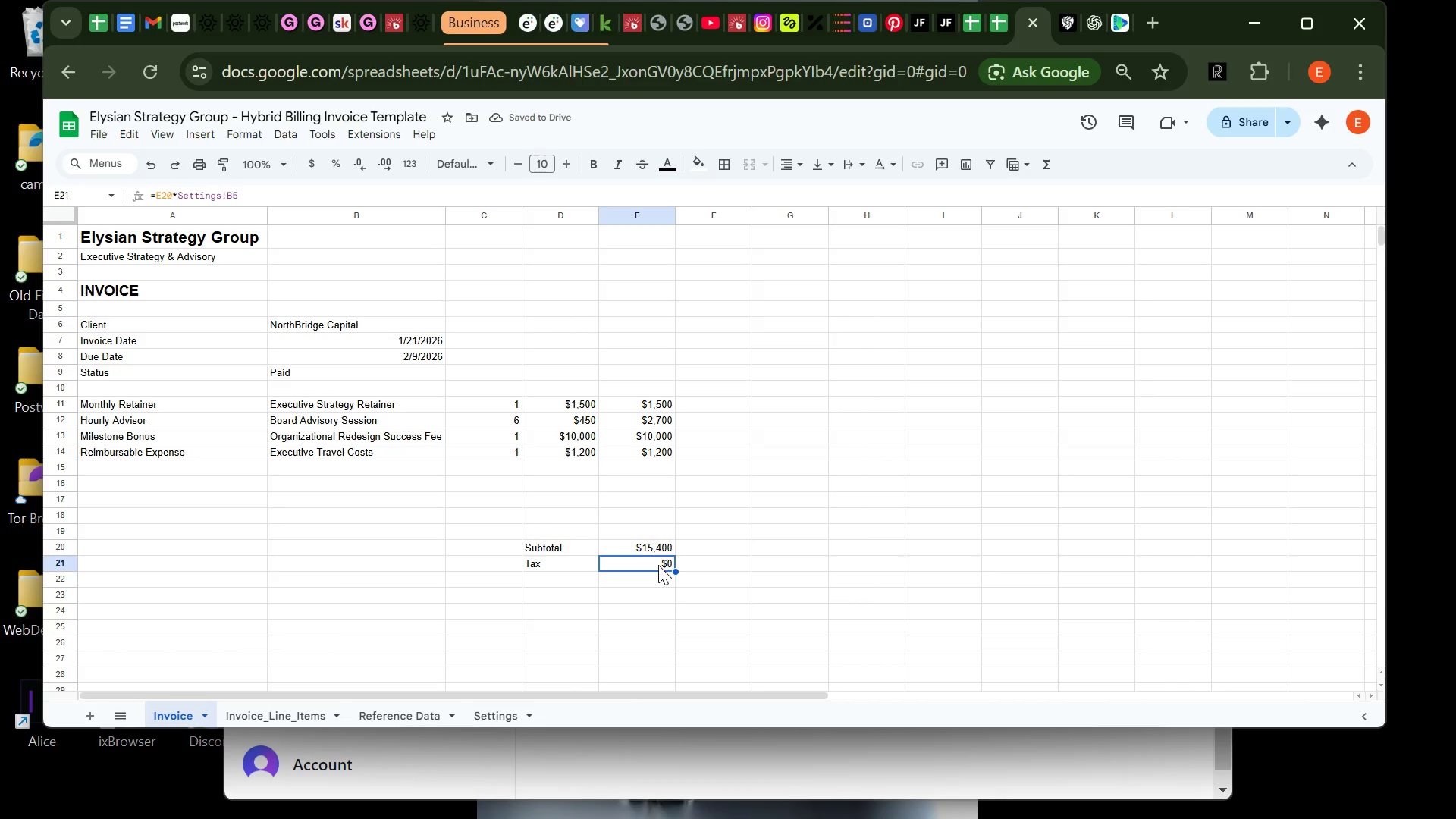 
left_click([492, 714])
 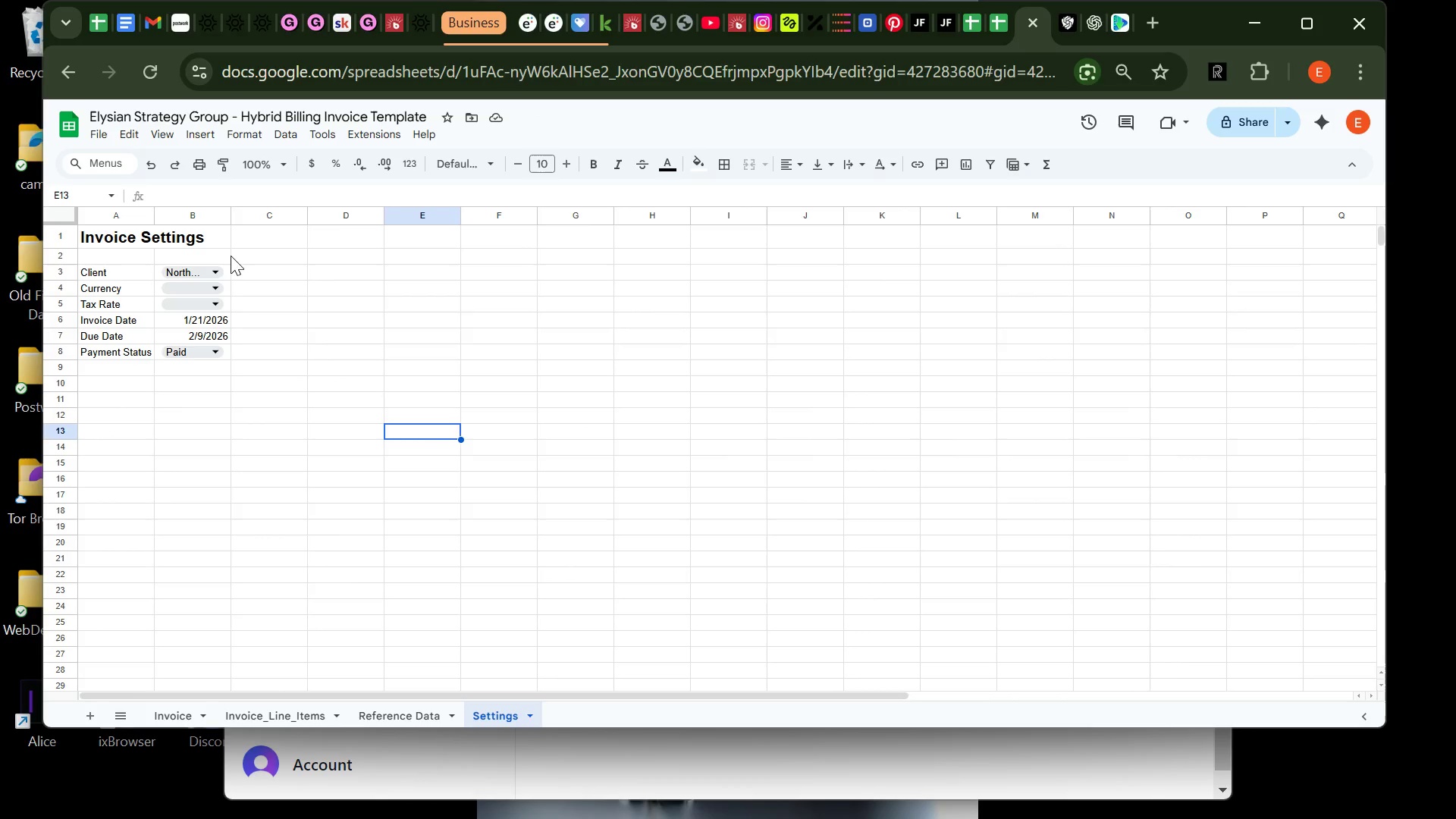 
left_click([212, 302])
 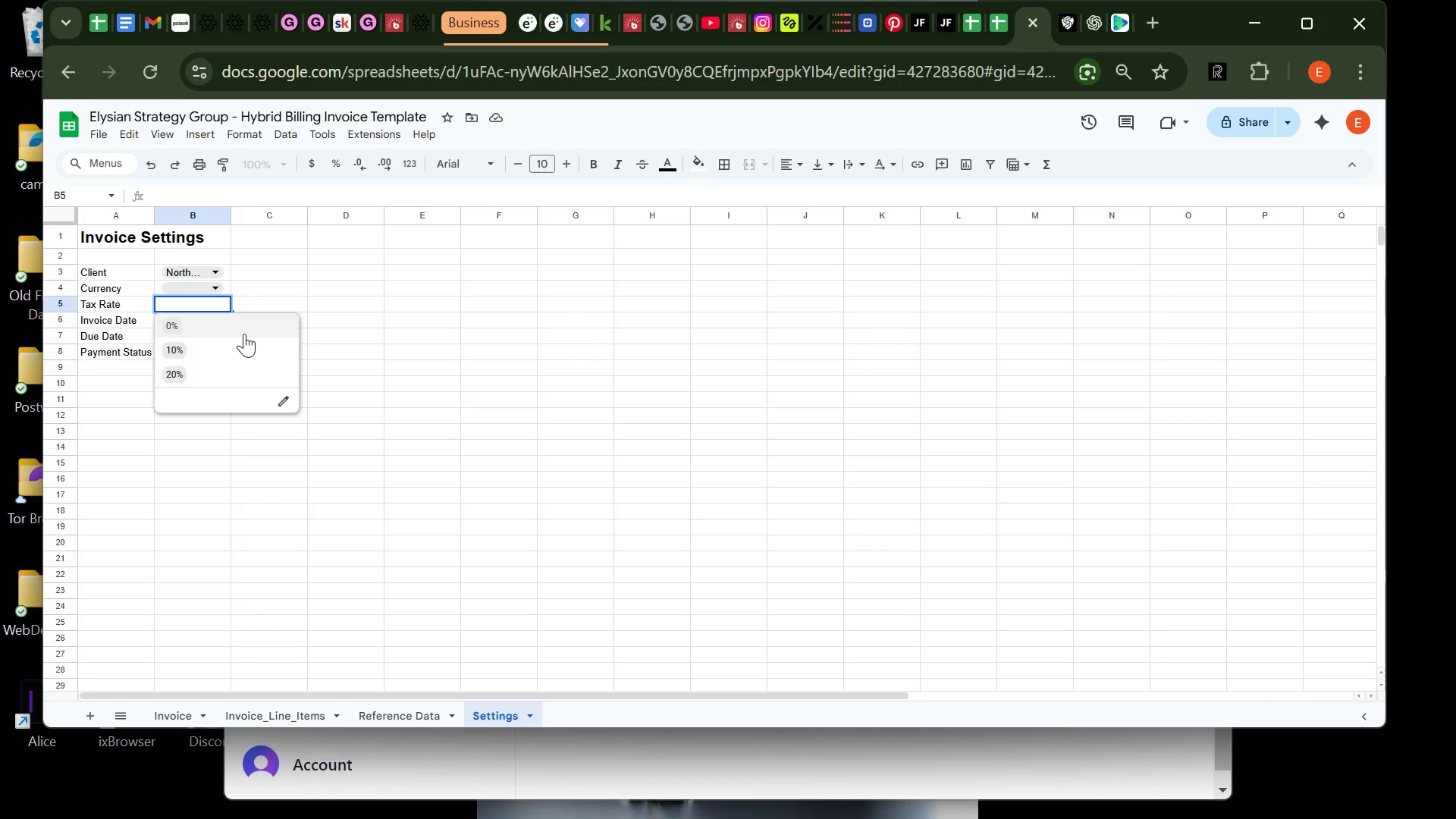 
left_click([244, 347])
 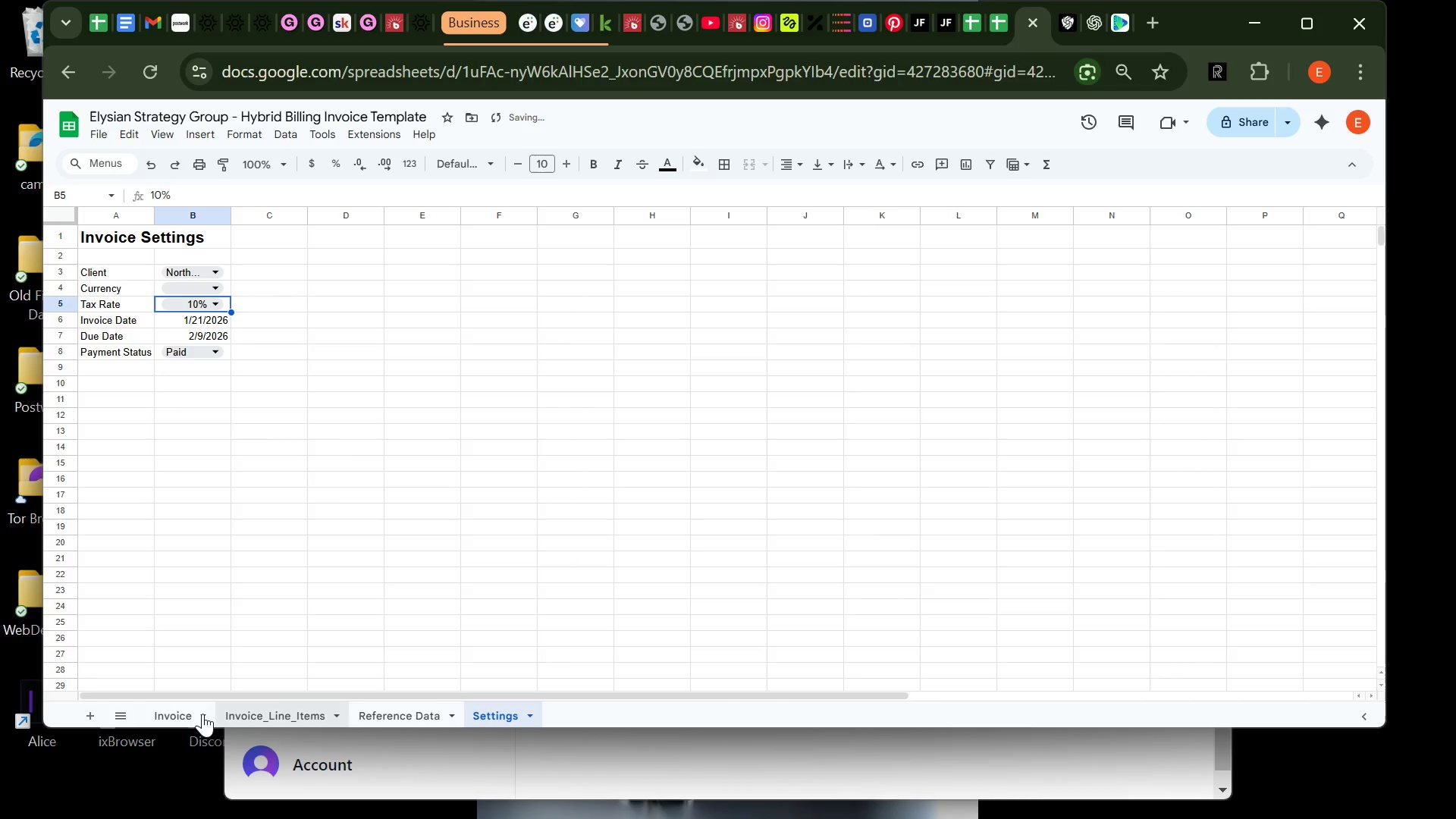 
left_click([185, 712])
 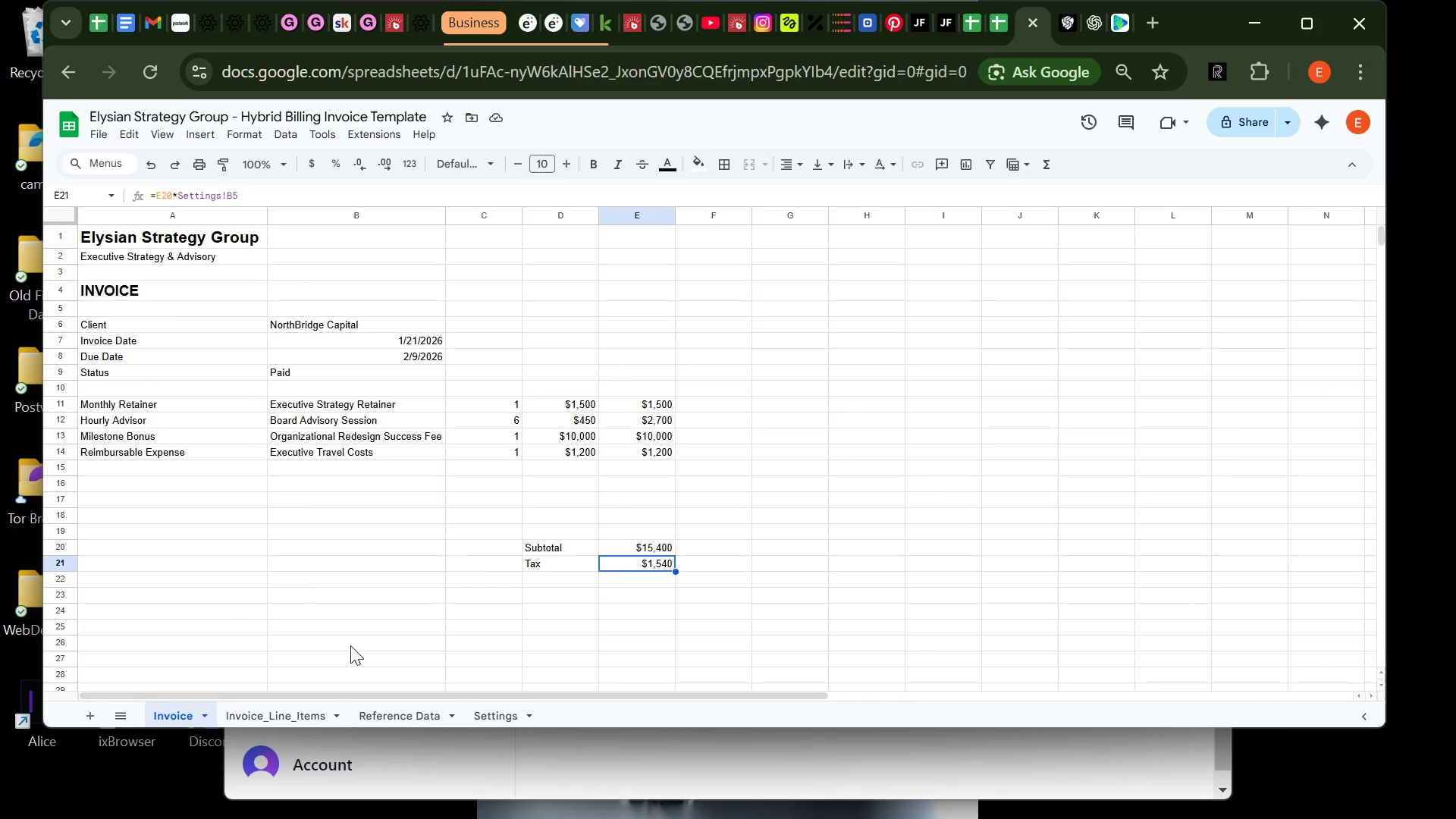 
wait(7.5)
 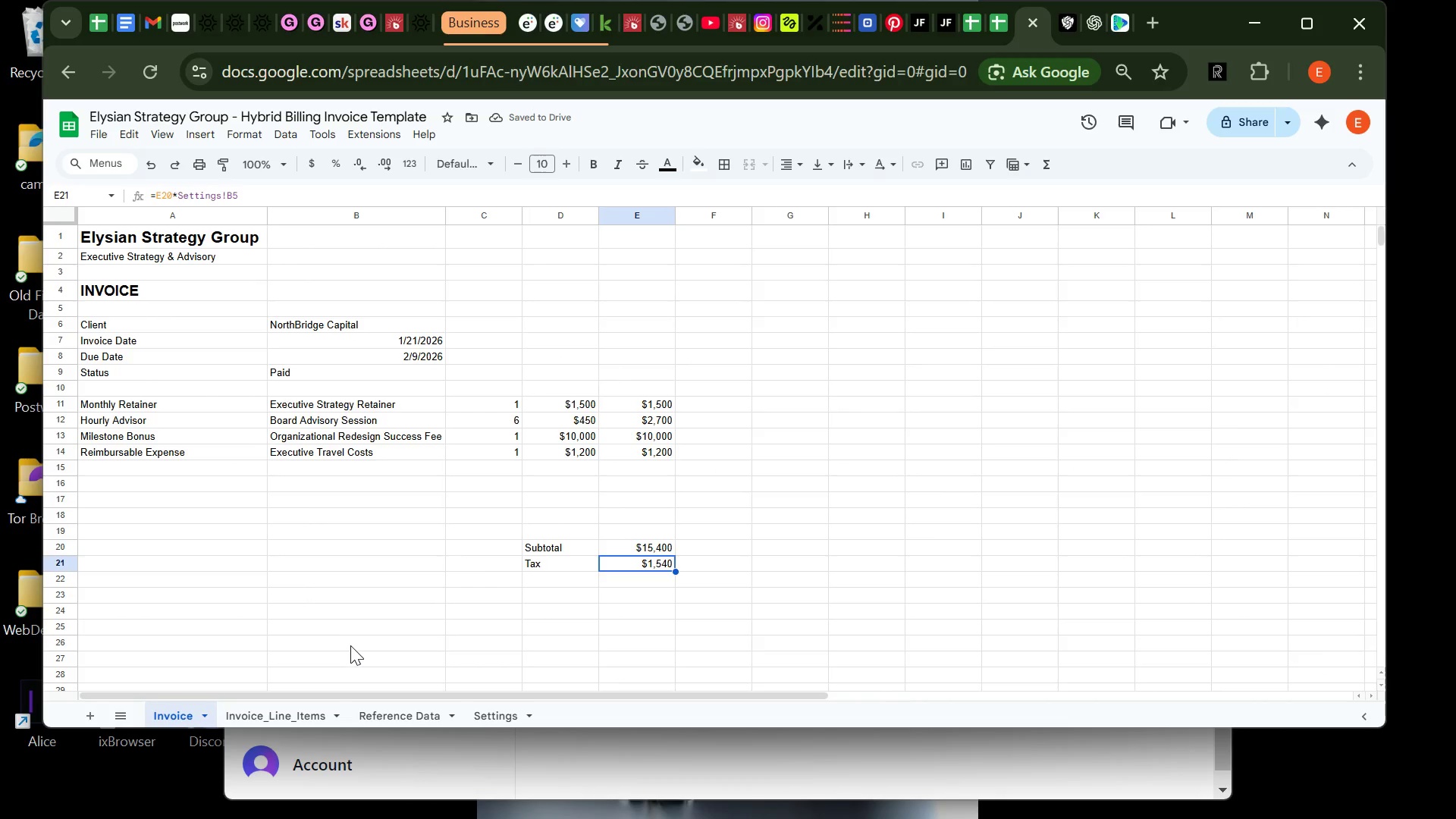 
left_click([556, 581])
 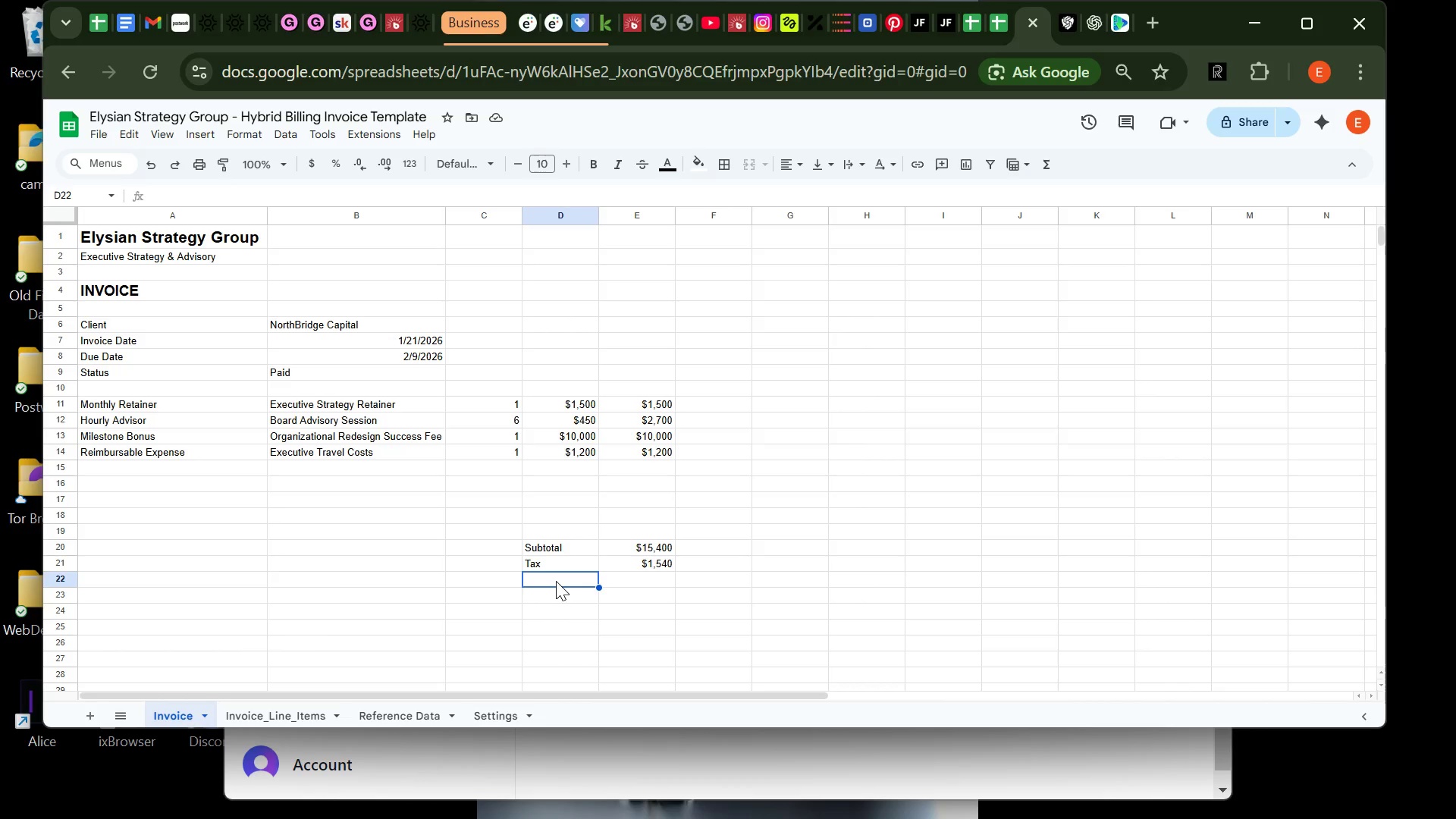 
wait(14.0)
 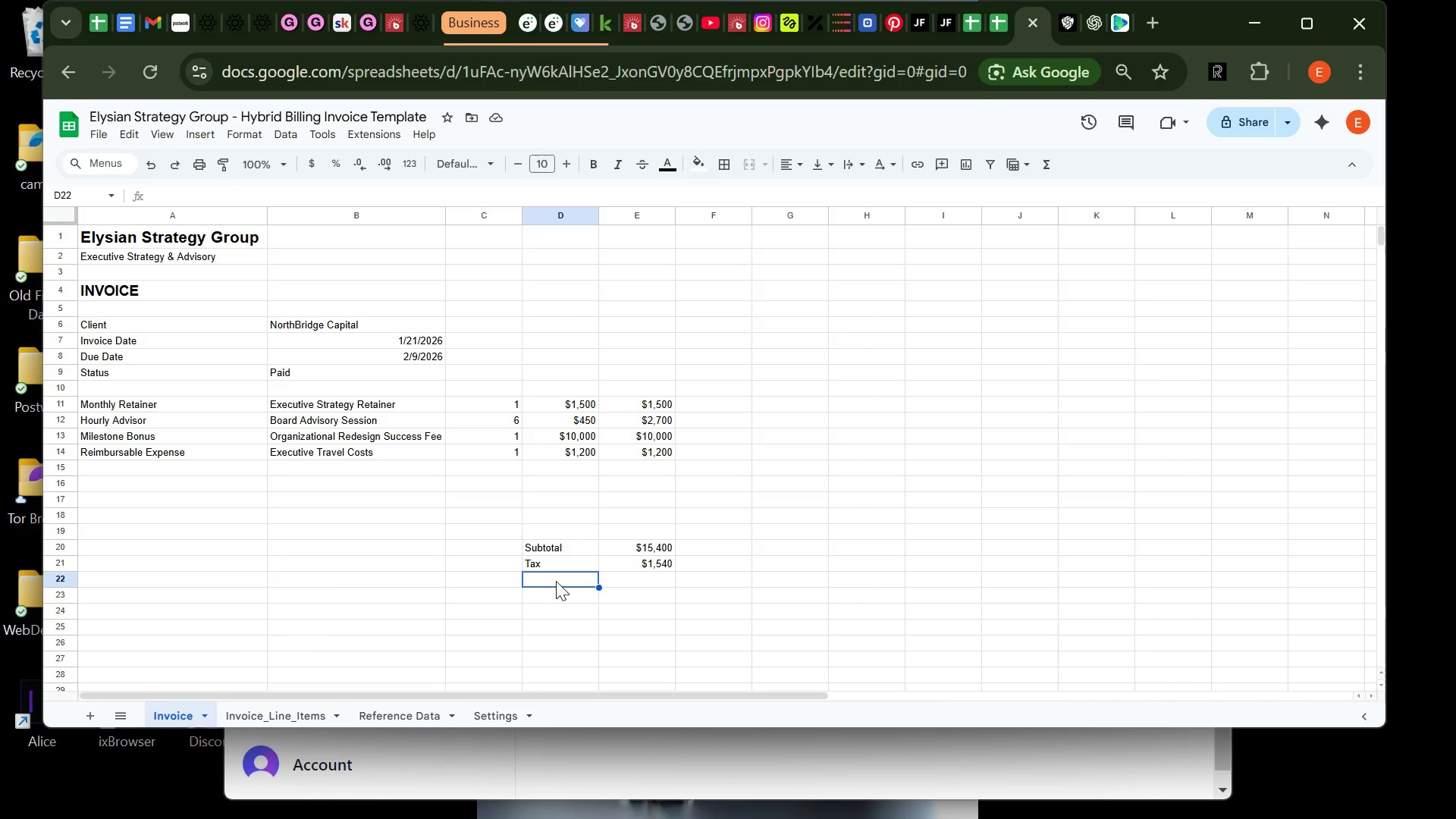 
type(t)
key(Backspace)
type(T)
key(Backspace)
key(Backspace)
type(TOTAL DUE)
key(Tab)
type(=E20)
 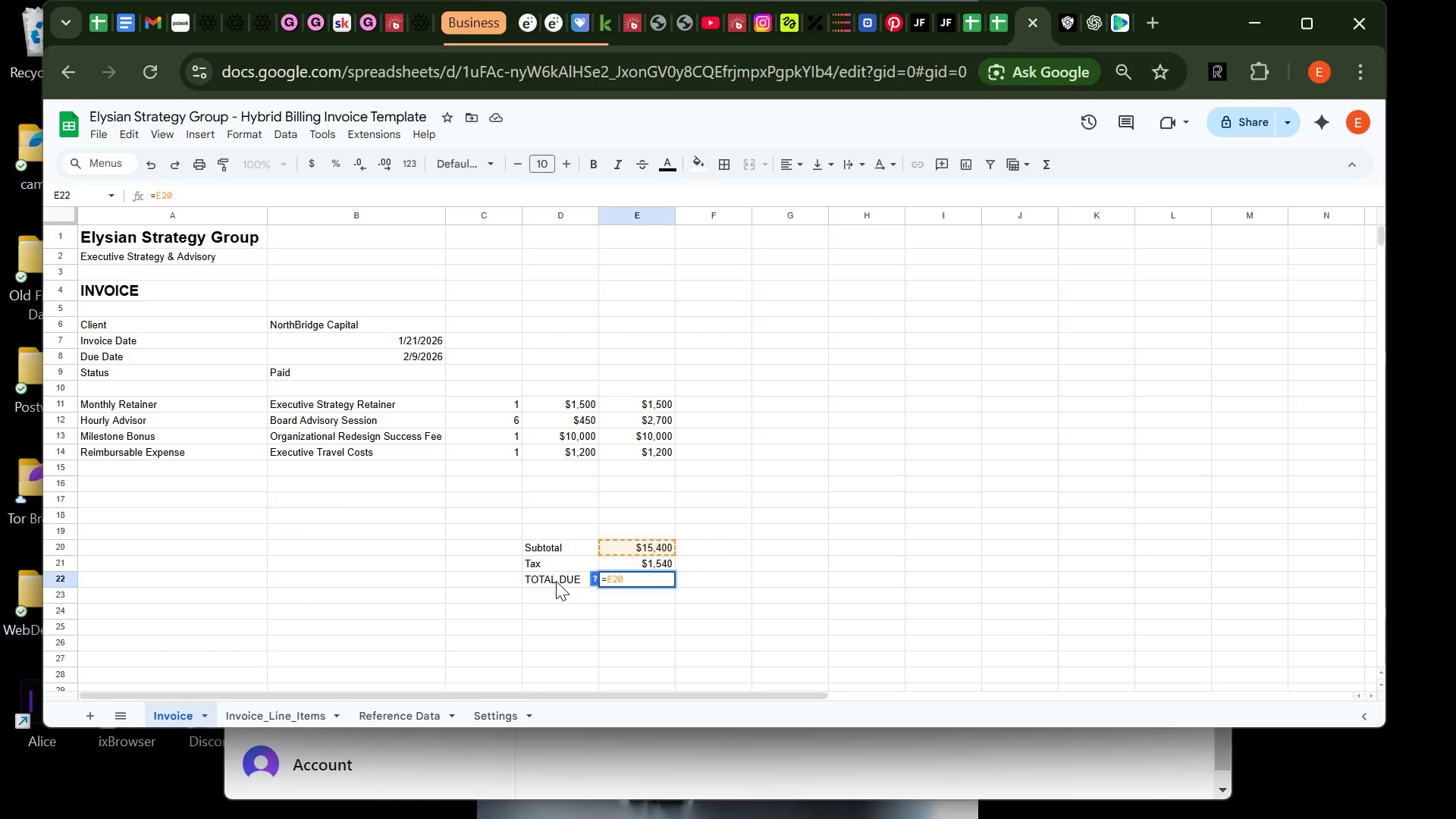 
type(+E21)
 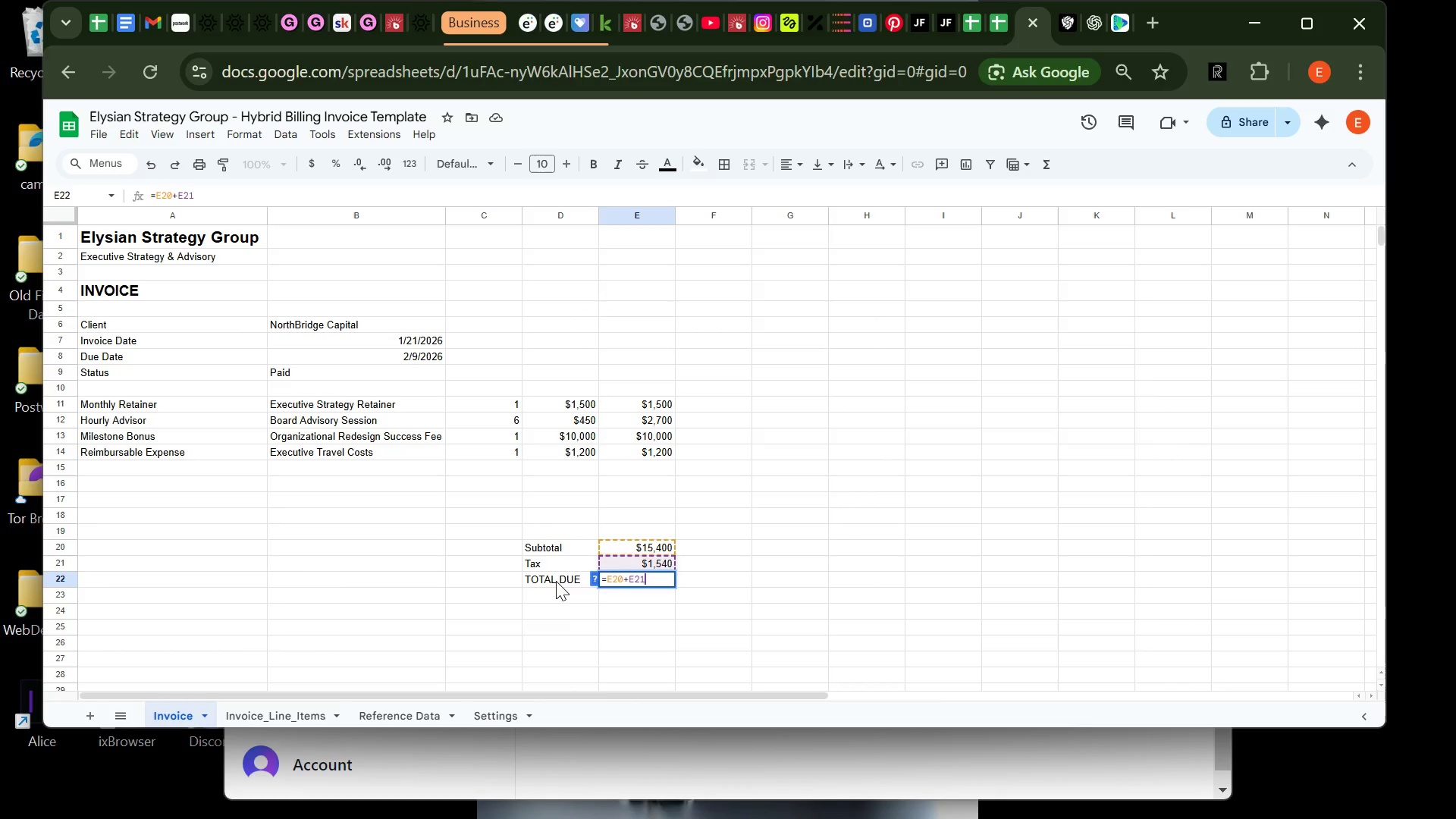 
key(Enter)
 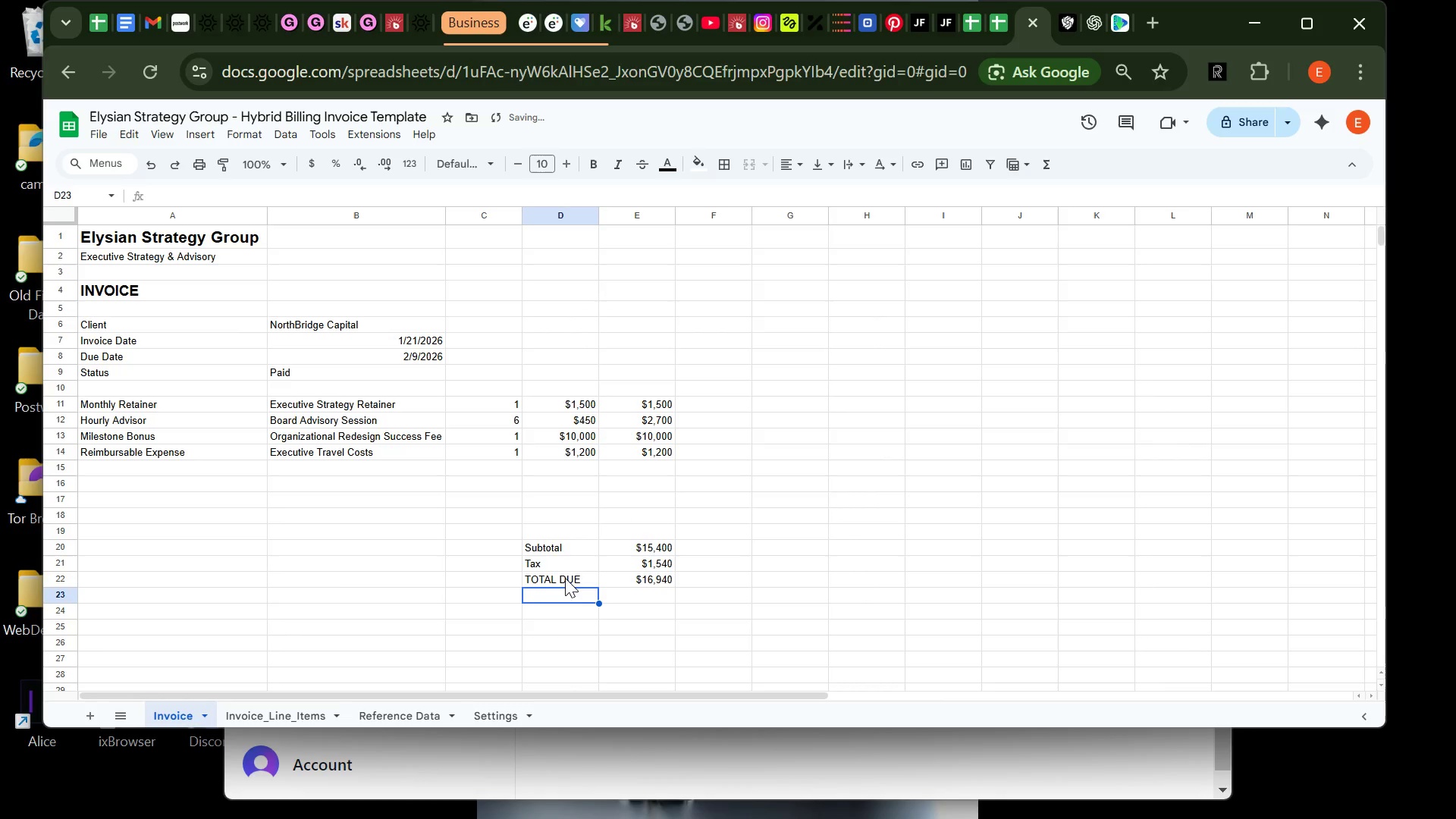 
left_click([570, 573])
 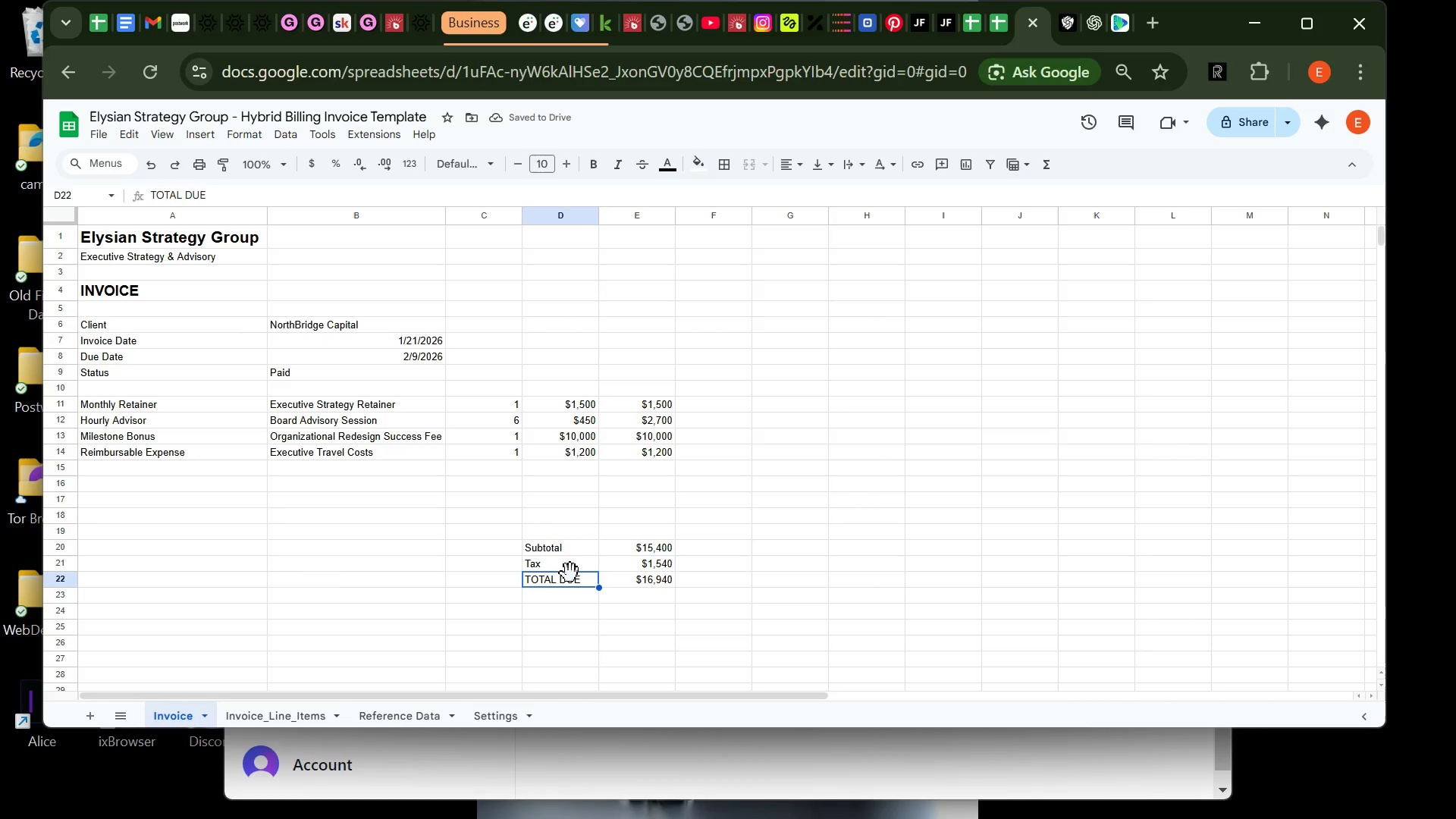 
key(Control+ControlLeft)
 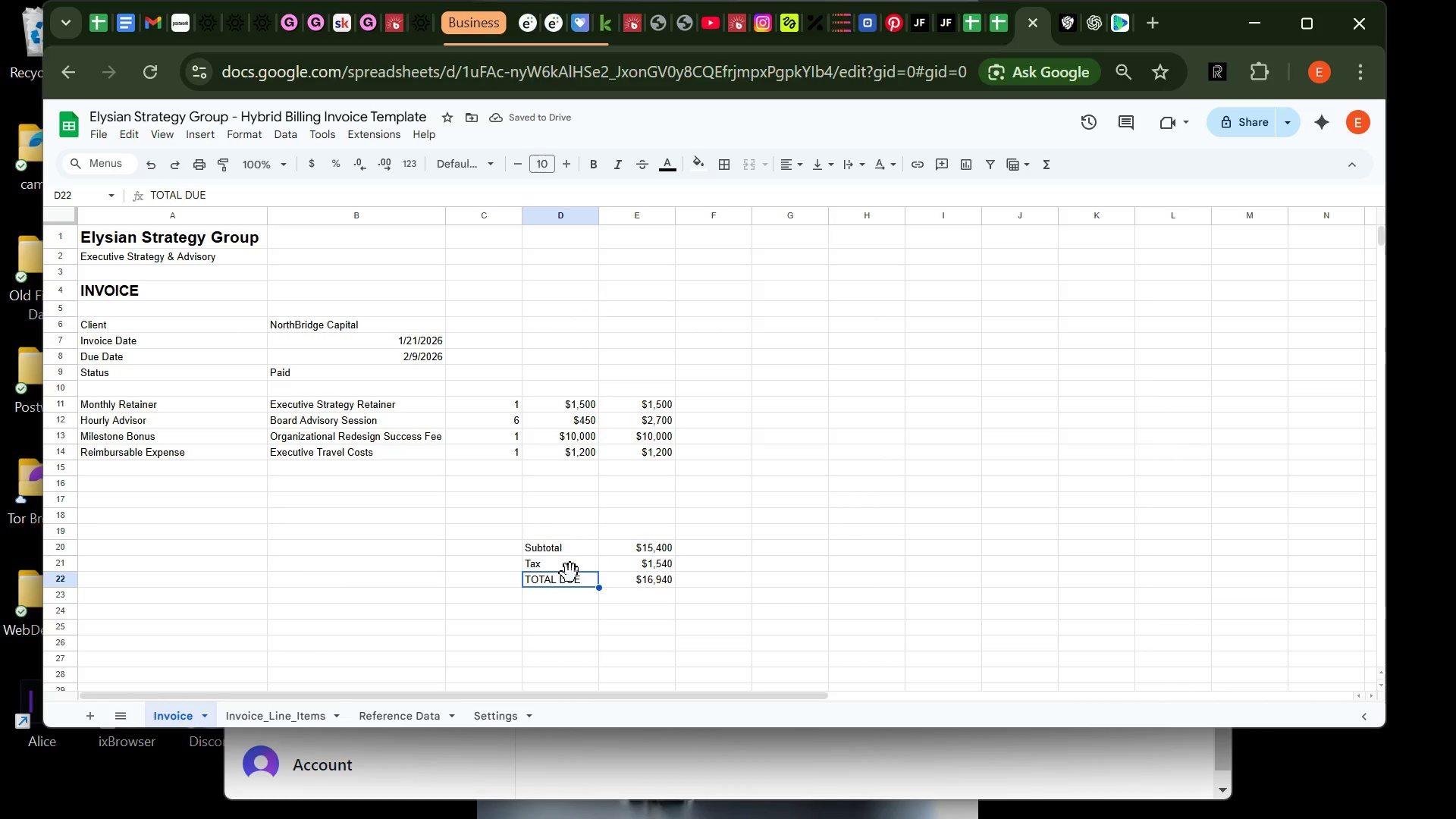 
key(Control+B)
 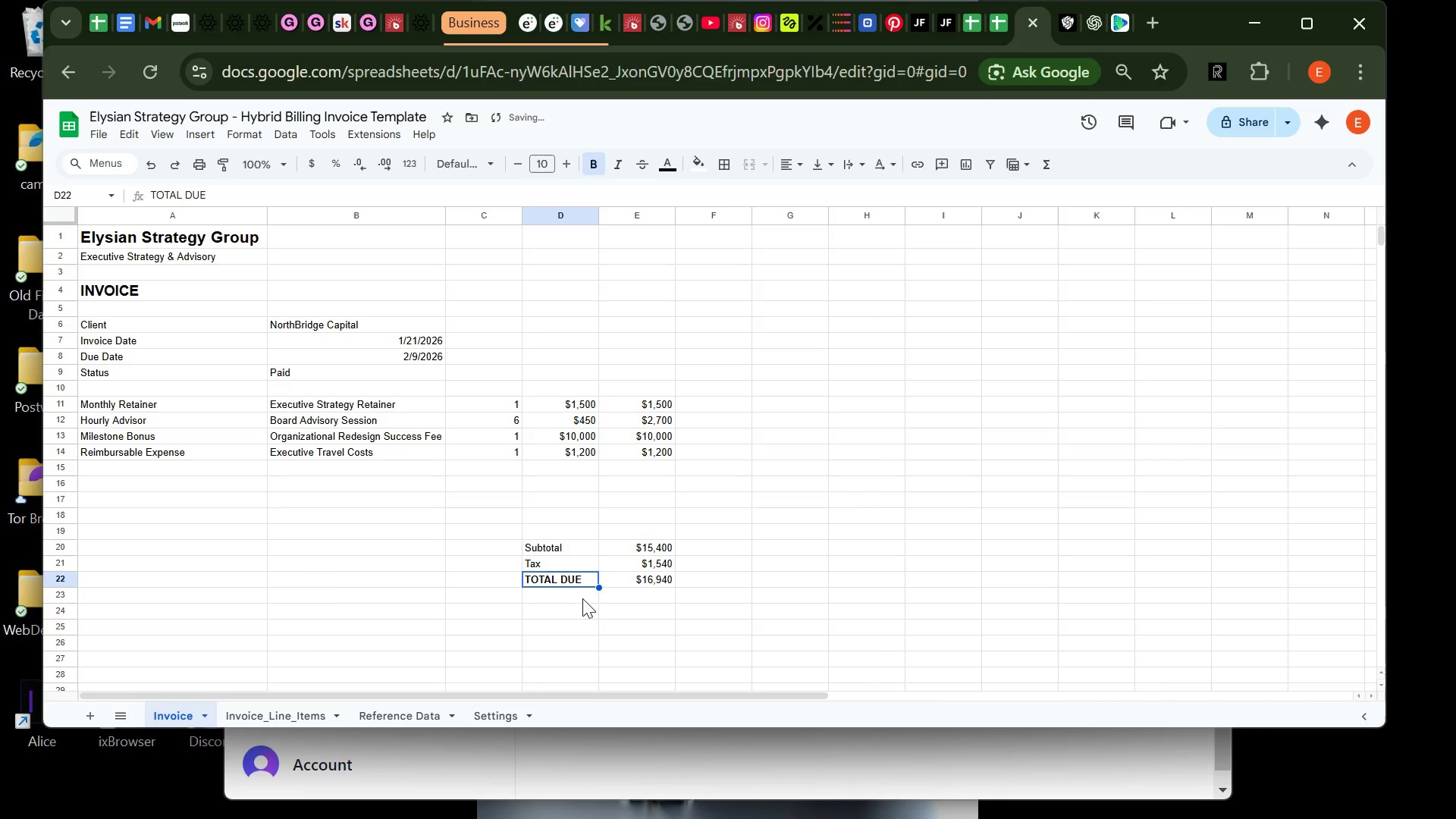 
left_click([576, 597])
 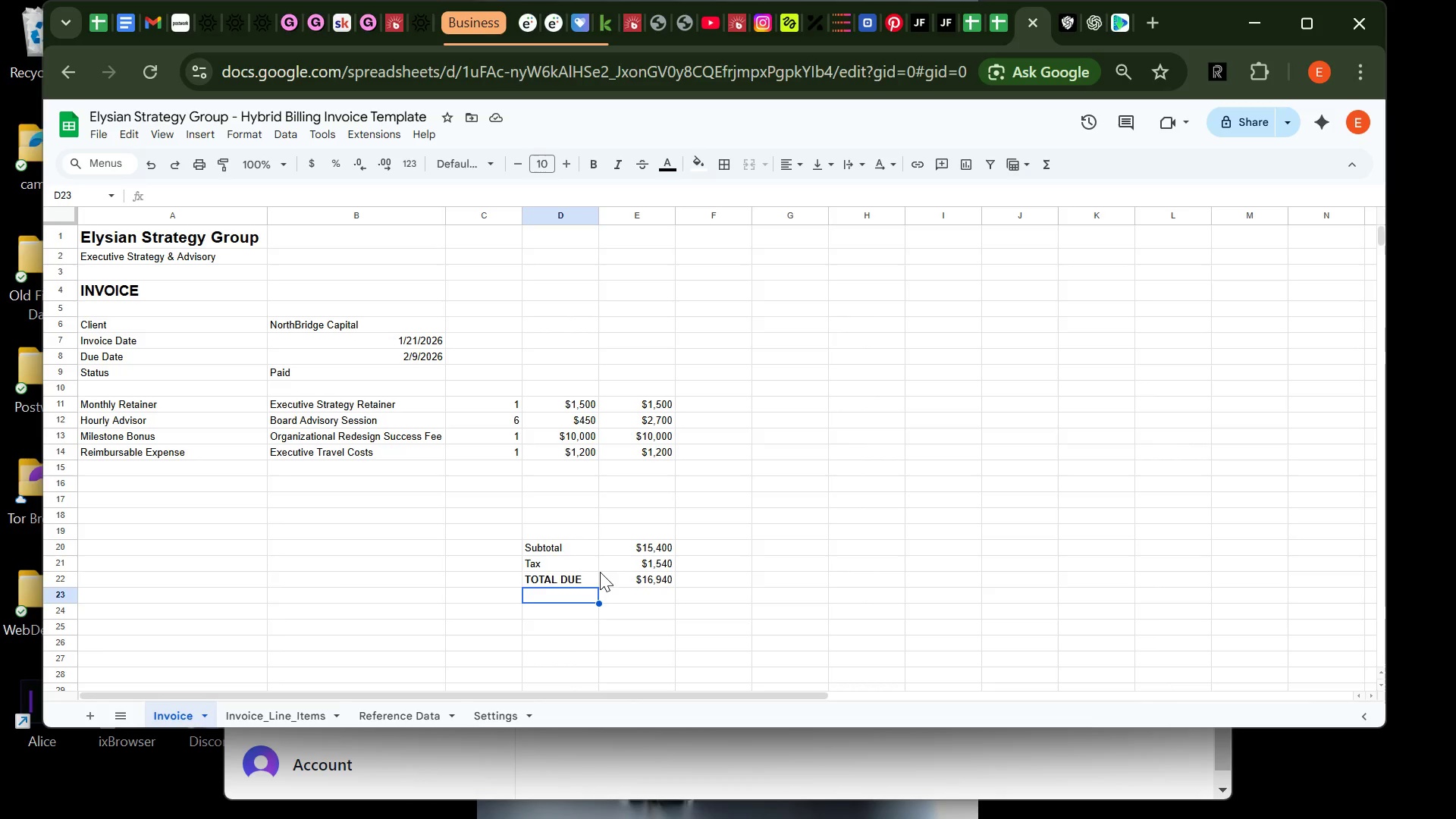 
wait(5.88)
 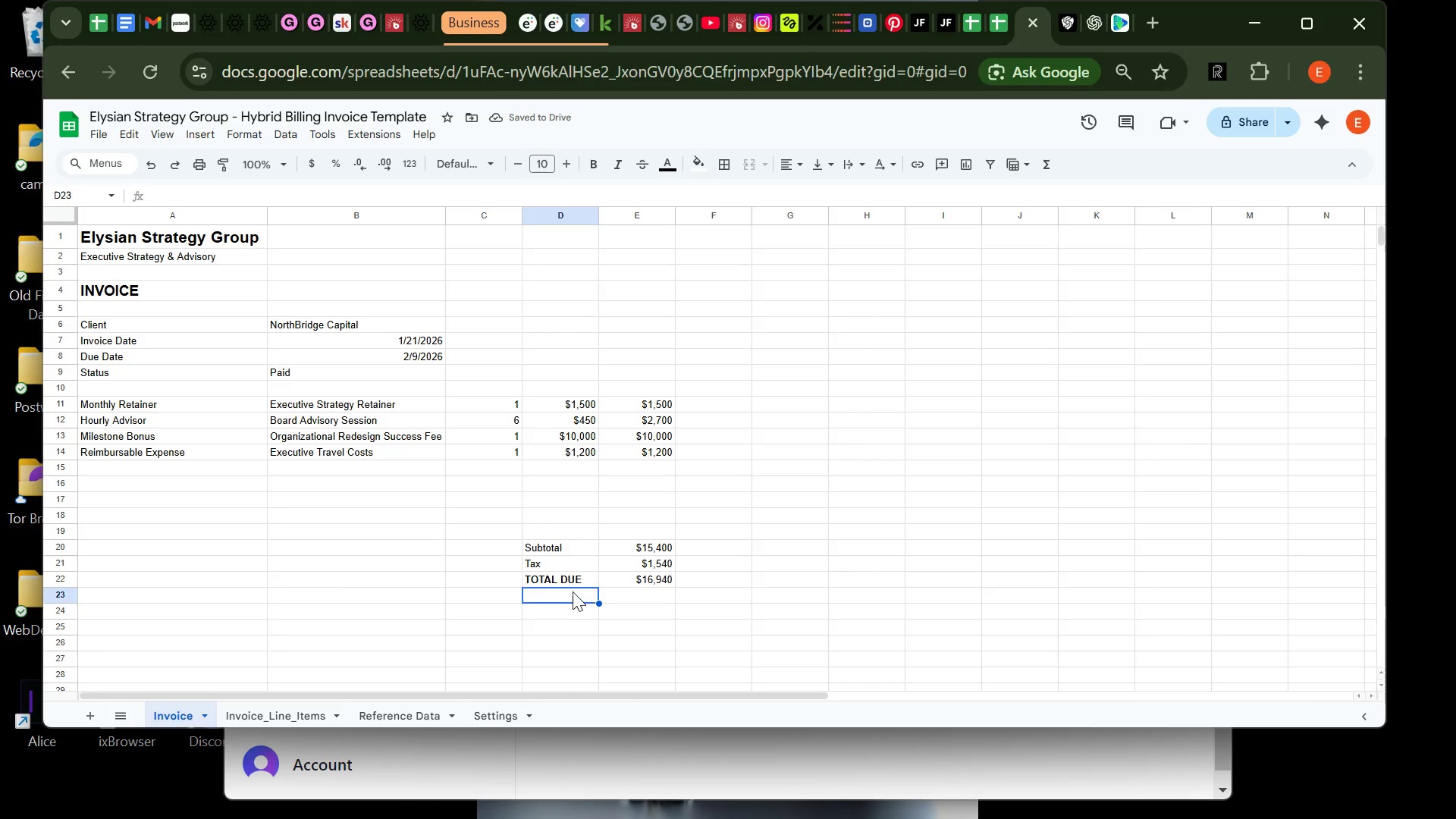 
left_click([579, 578])
 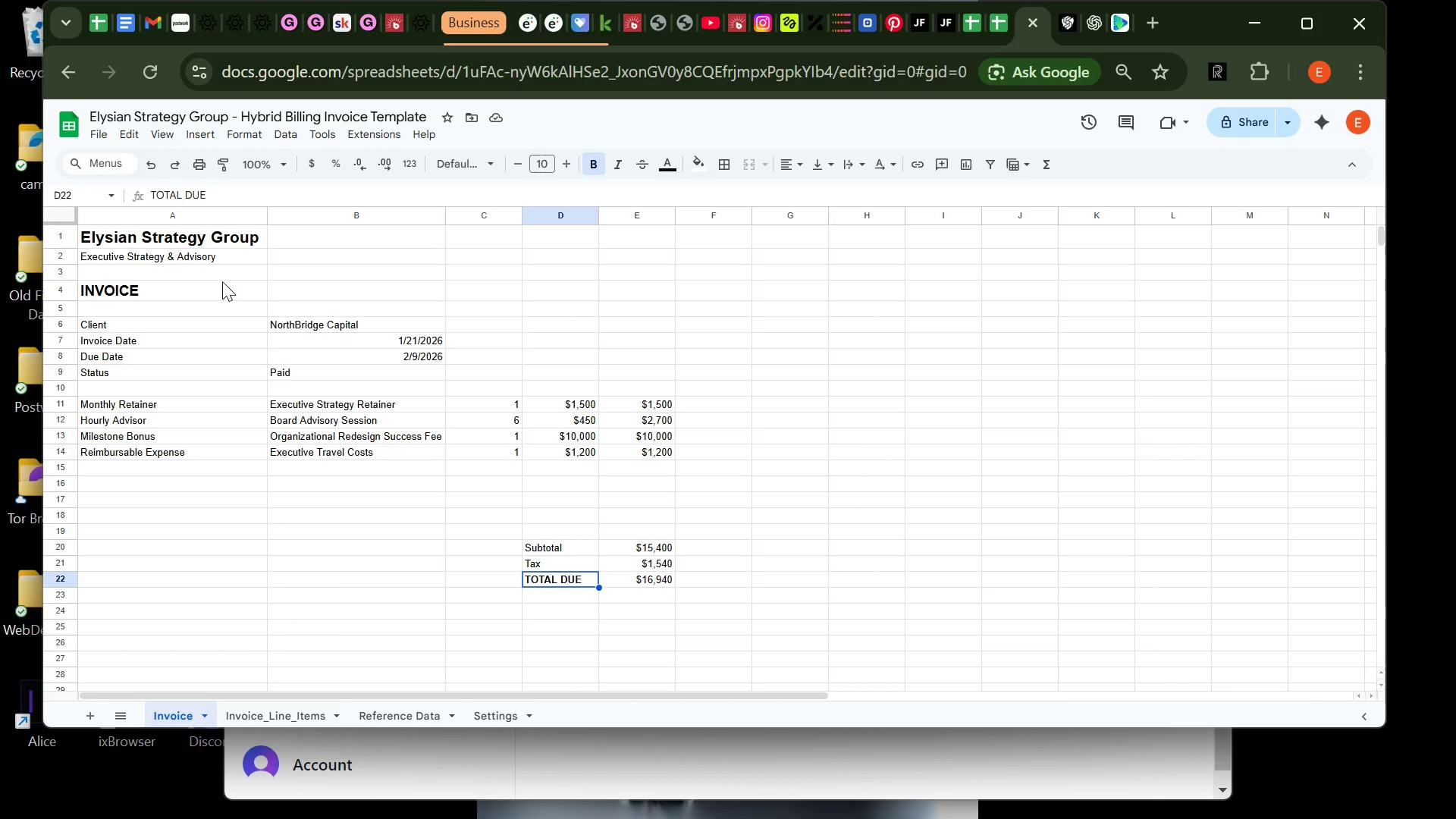 
left_click([222, 284])
 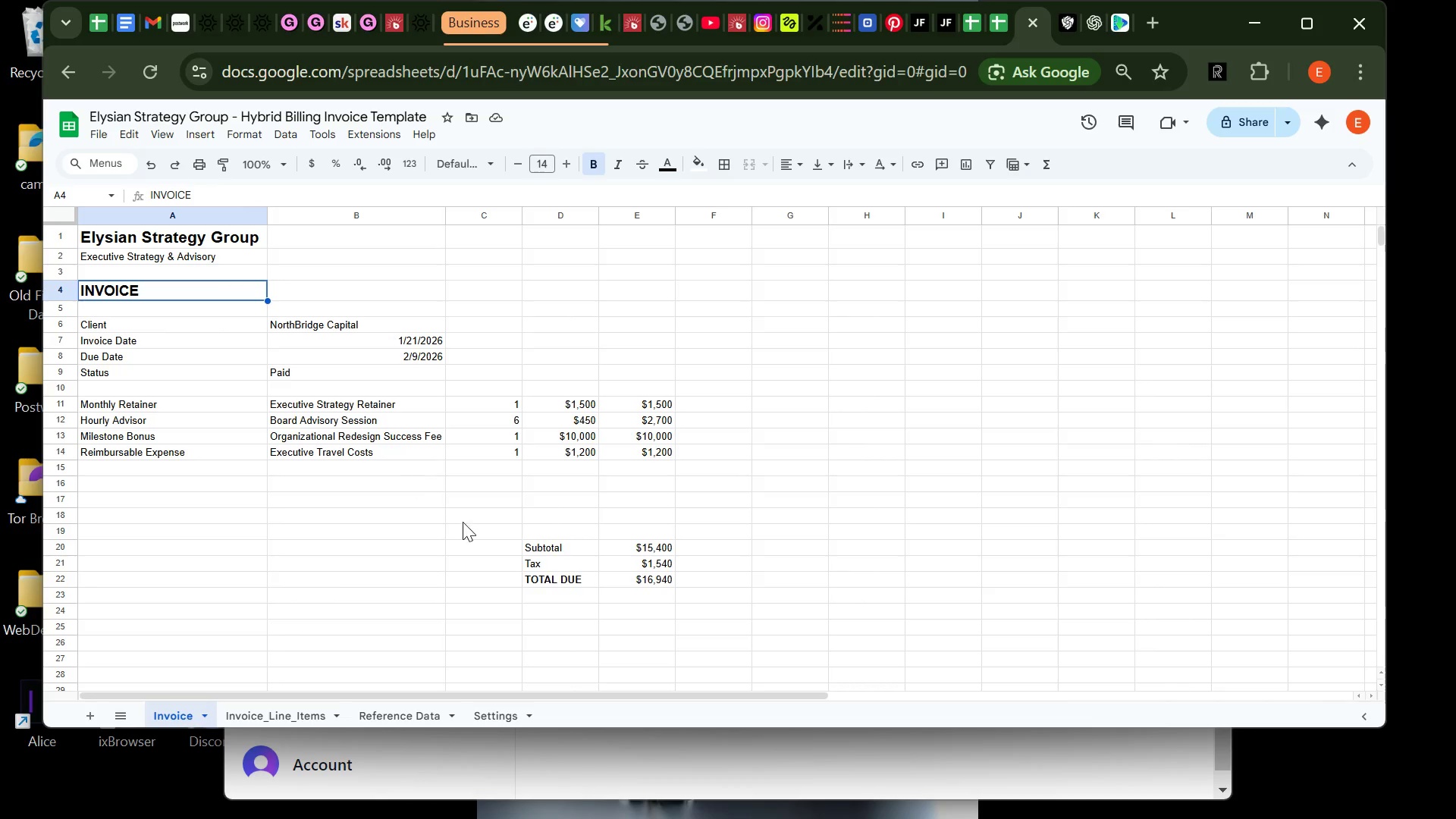 
left_click([563, 574])
 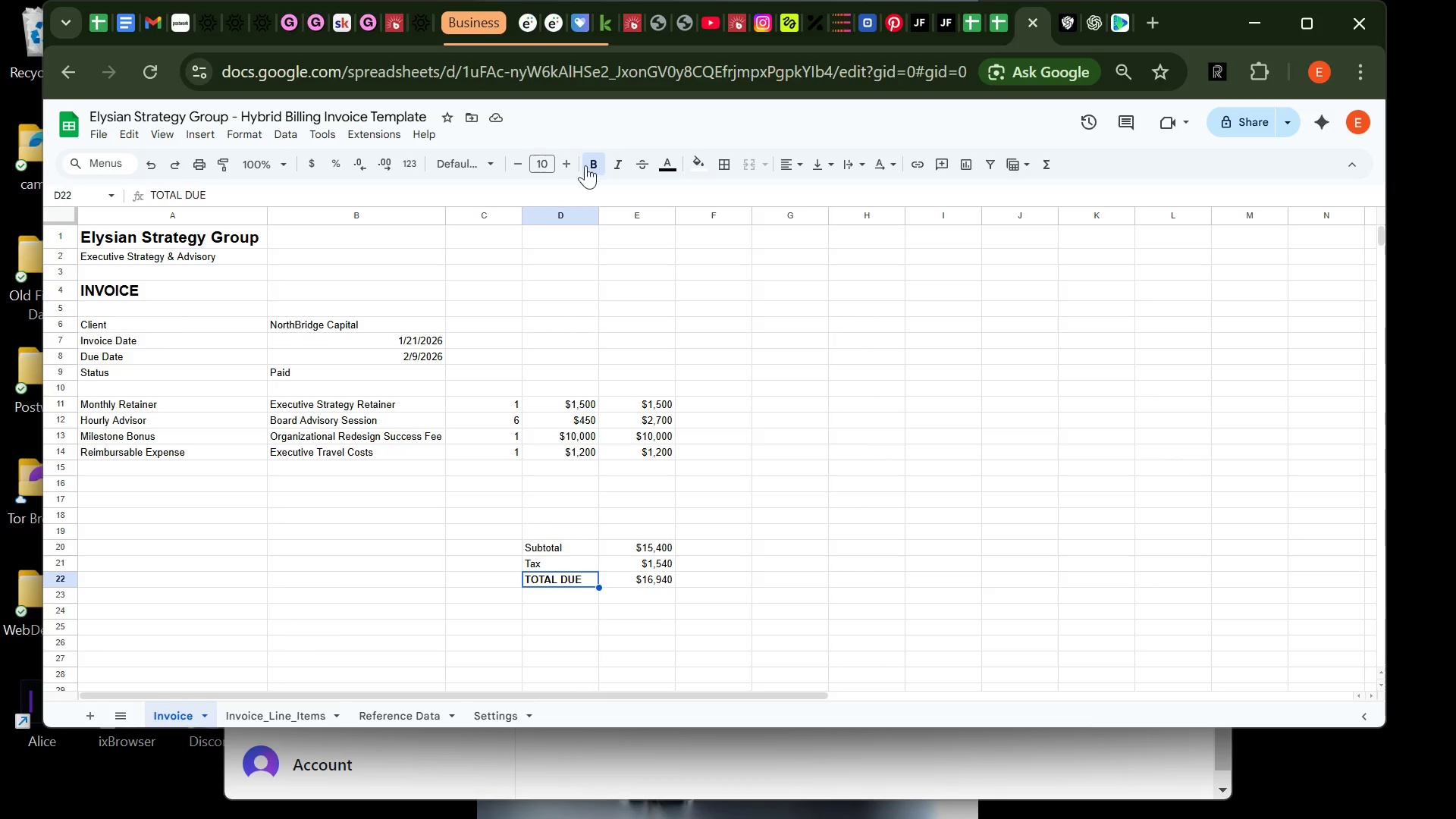 
left_click([569, 159])
 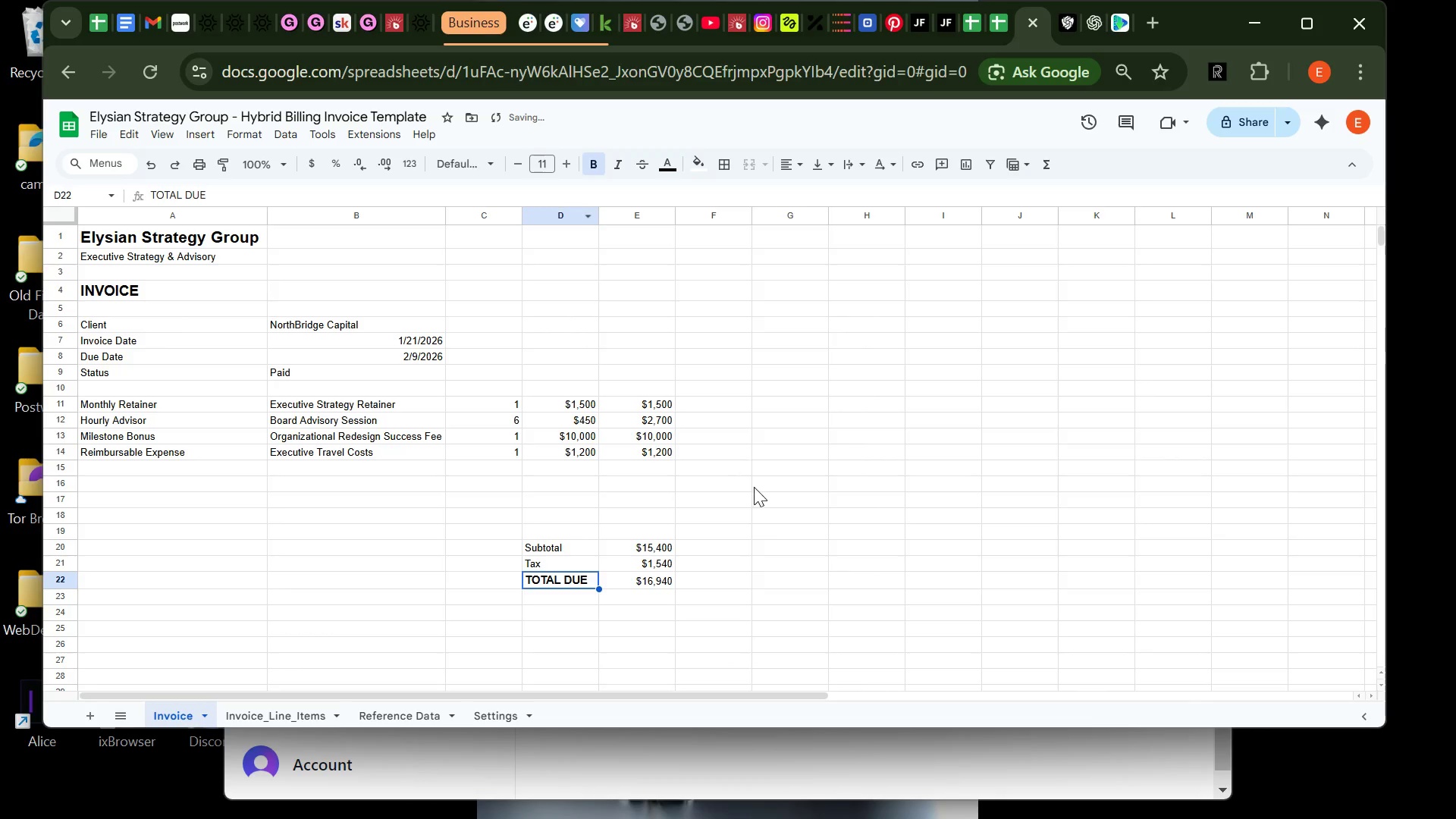 
left_click([762, 536])
 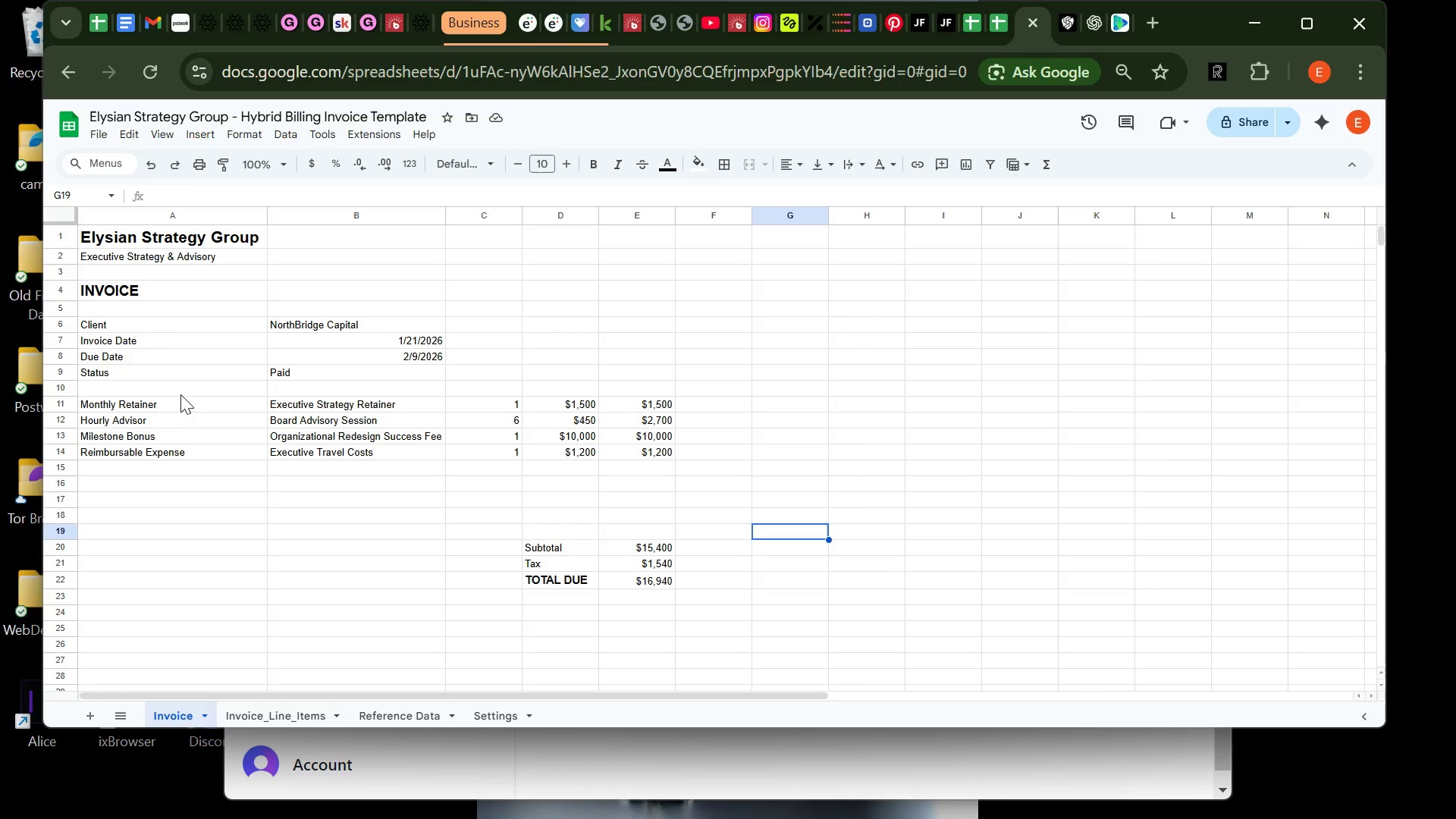 
left_click([151, 403])
 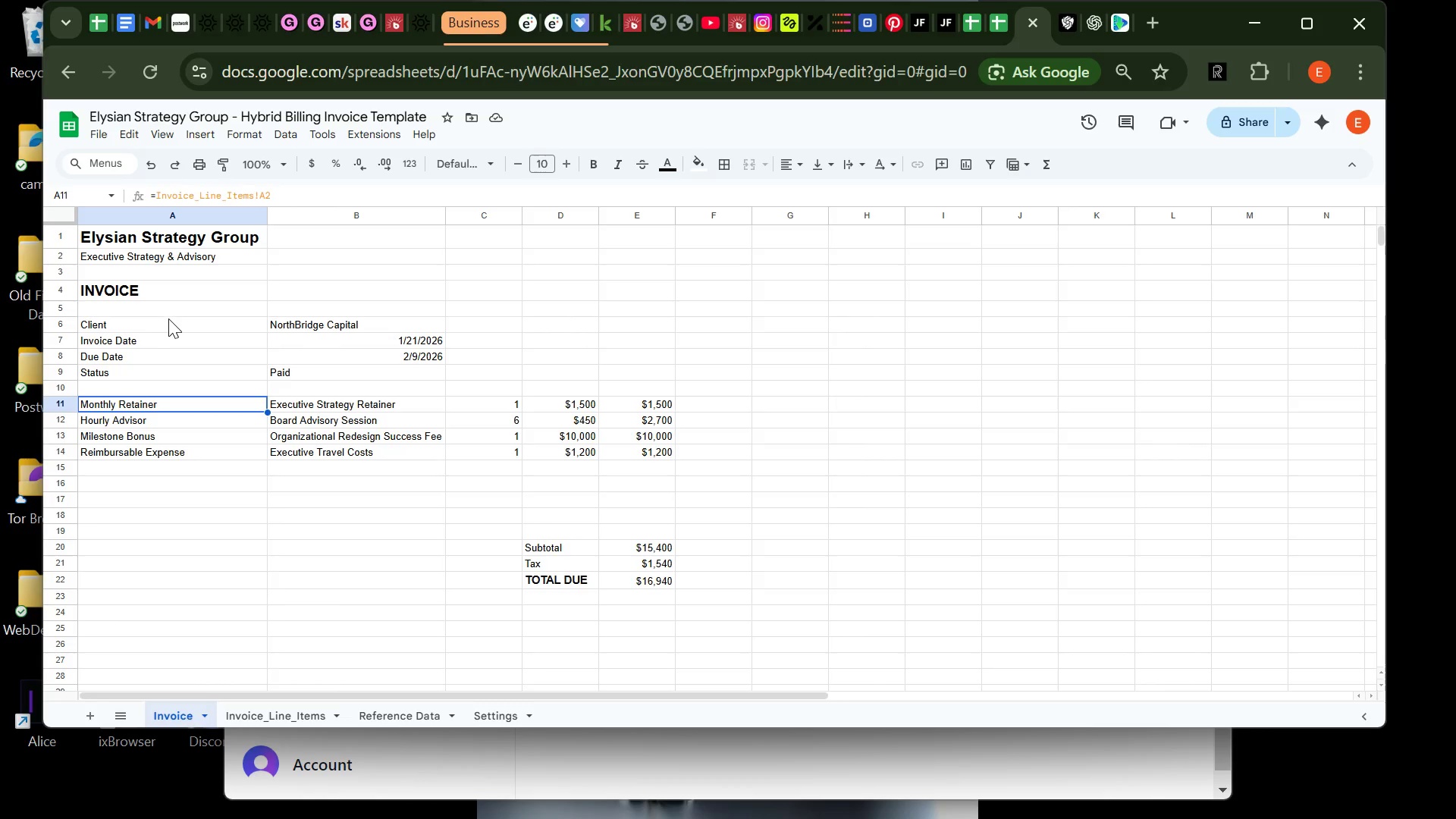 
left_click([166, 315])
 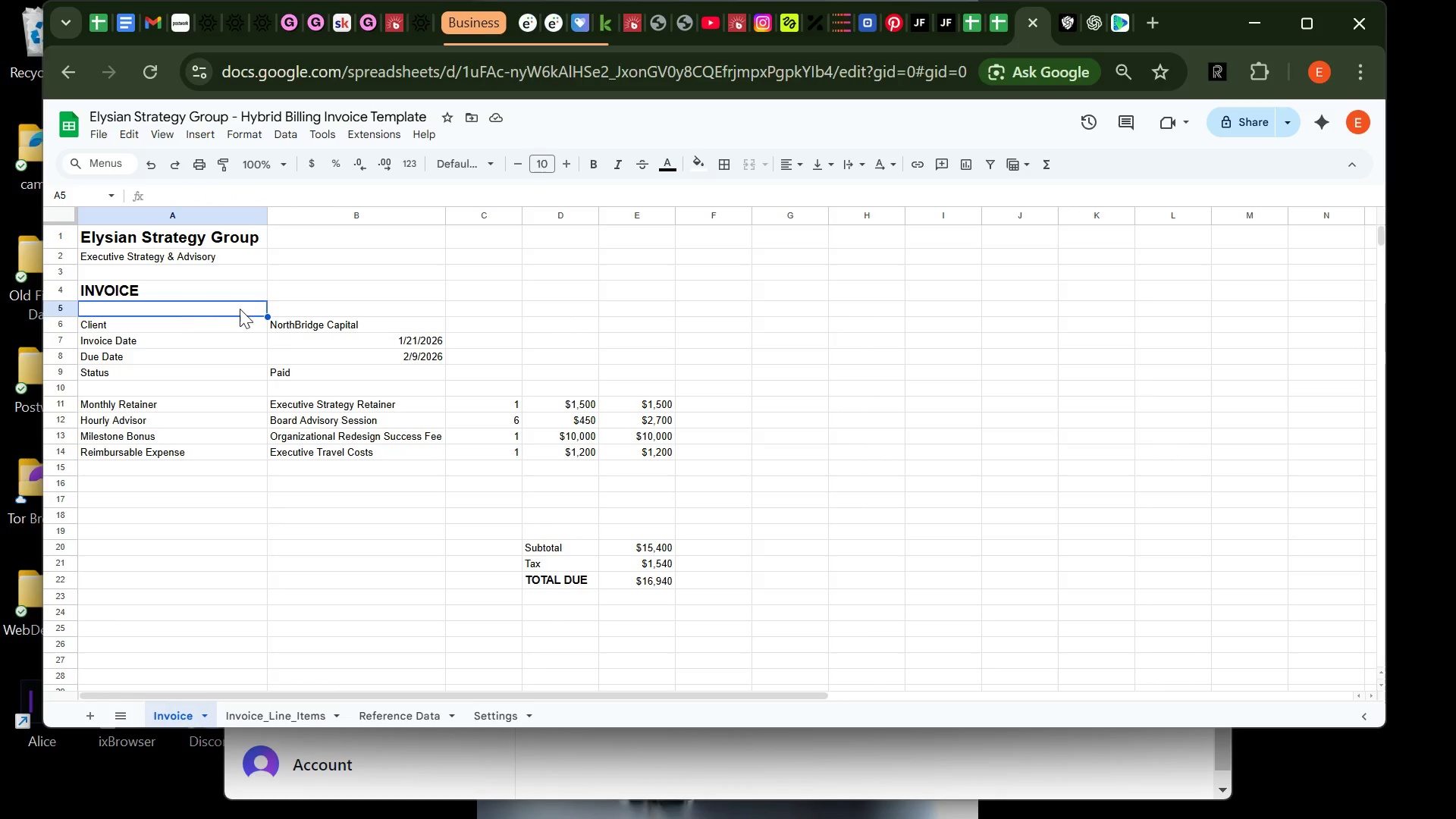 
left_click([290, 315])
 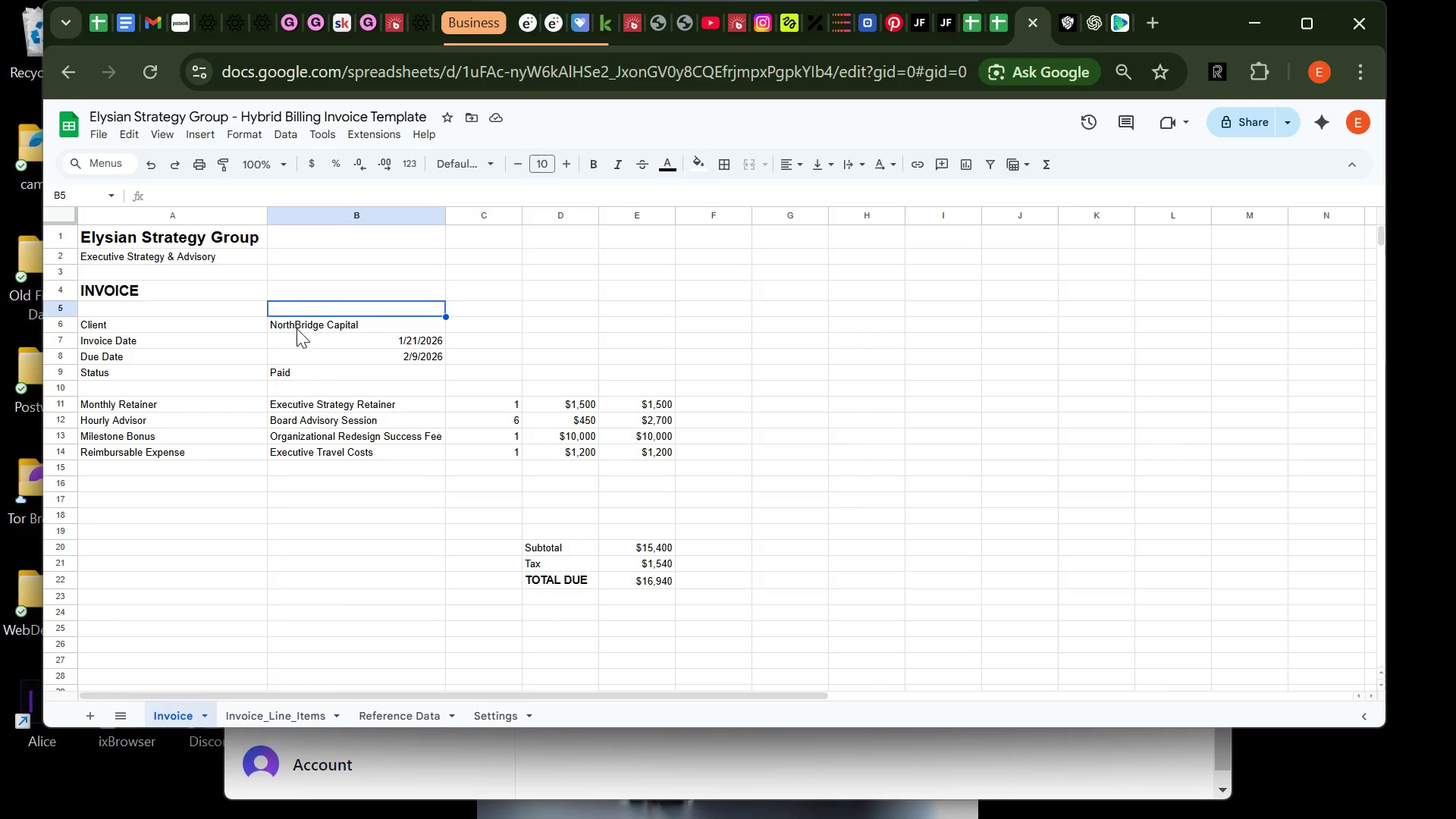 
left_click([297, 328])
 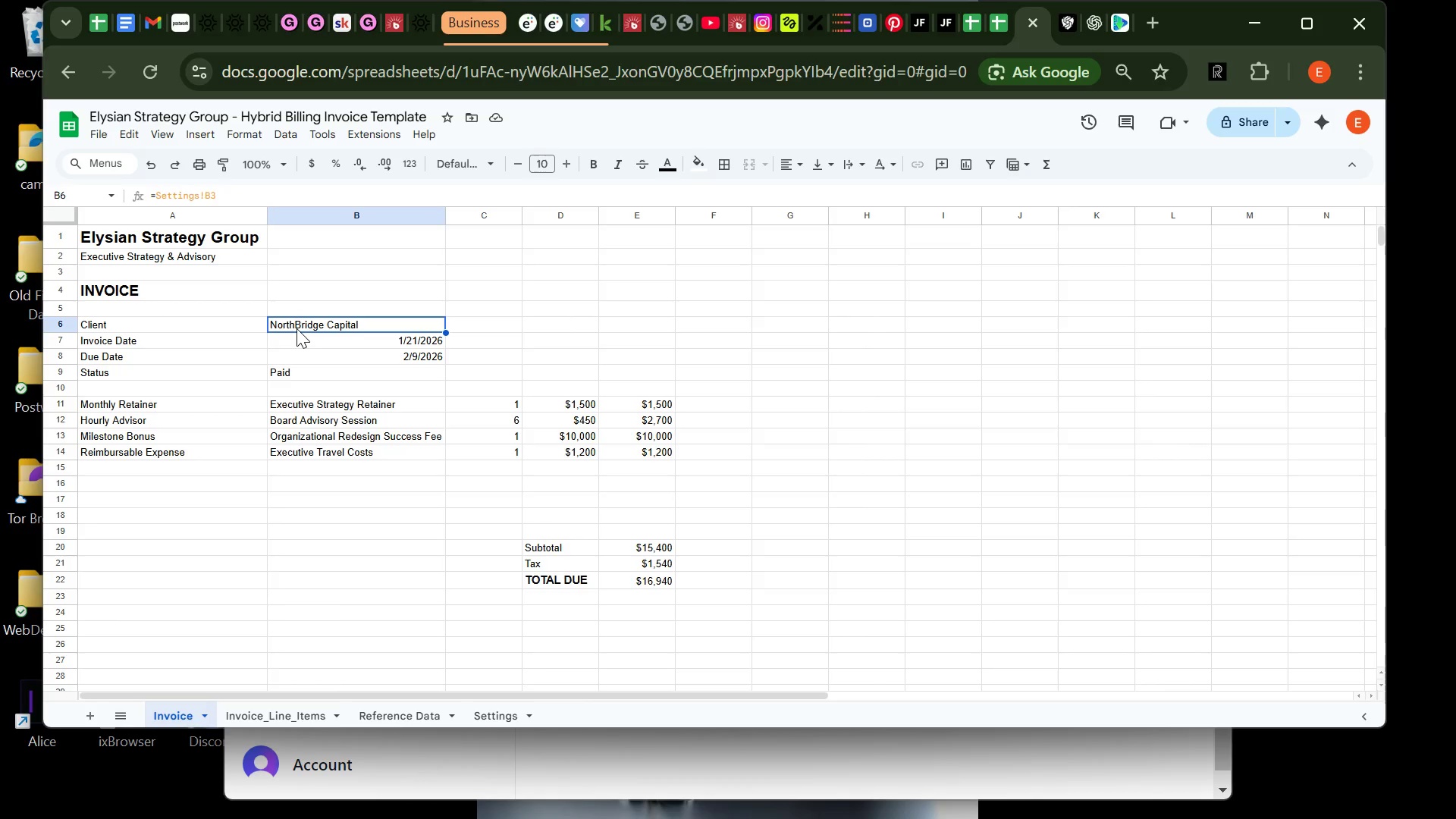 
left_click_drag(start_coordinate=[297, 328], to_coordinate=[305, 451])
 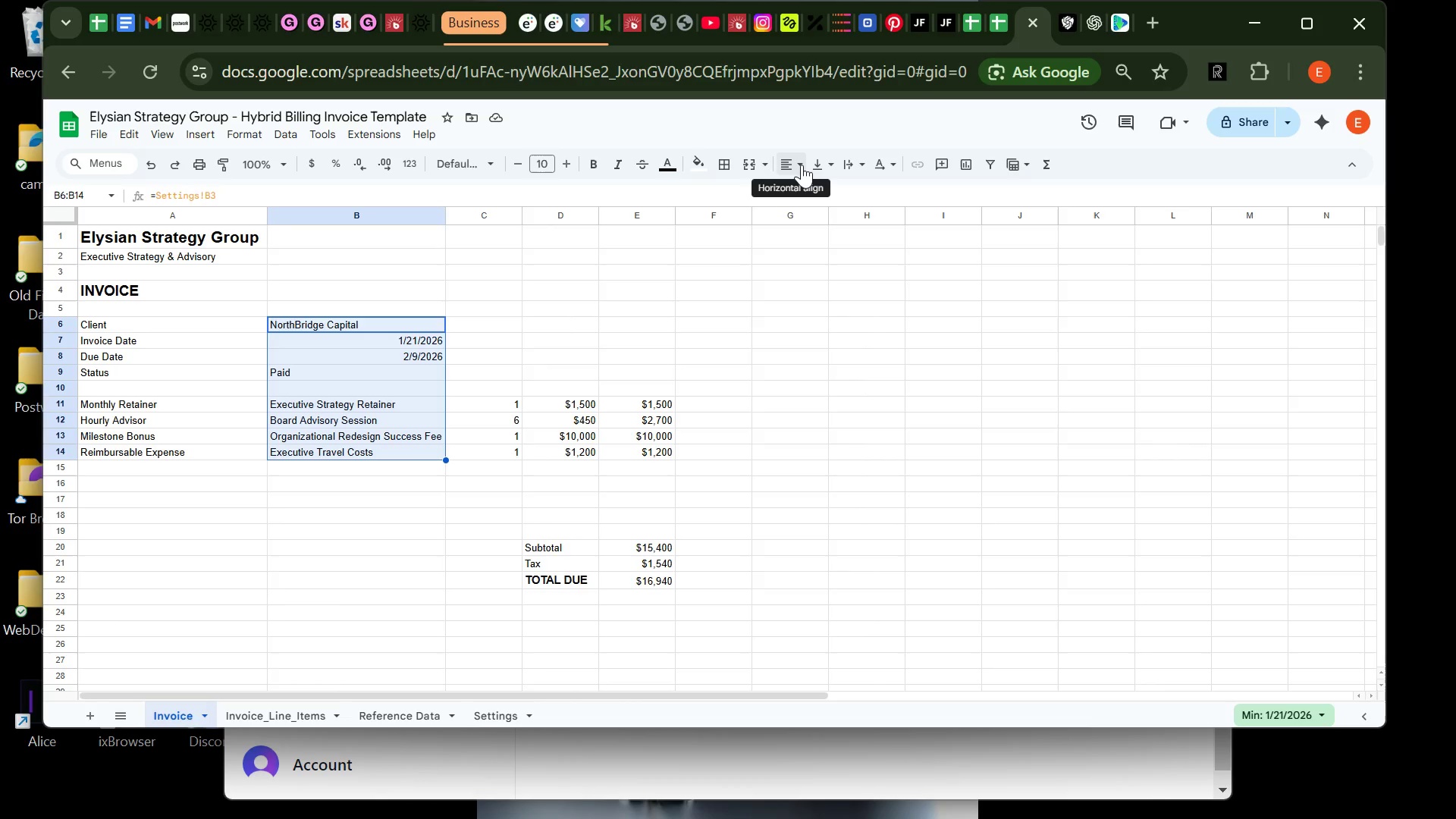 
left_click([802, 164])
 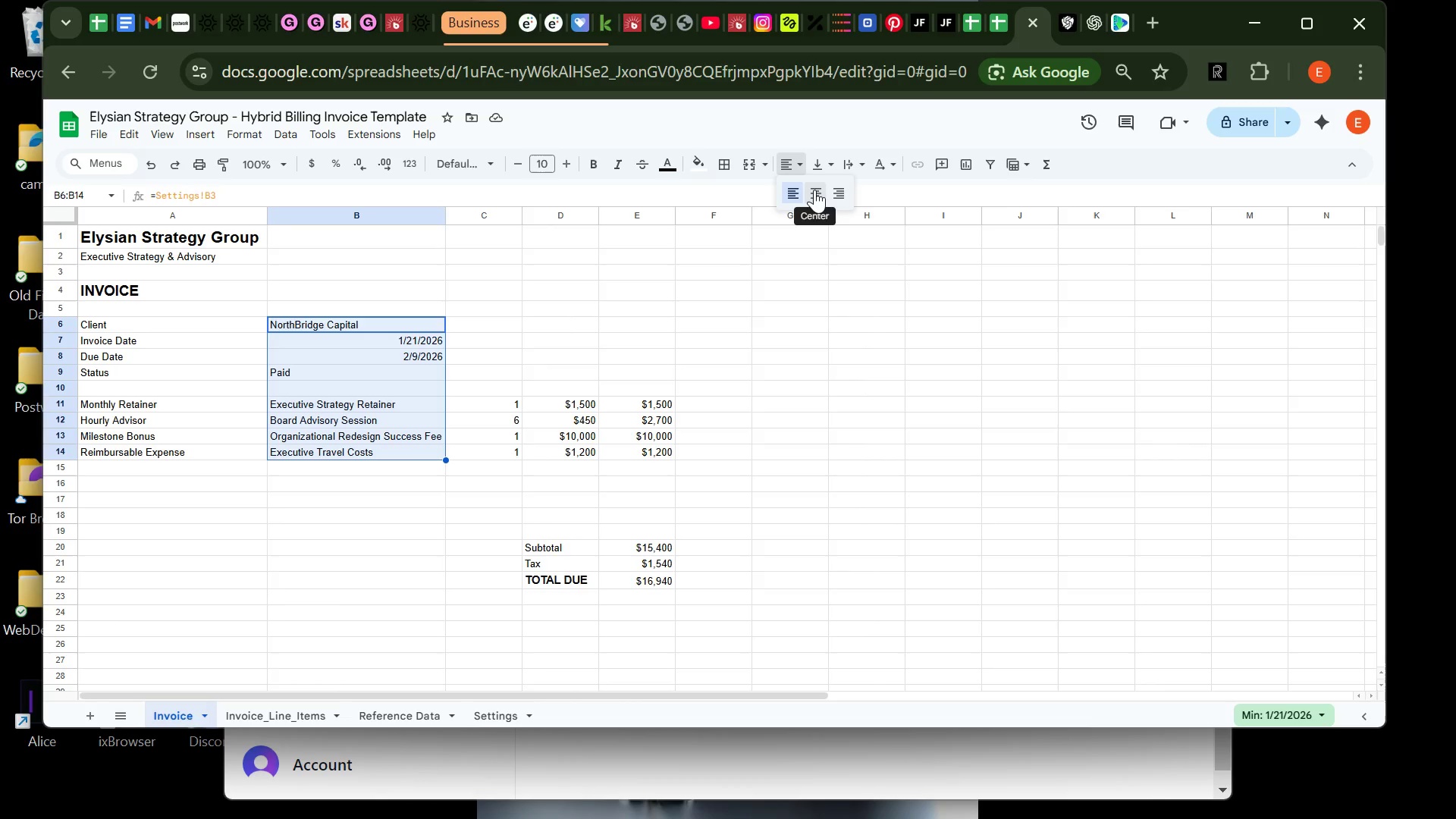 
left_click([814, 190])
 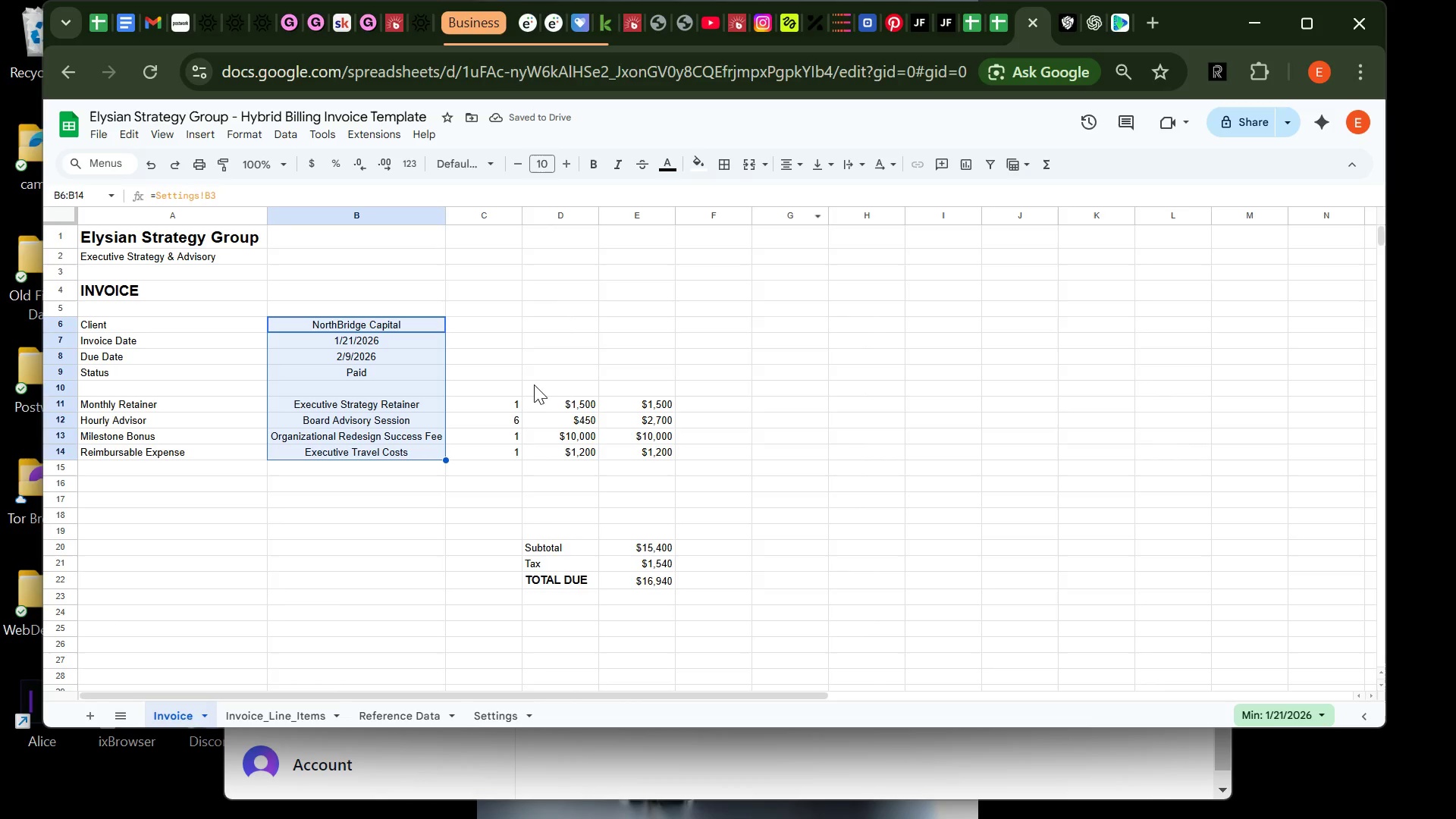 
left_click([506, 404])
 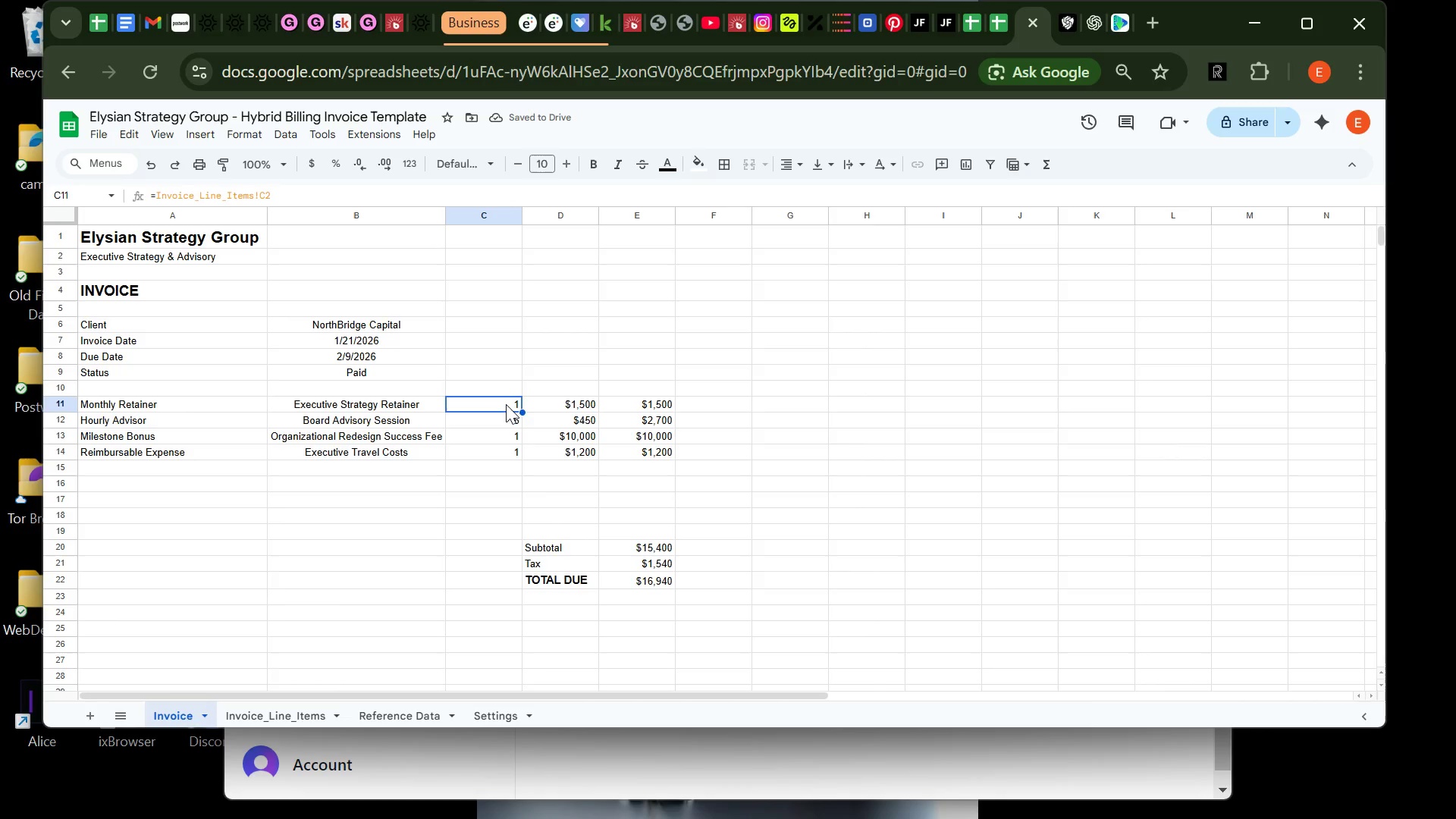 
left_click_drag(start_coordinate=[506, 404], to_coordinate=[648, 452])
 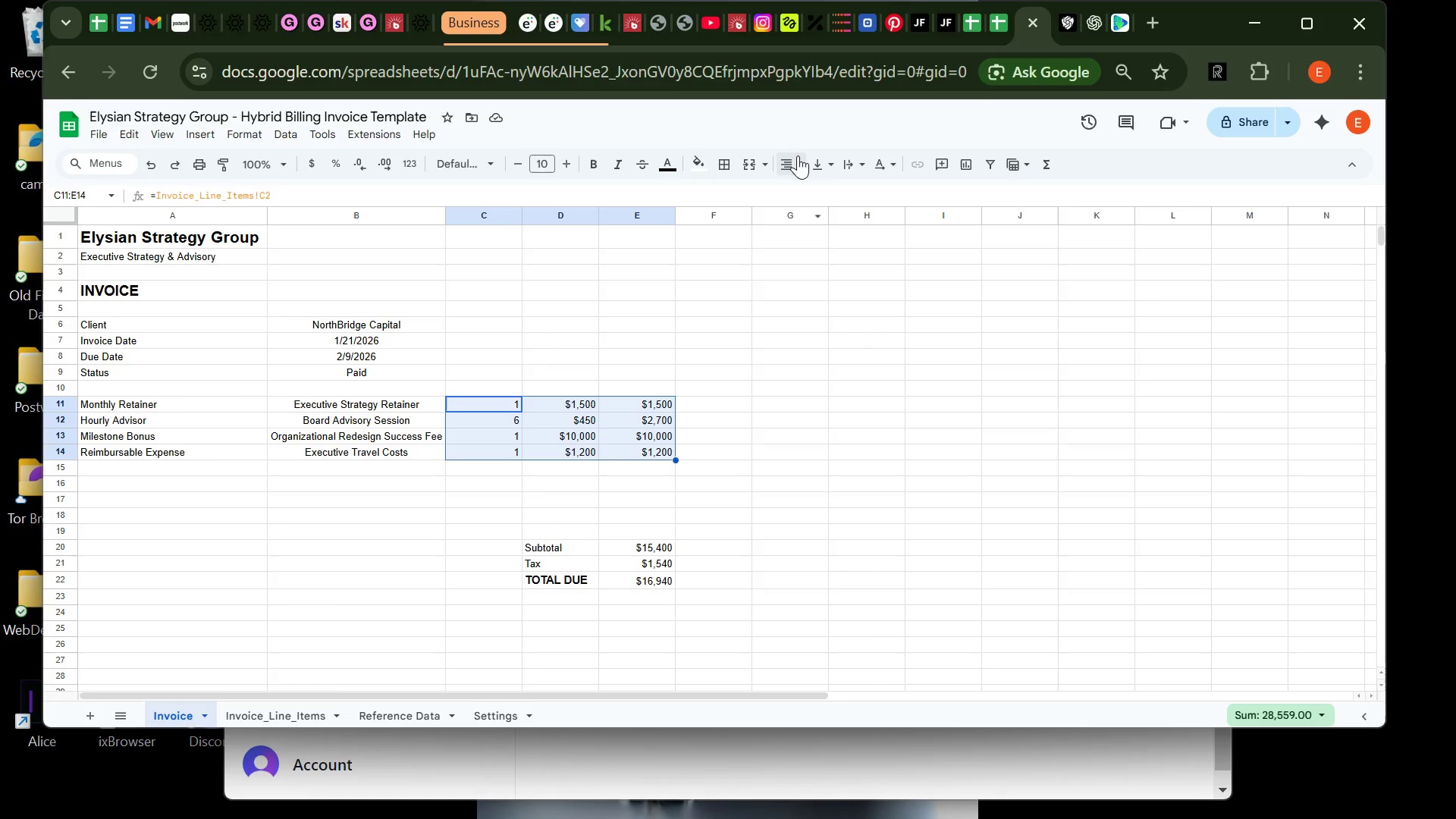 
left_click([798, 155])
 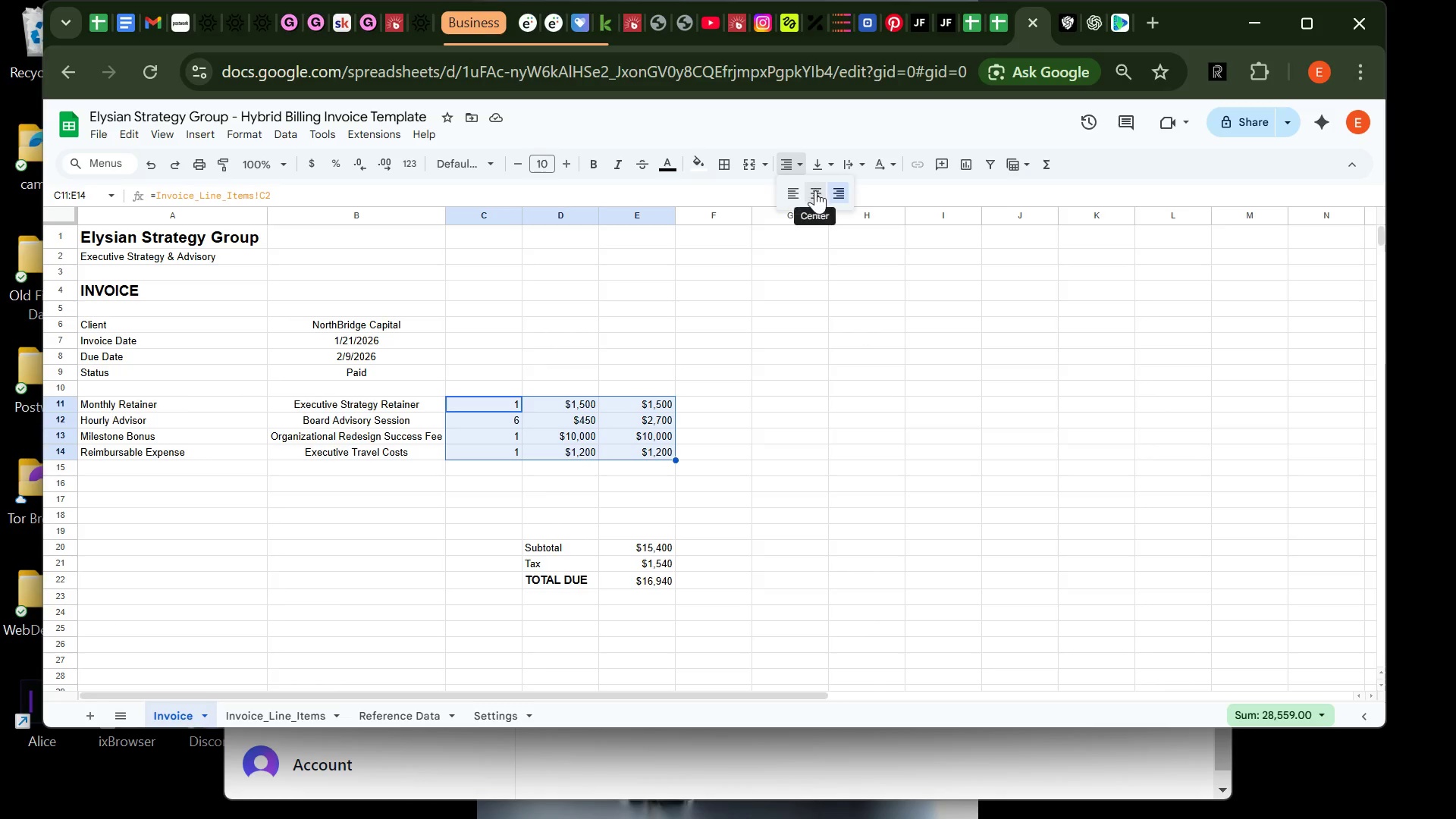 
left_click([815, 190])
 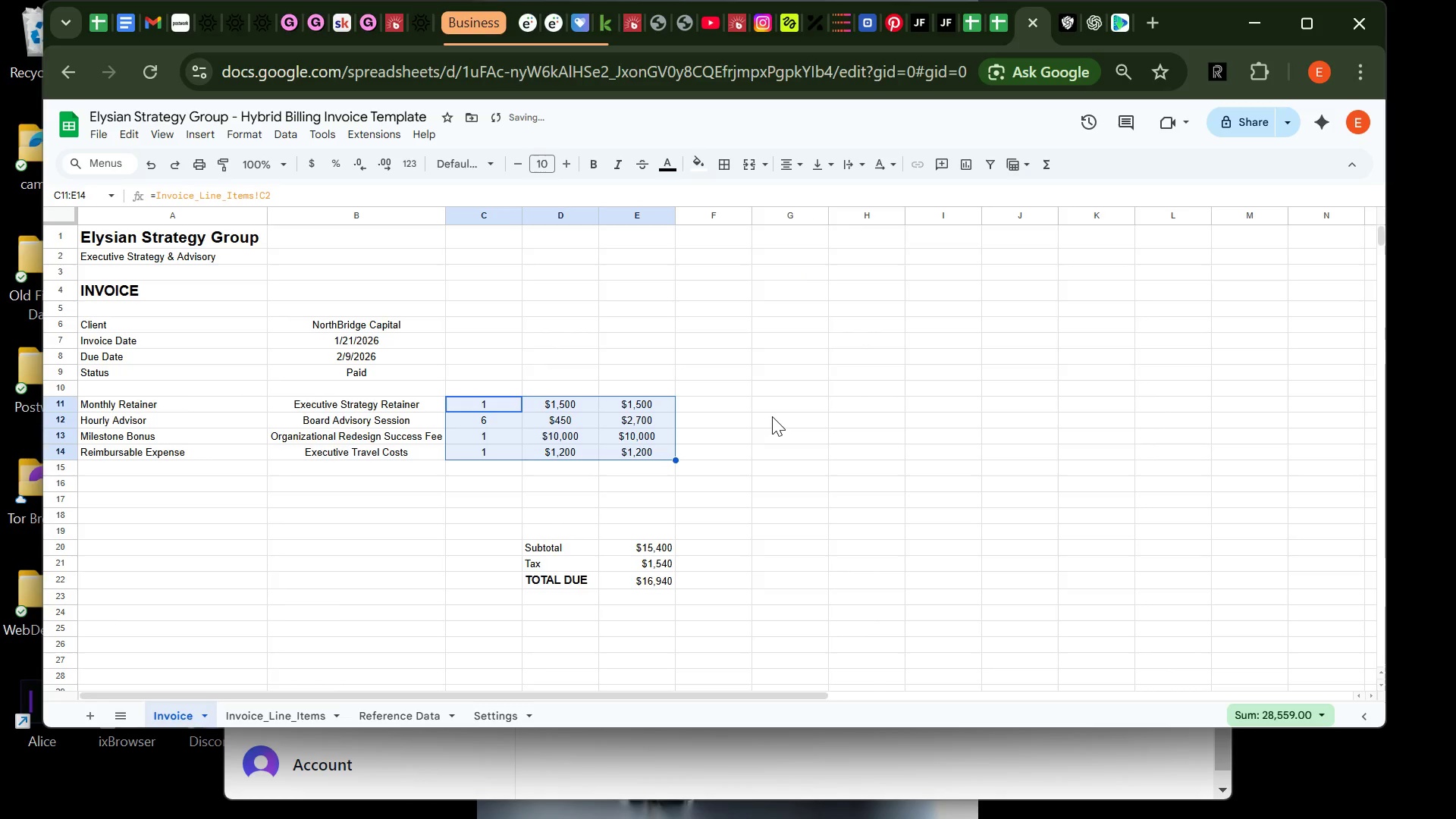 
left_click([772, 416])
 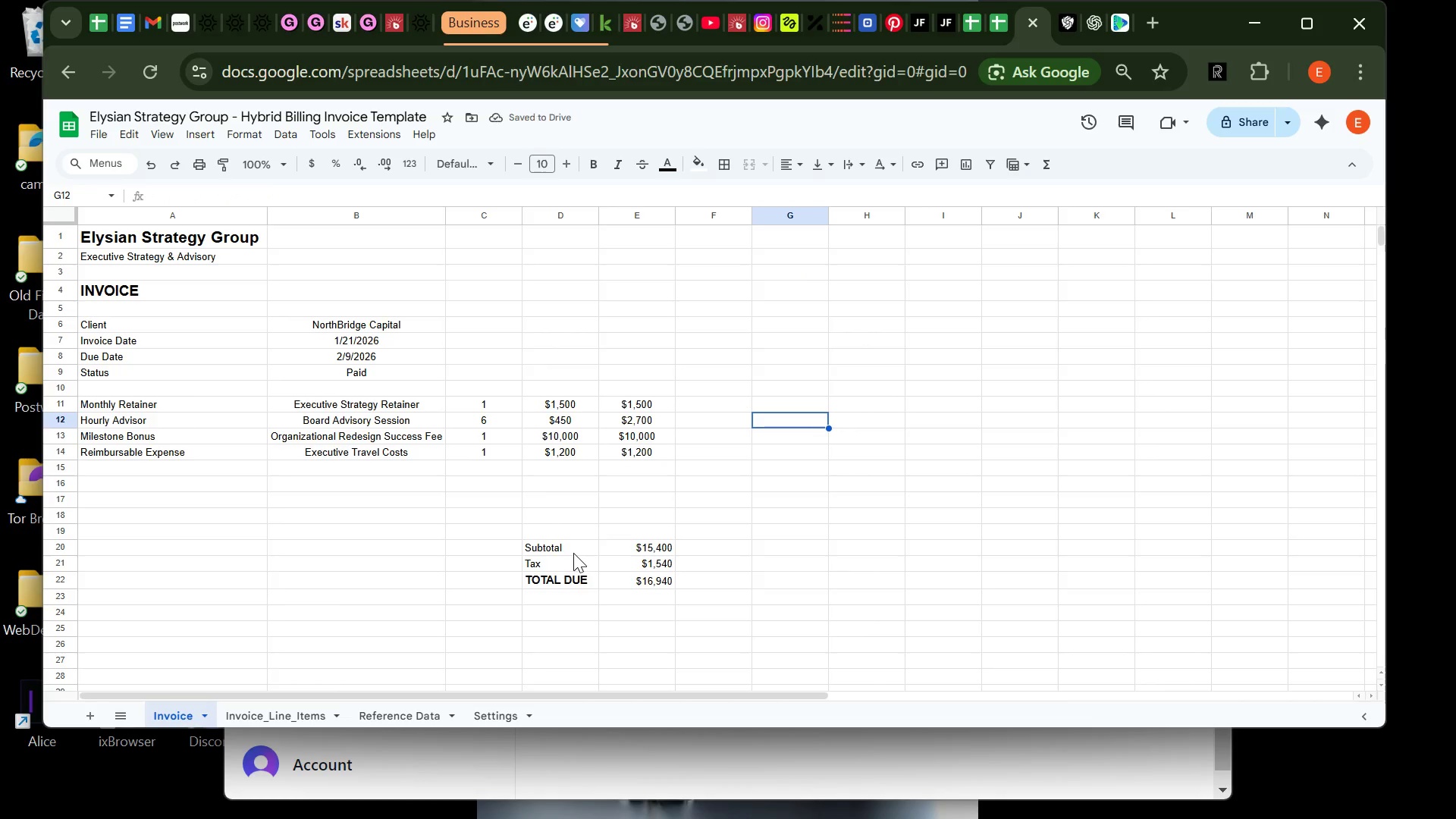 
left_click([573, 553])
 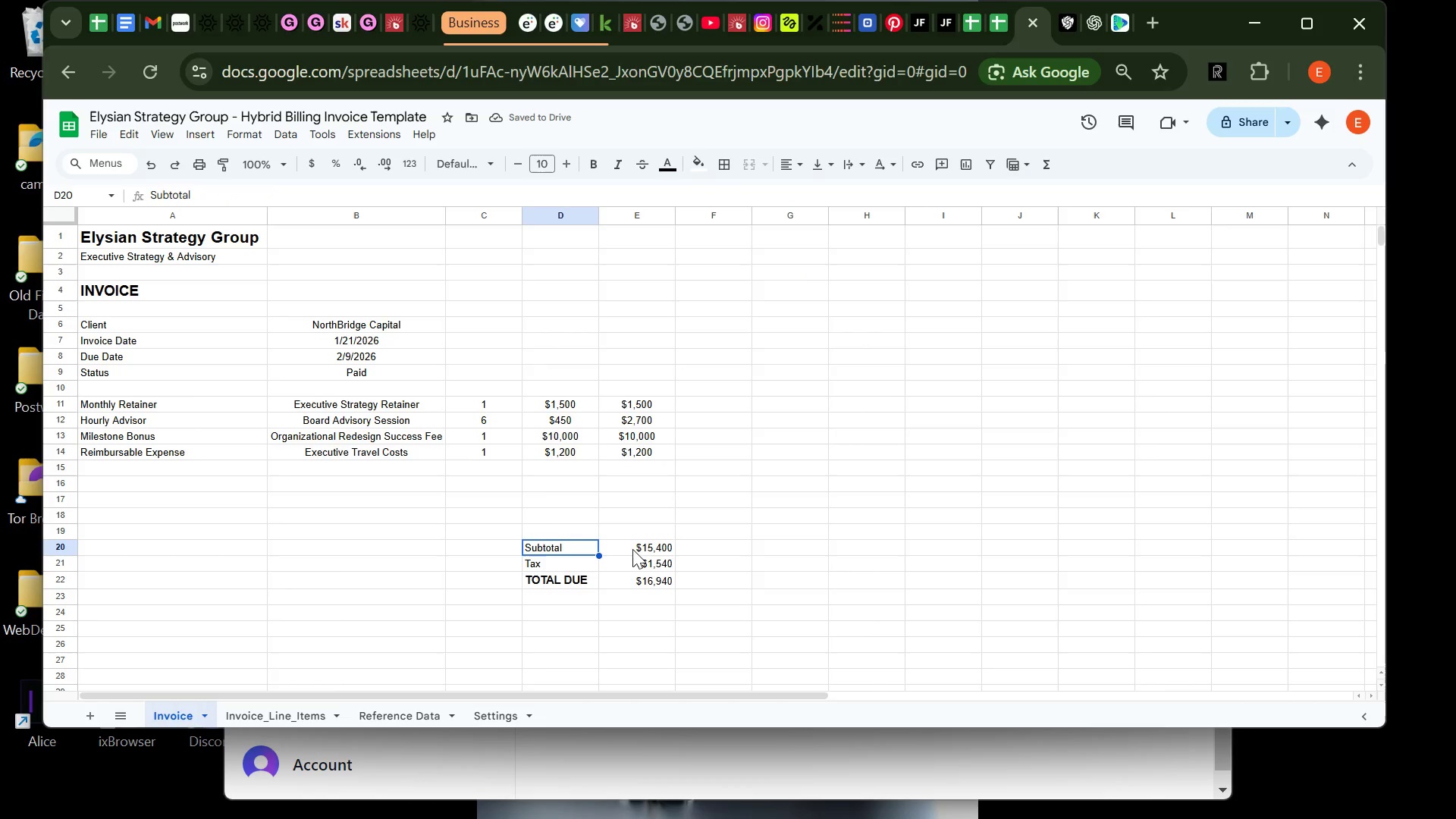 
left_click([616, 550])
 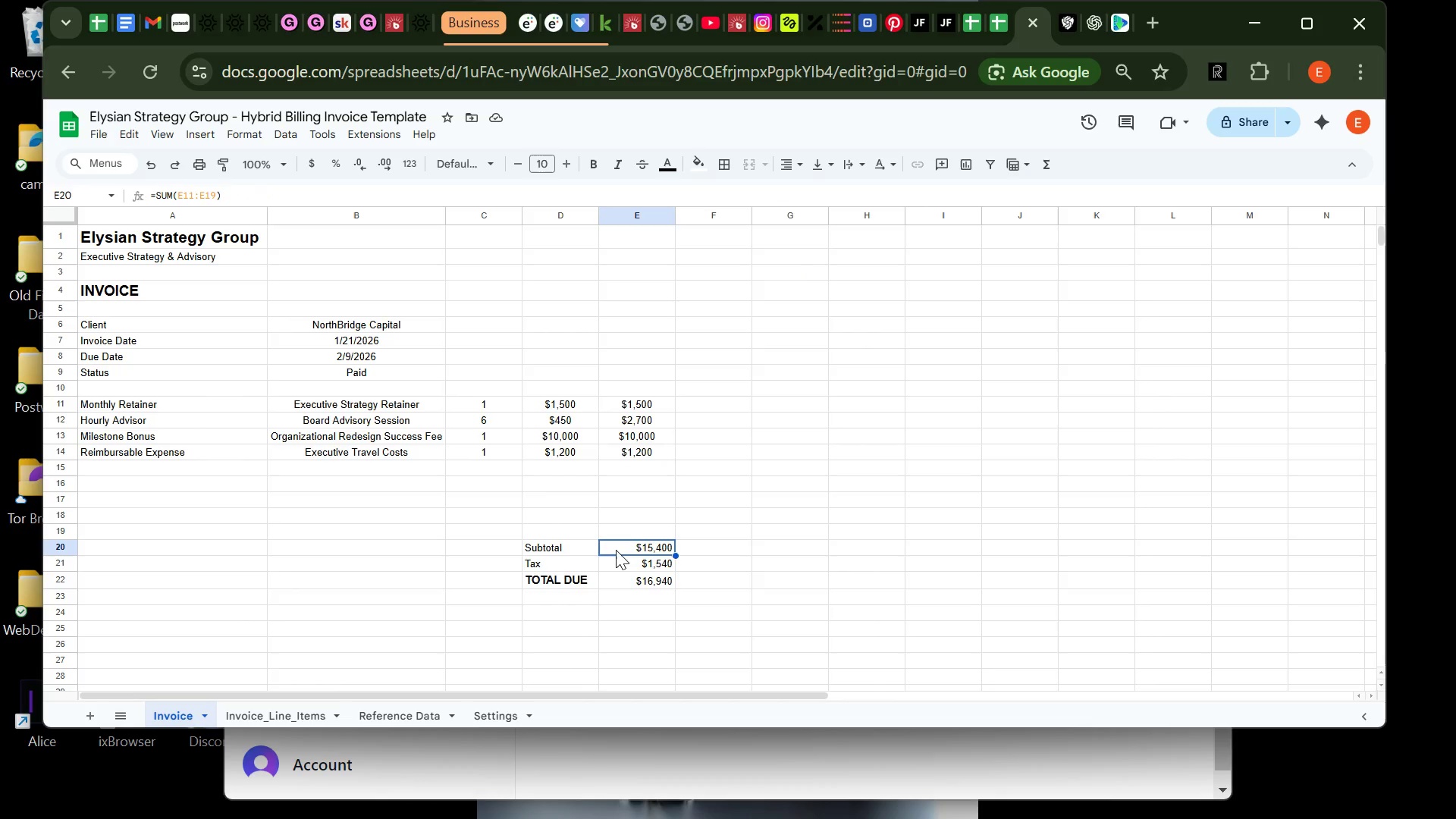 
left_click_drag(start_coordinate=[616, 550], to_coordinate=[620, 583])
 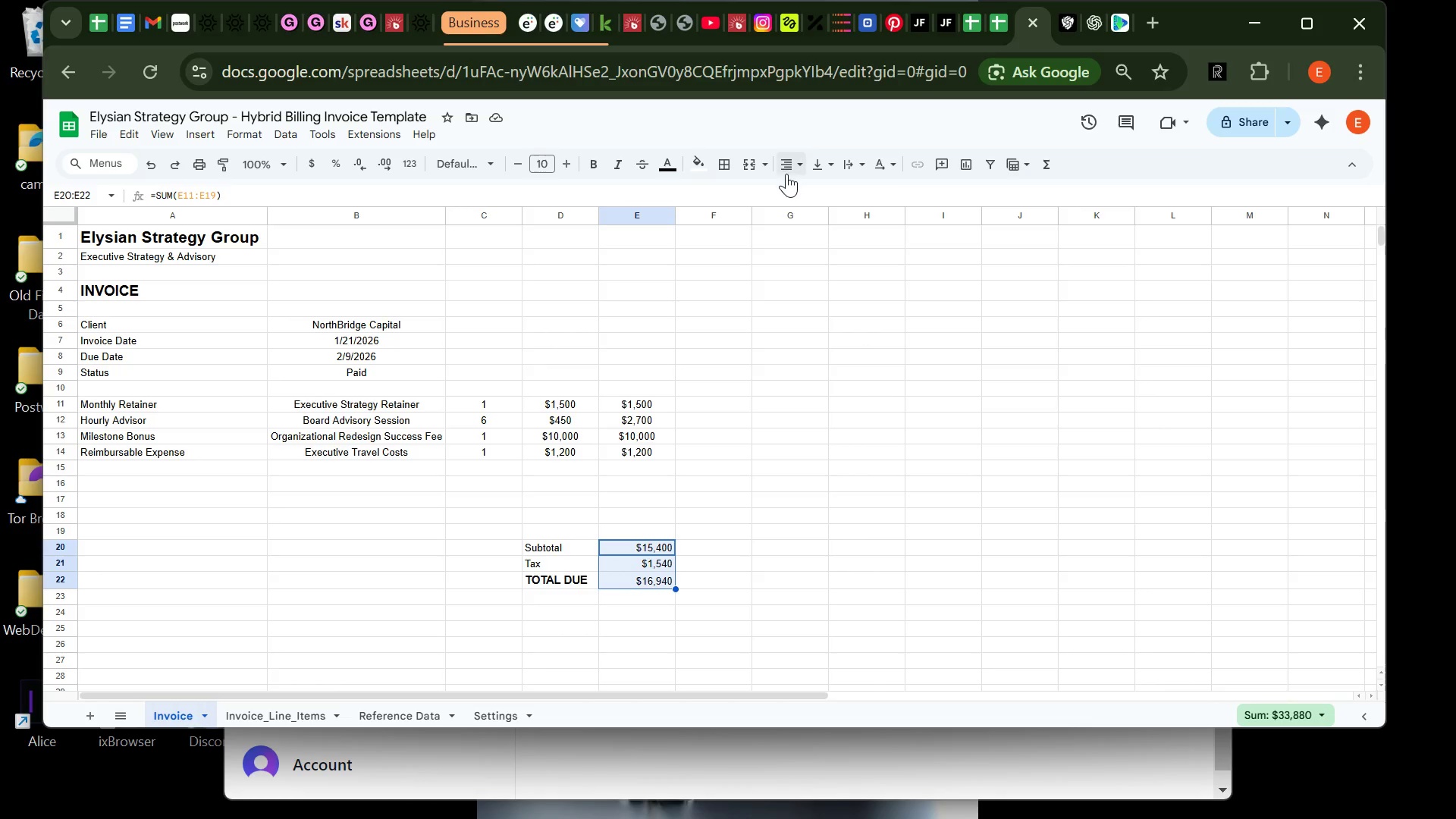 
left_click([786, 174])
 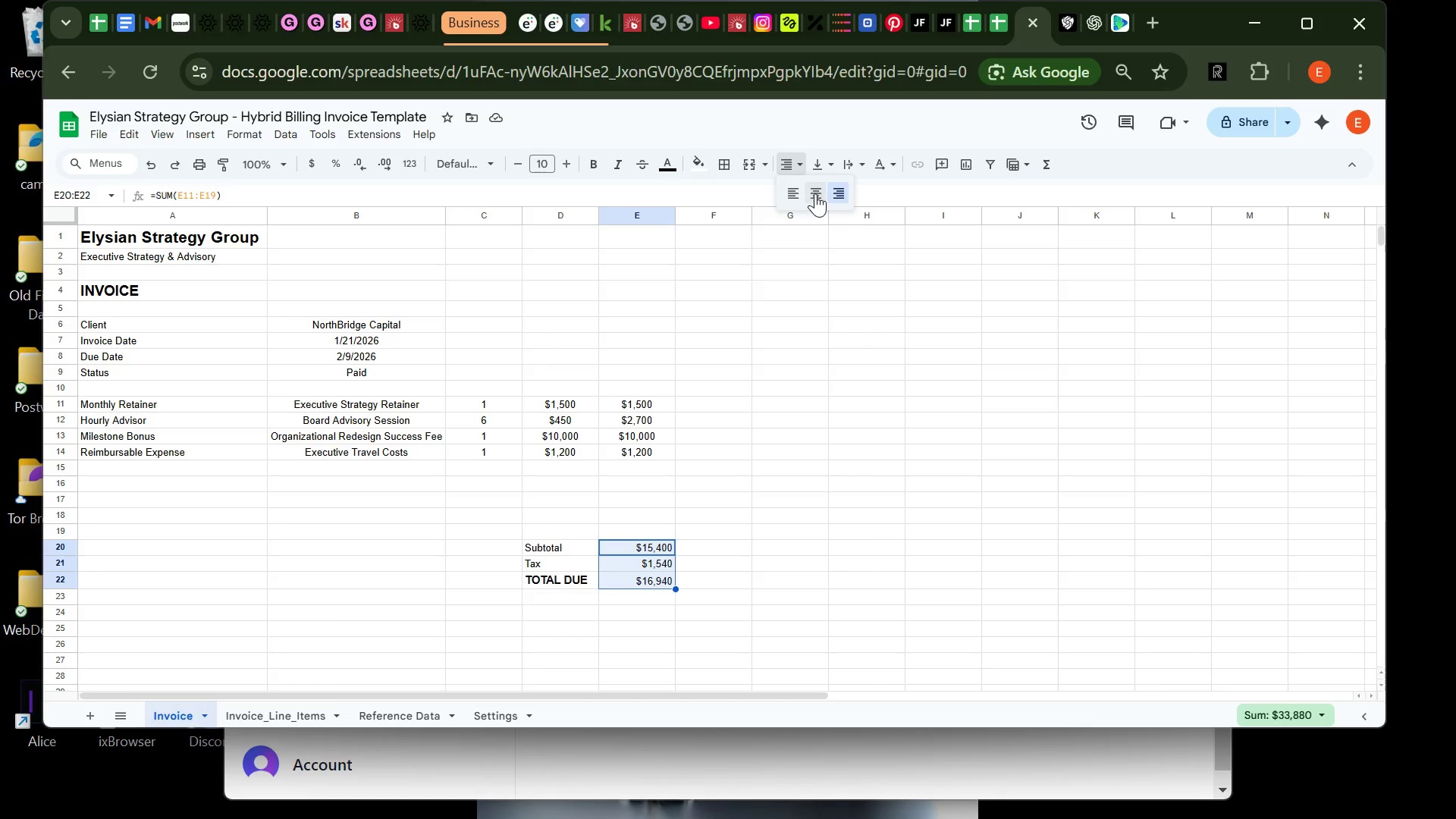 
left_click([816, 193])
 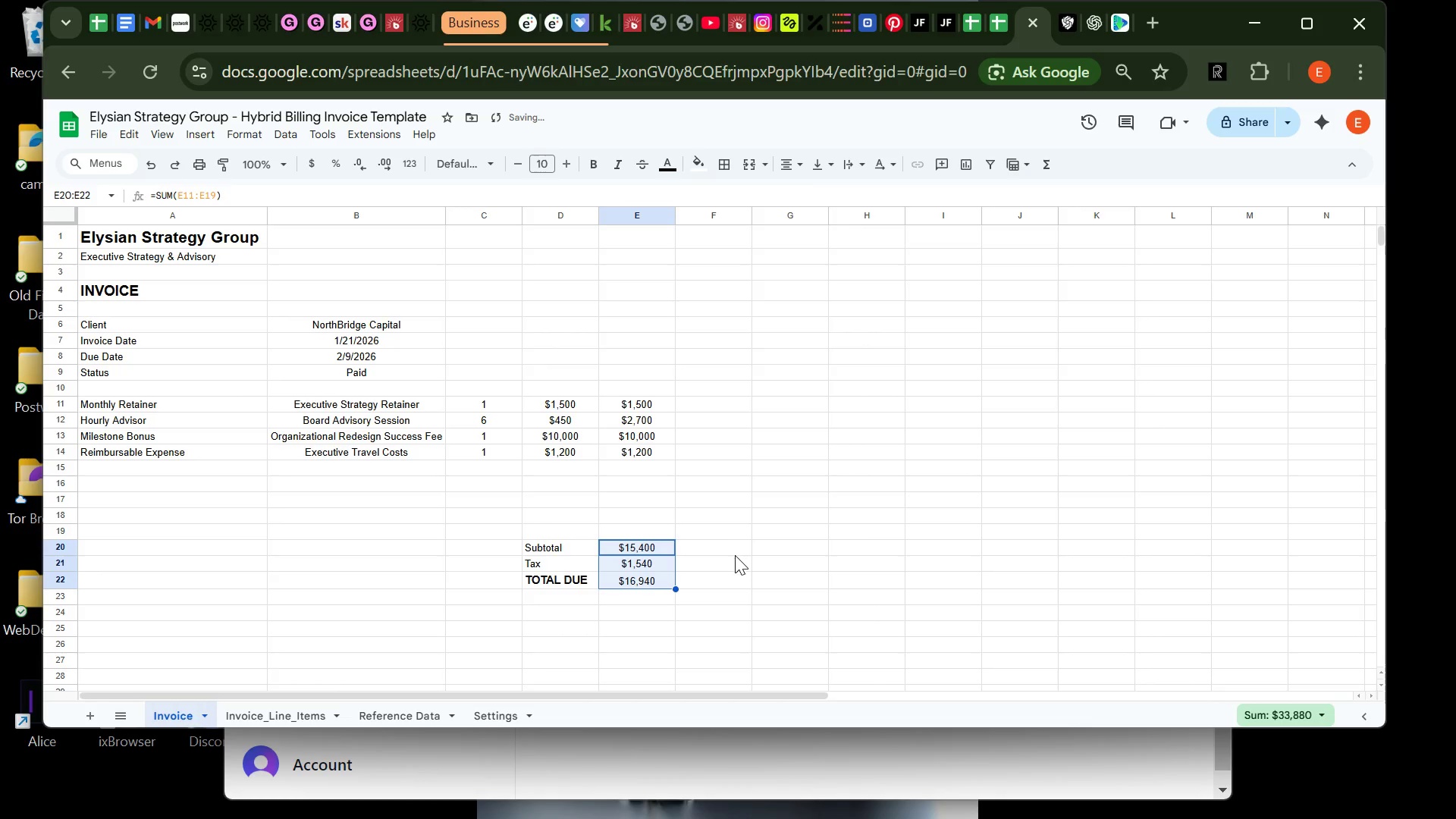 
left_click([735, 555])
 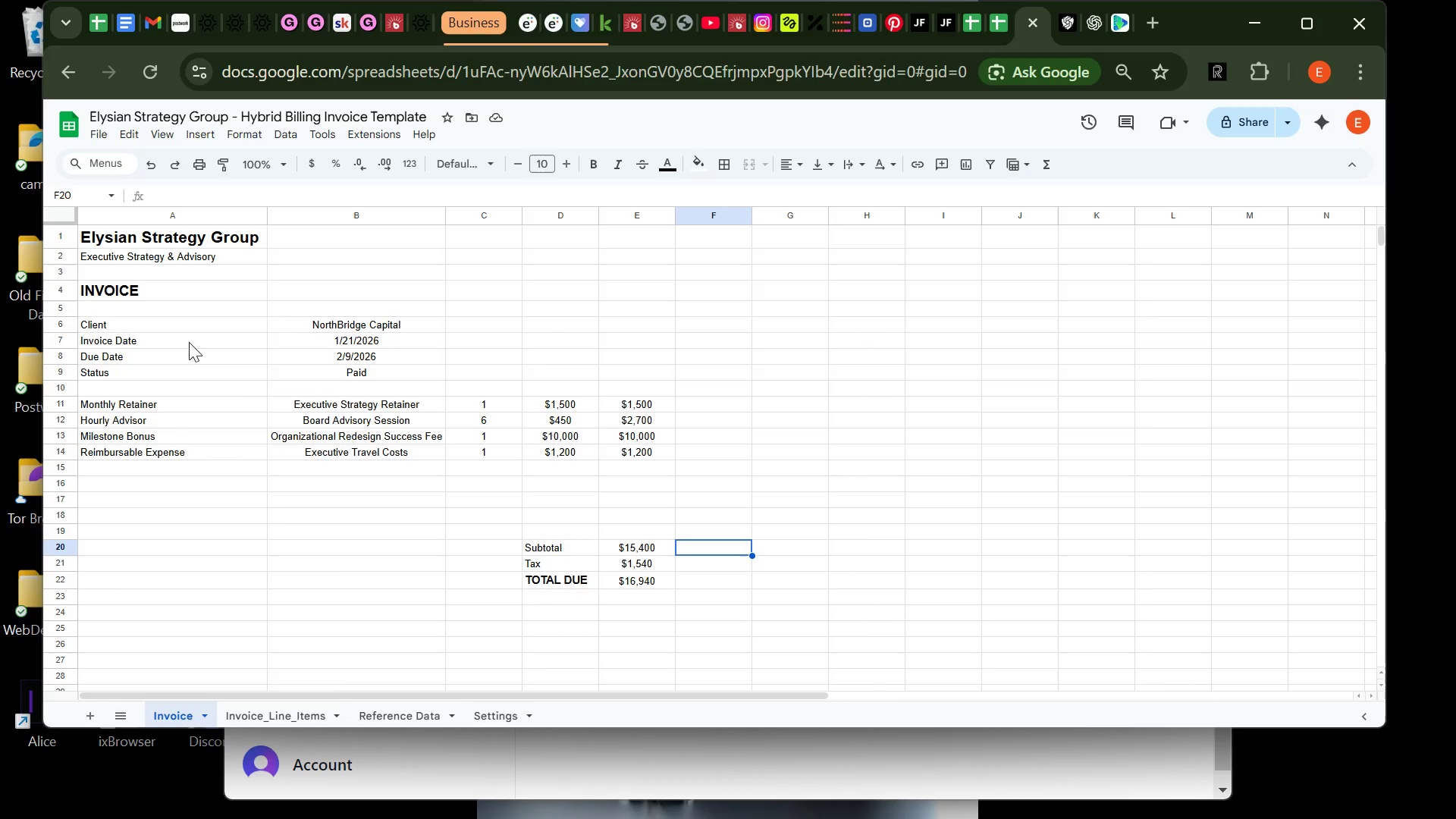 
wait(7.77)
 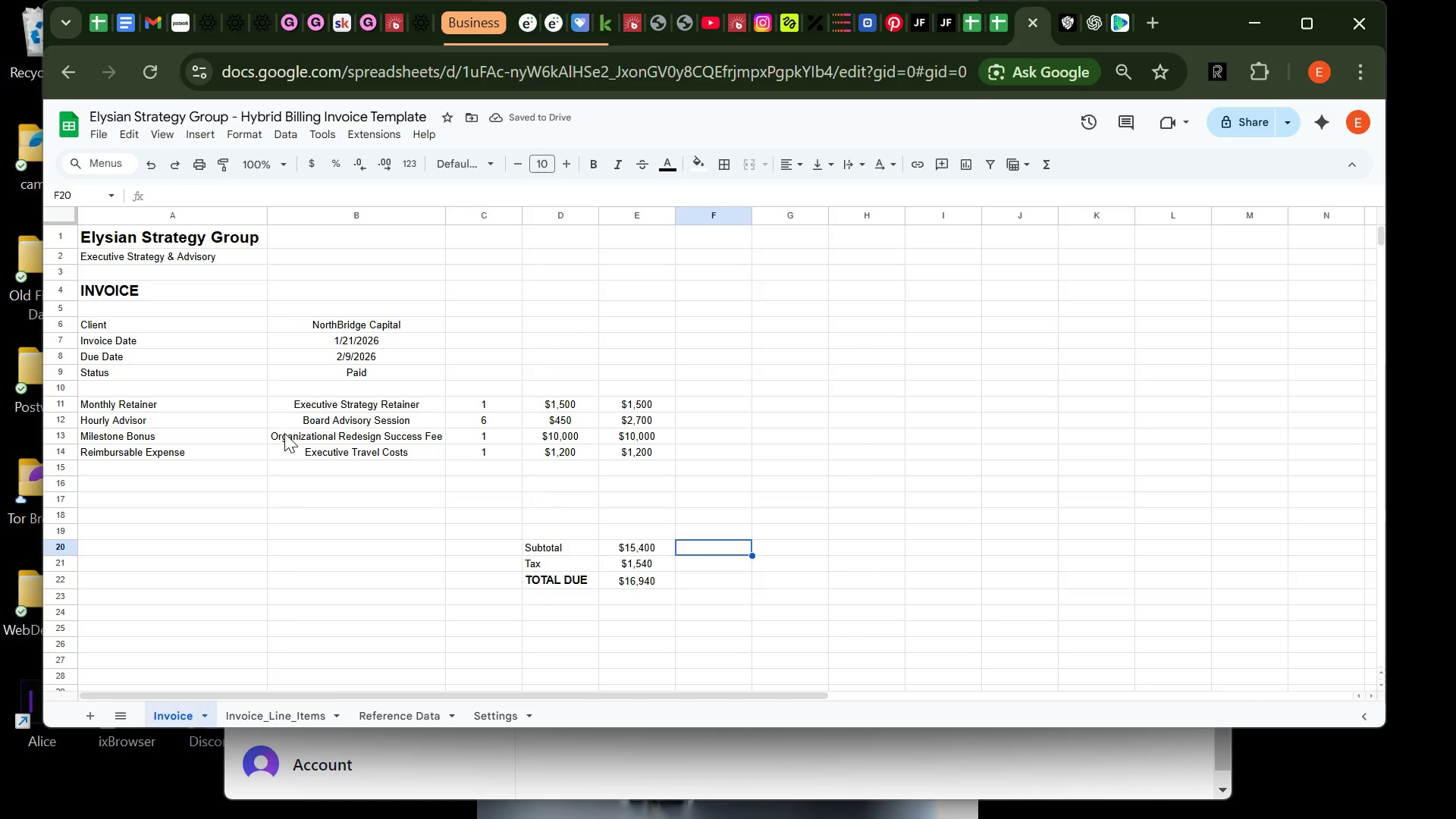 
left_click([315, 375])
 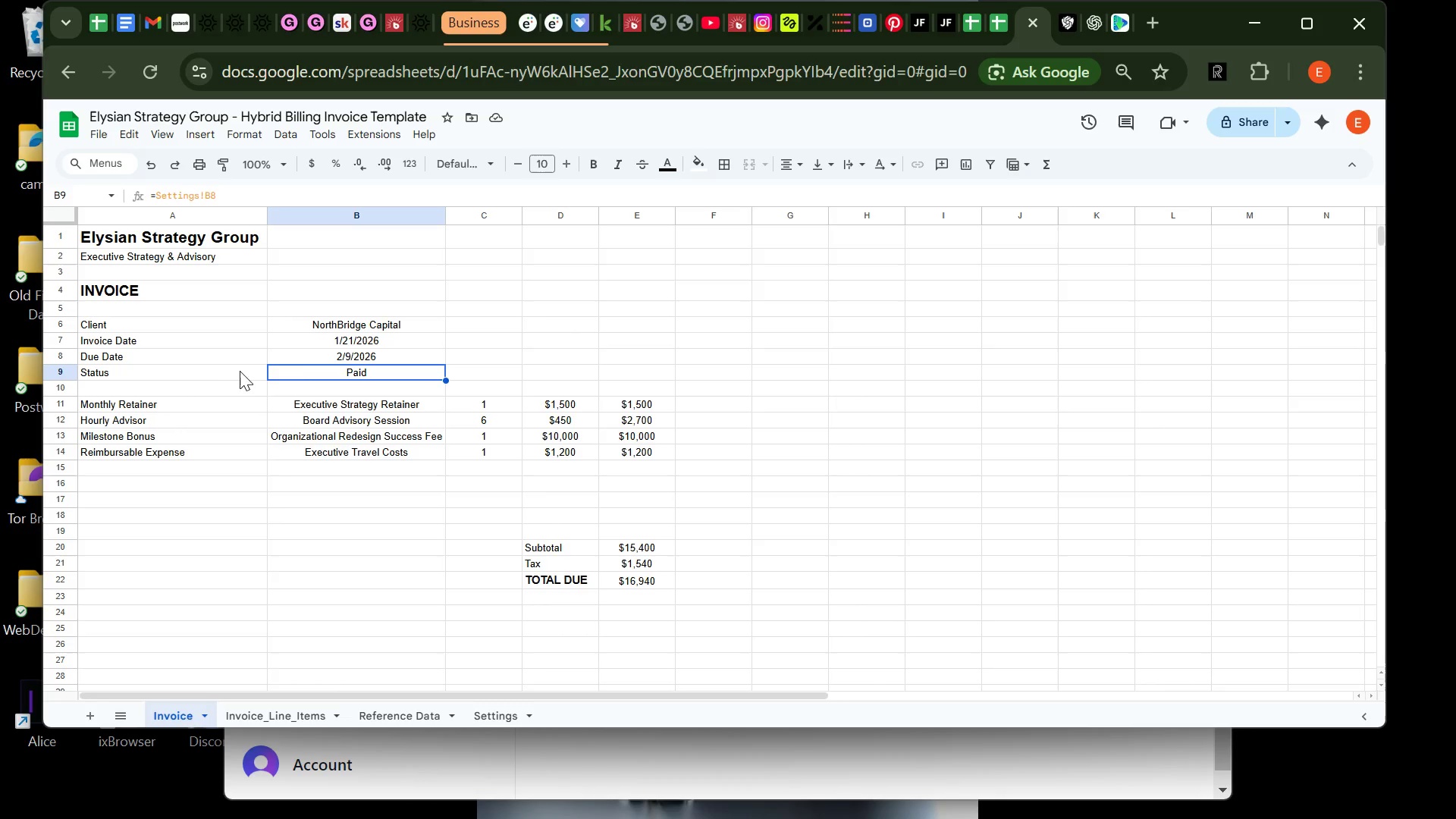 
left_click([229, 367])
 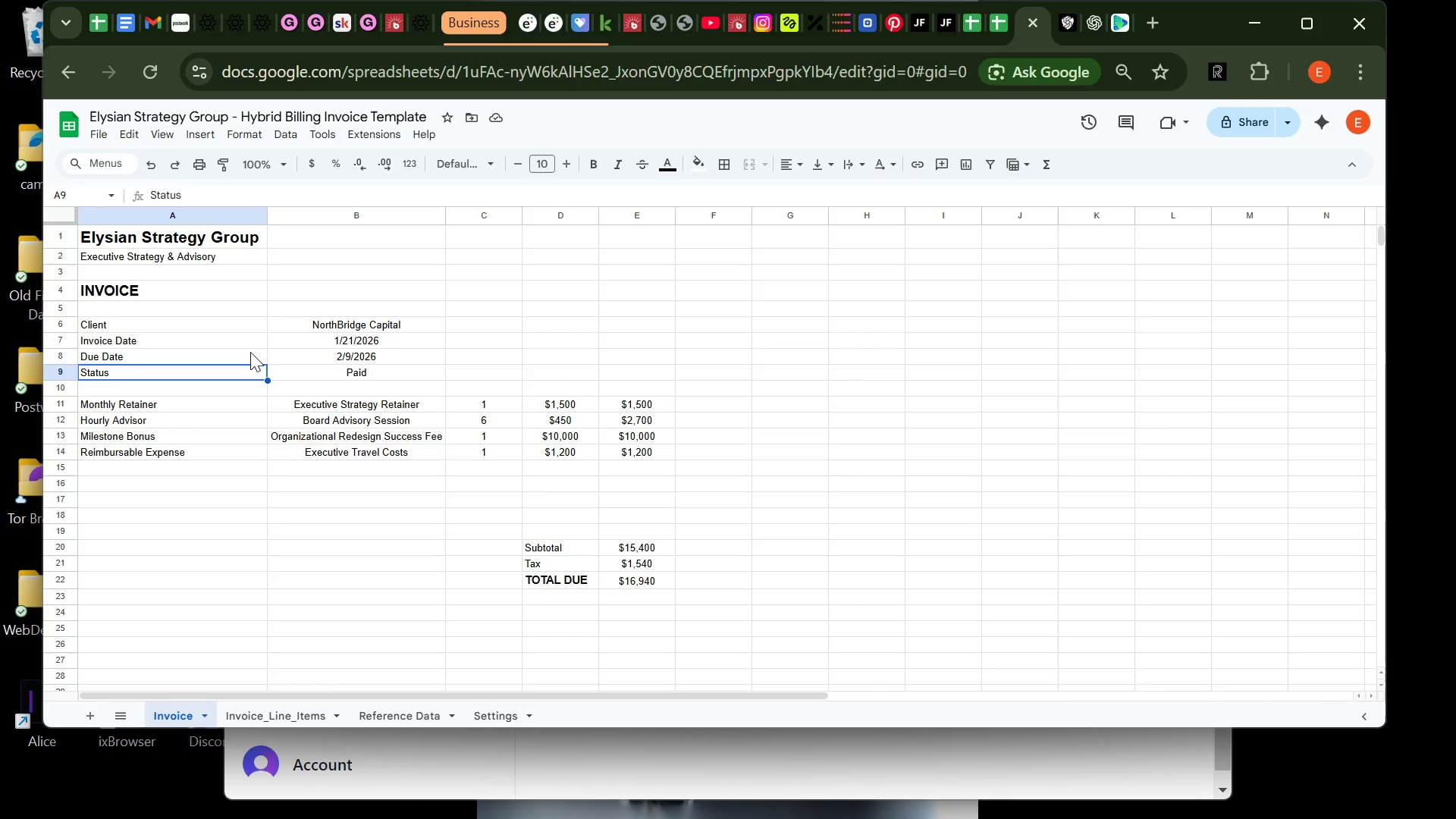 
left_click([250, 352])
 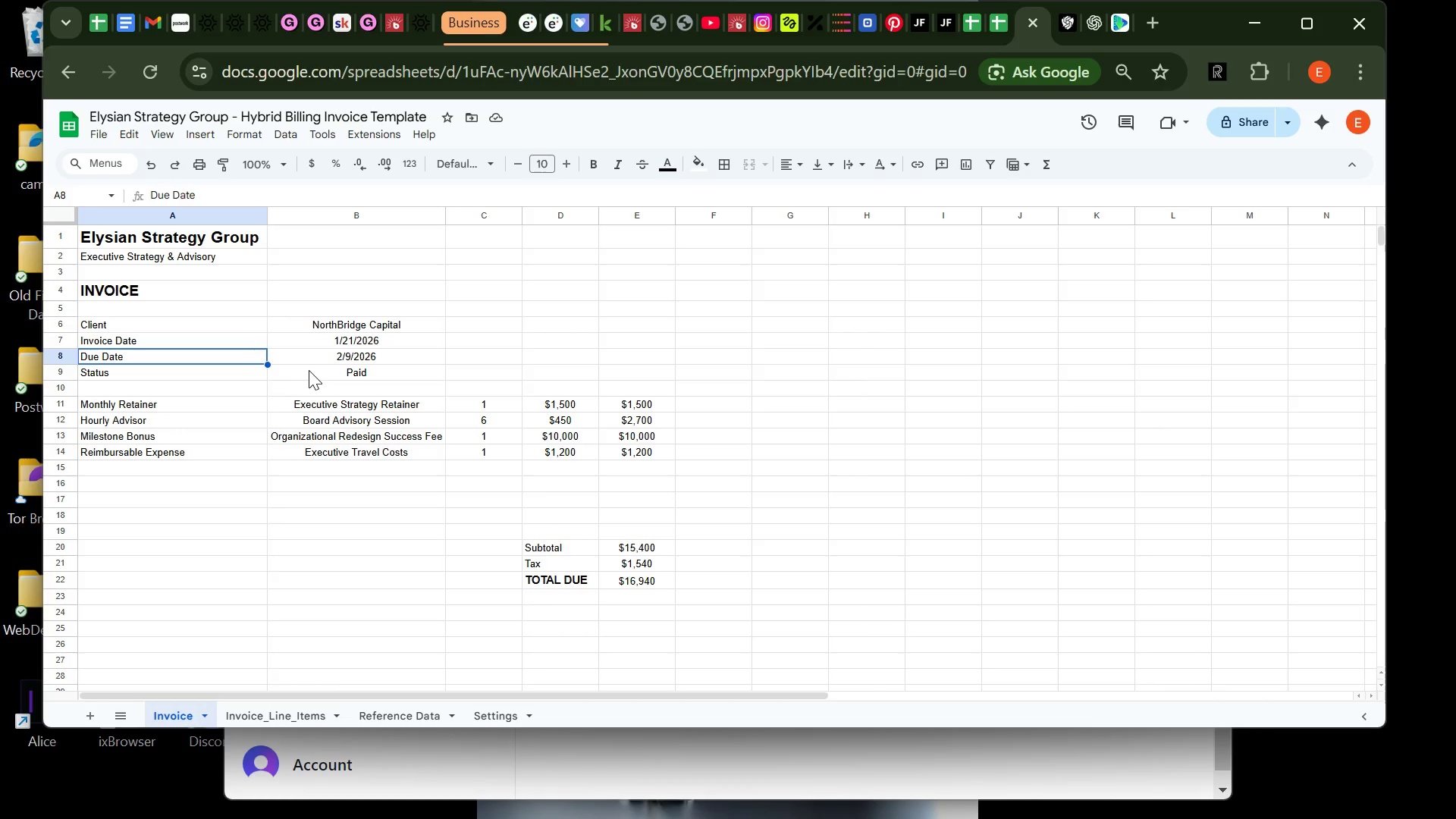 
left_click([309, 370])
 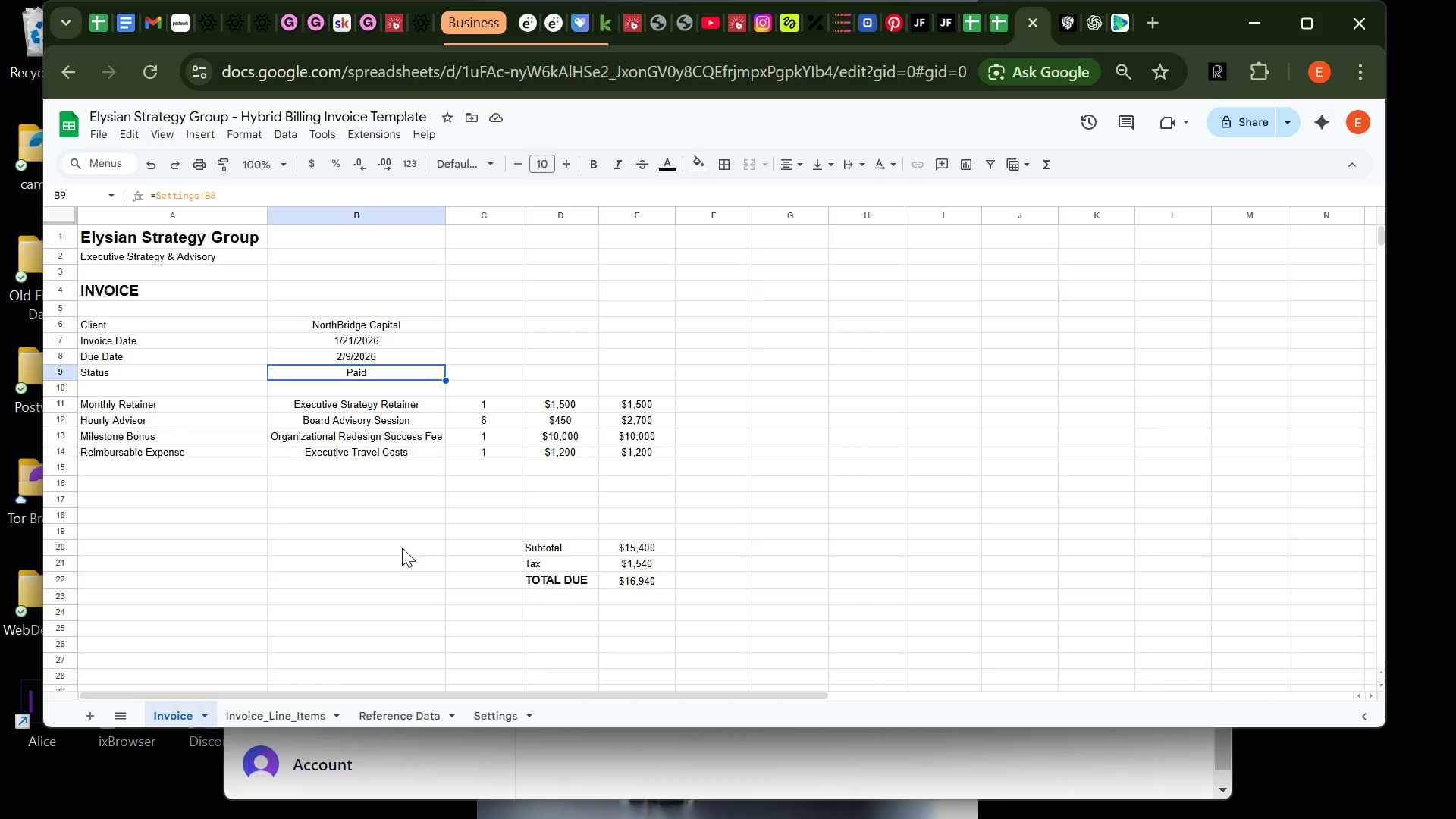 
left_click([402, 542])
 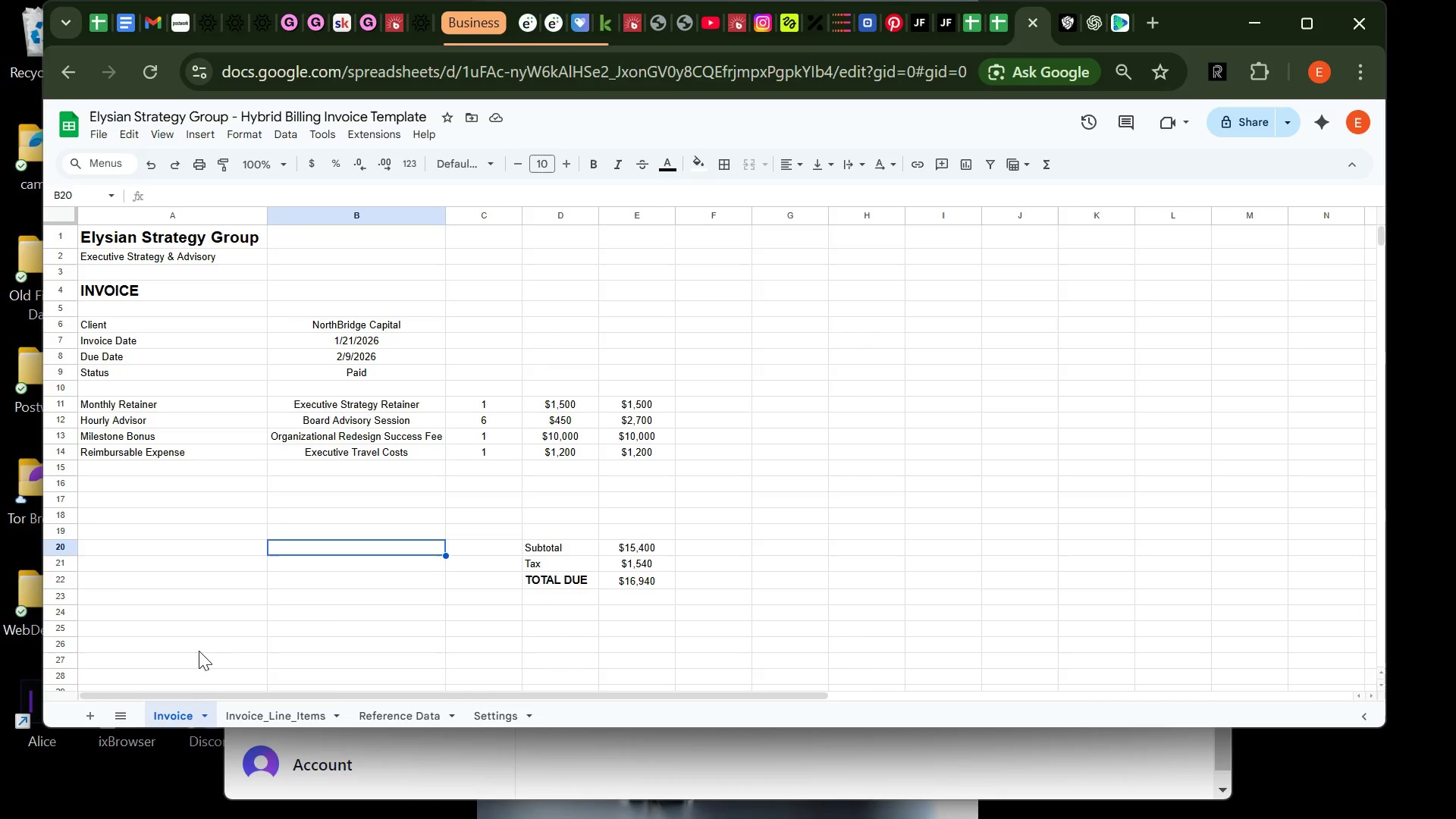 
wait(5.34)
 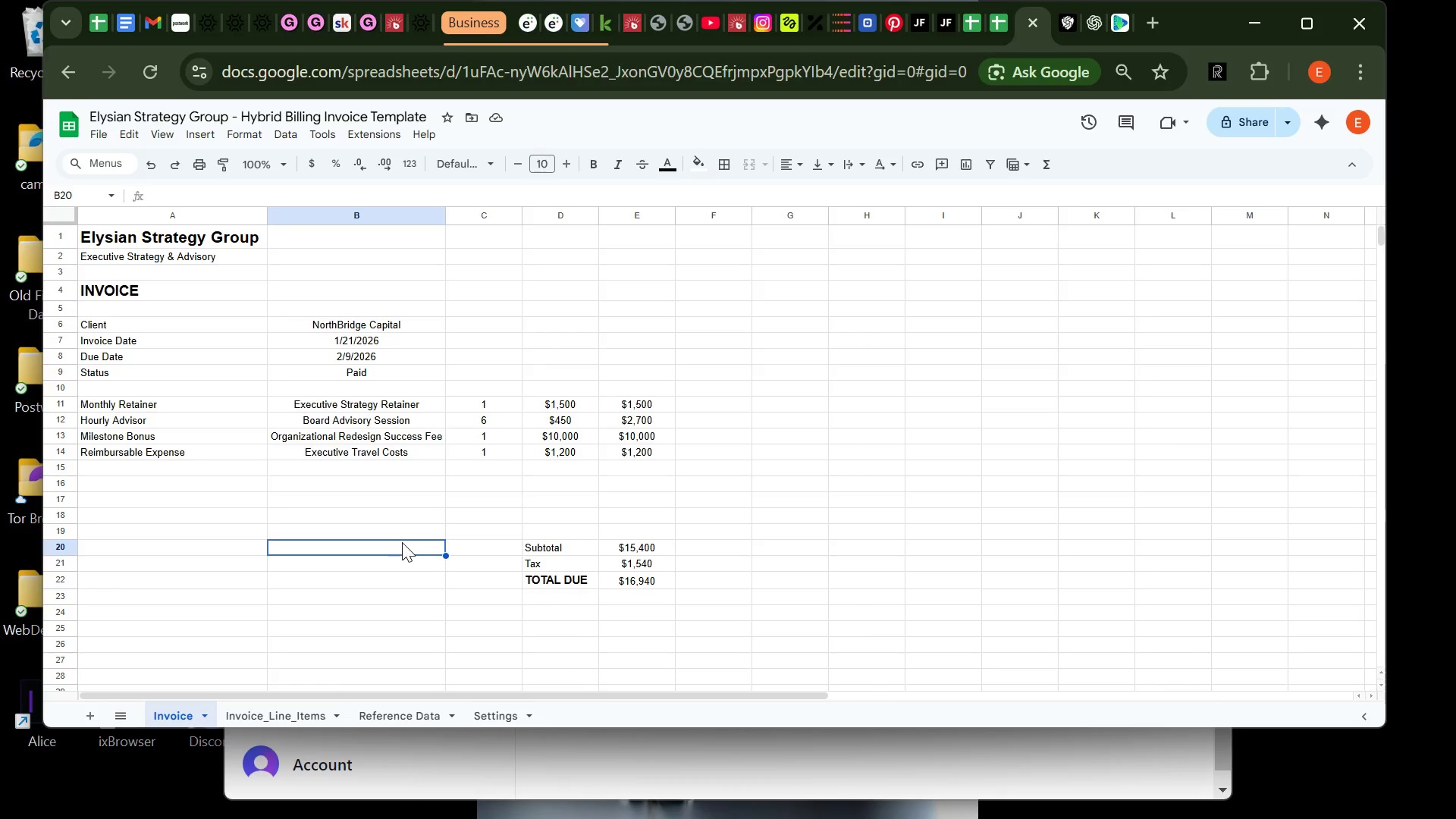 
left_click([265, 705])
 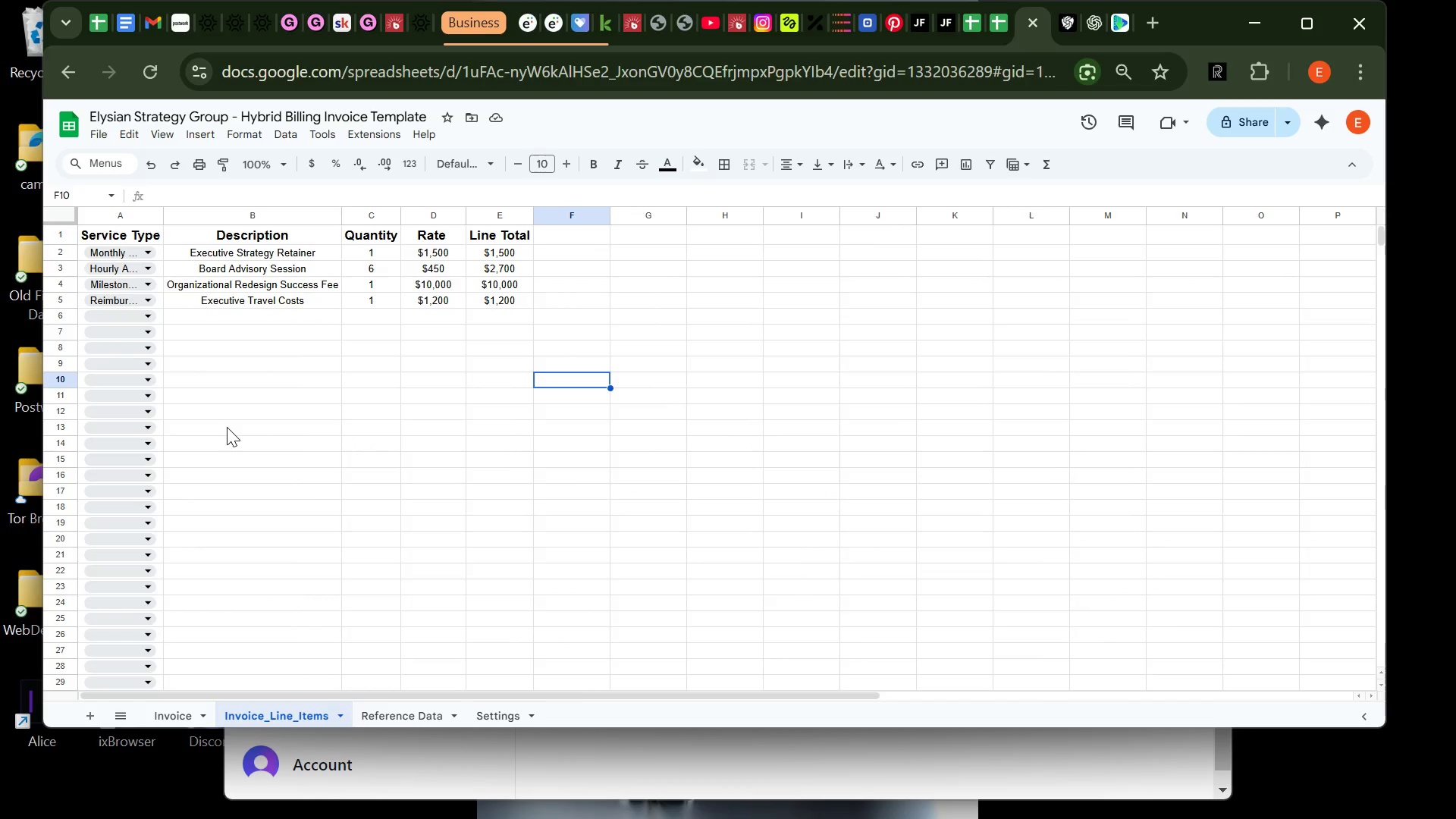 
left_click([227, 427])
 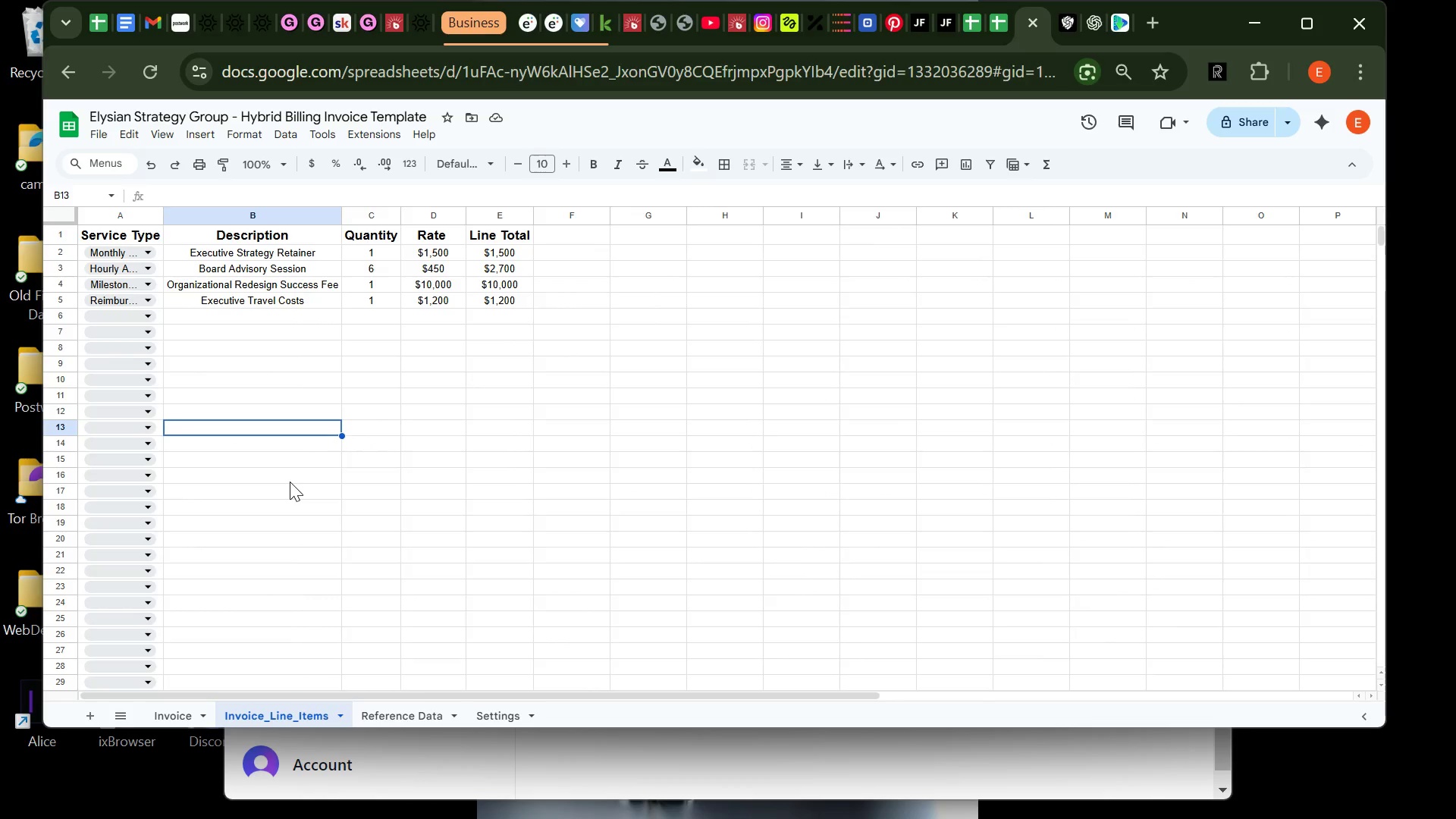 
left_click([290, 482])
 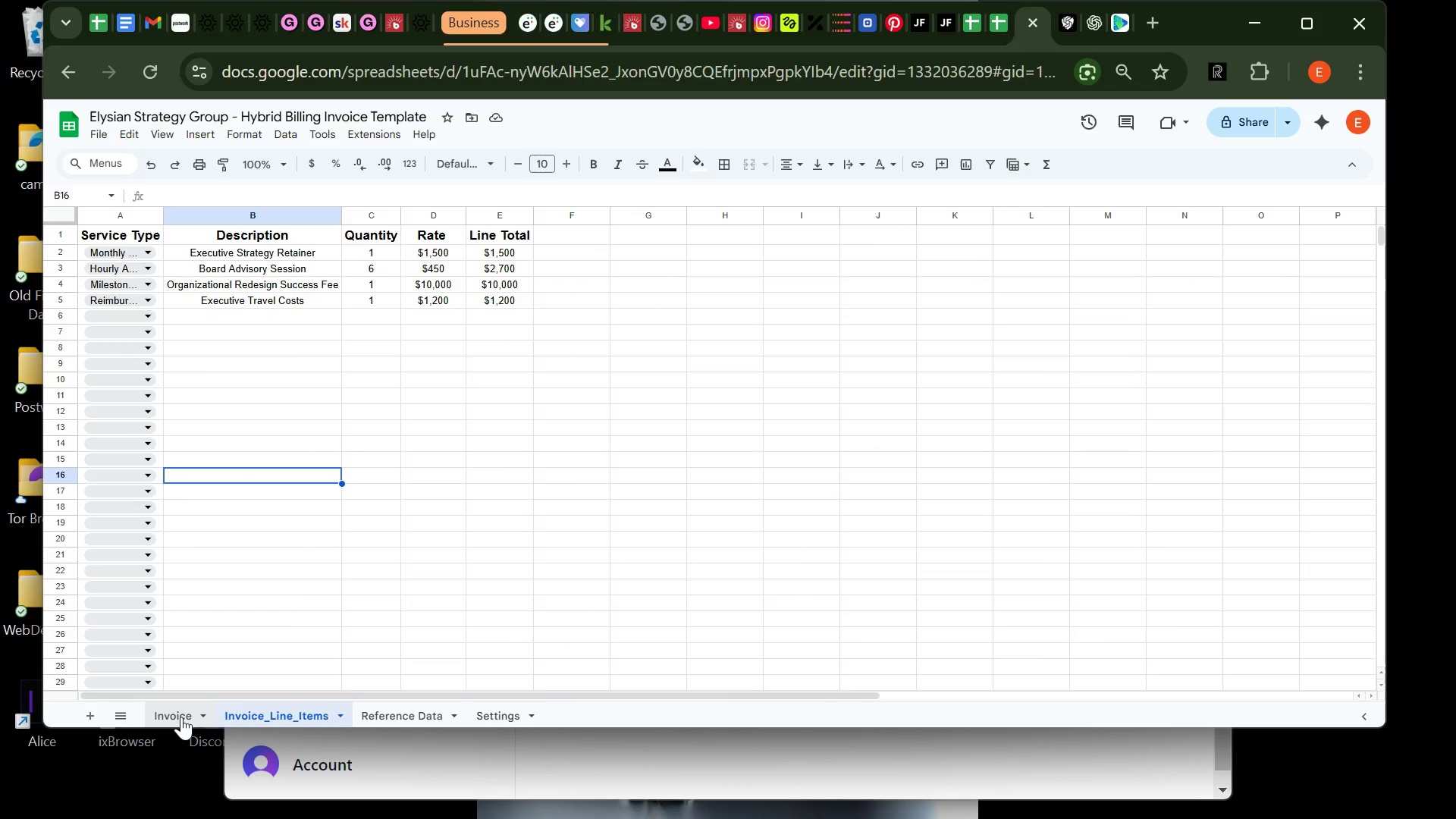 
left_click([176, 714])
 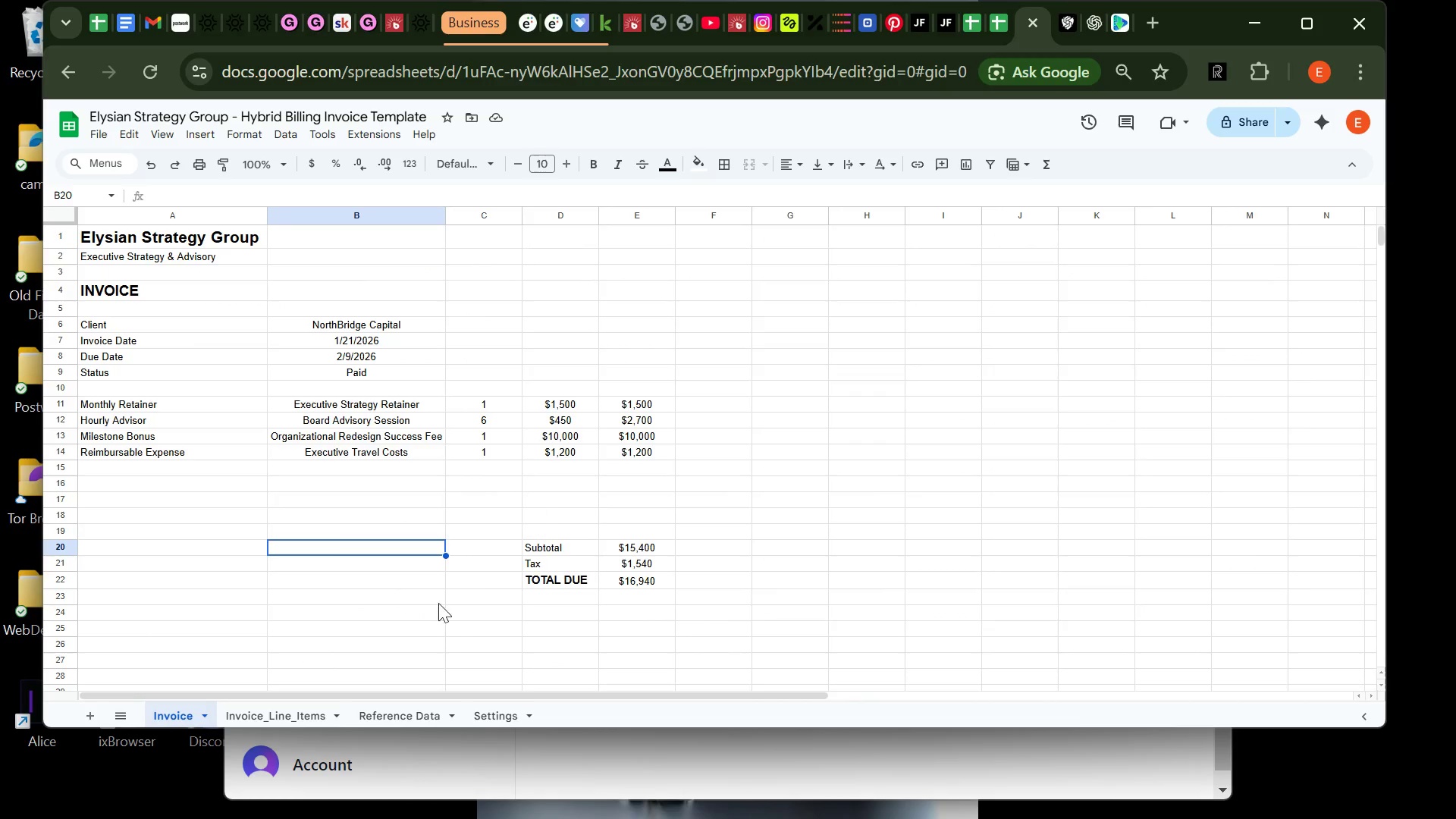 
left_click([483, 598])
 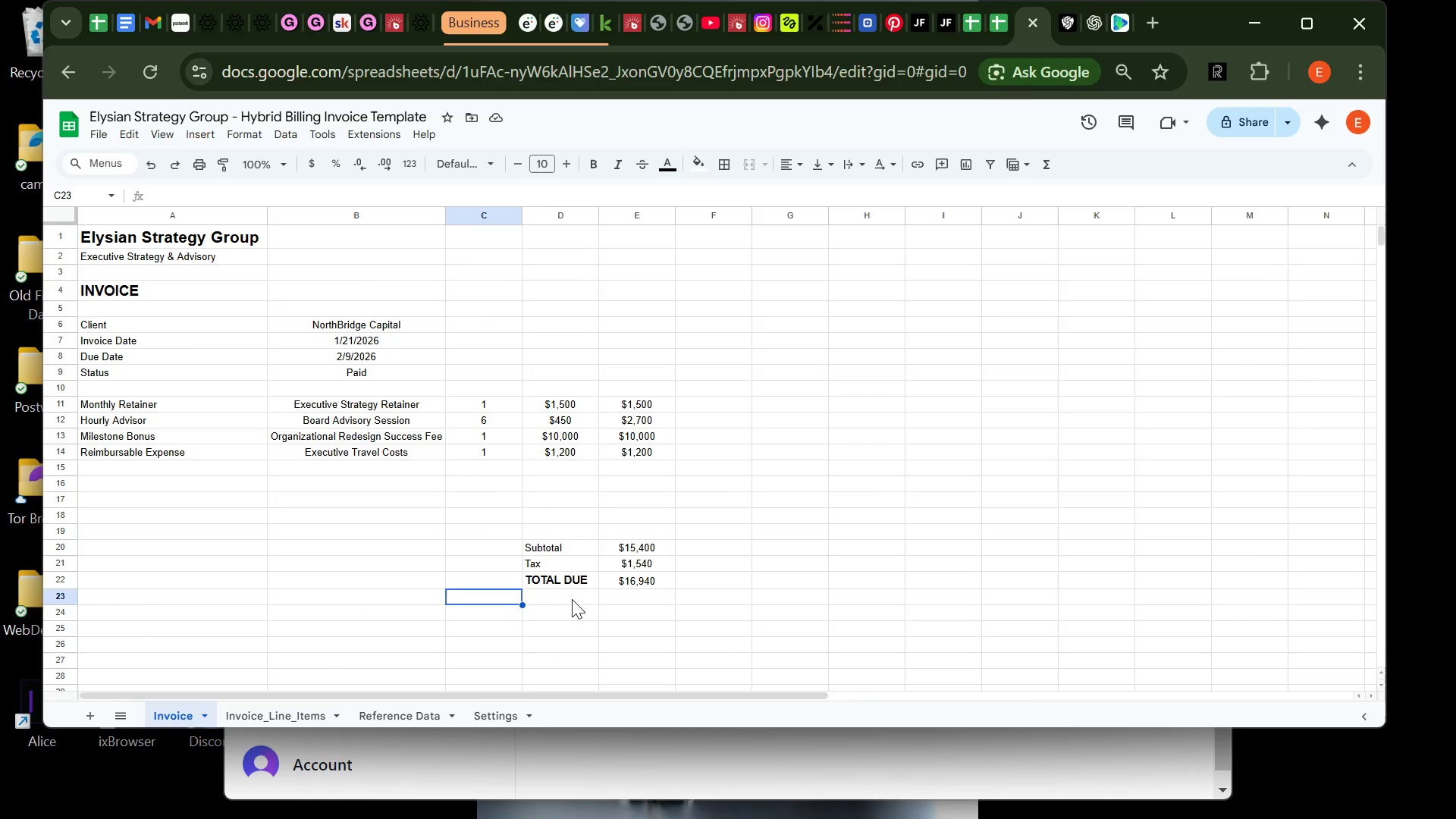 
left_click([584, 606])
 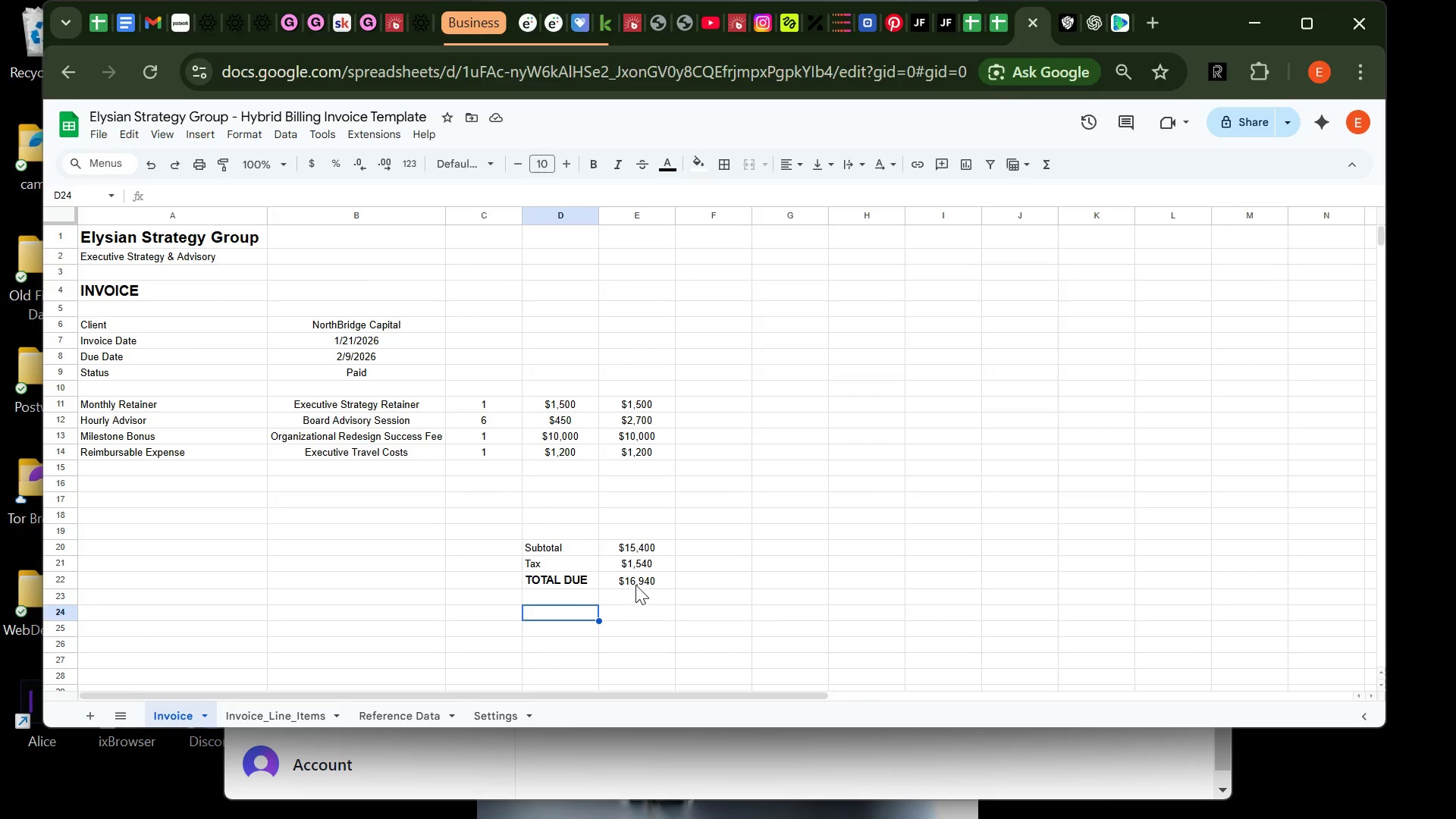 
left_click([639, 583])
 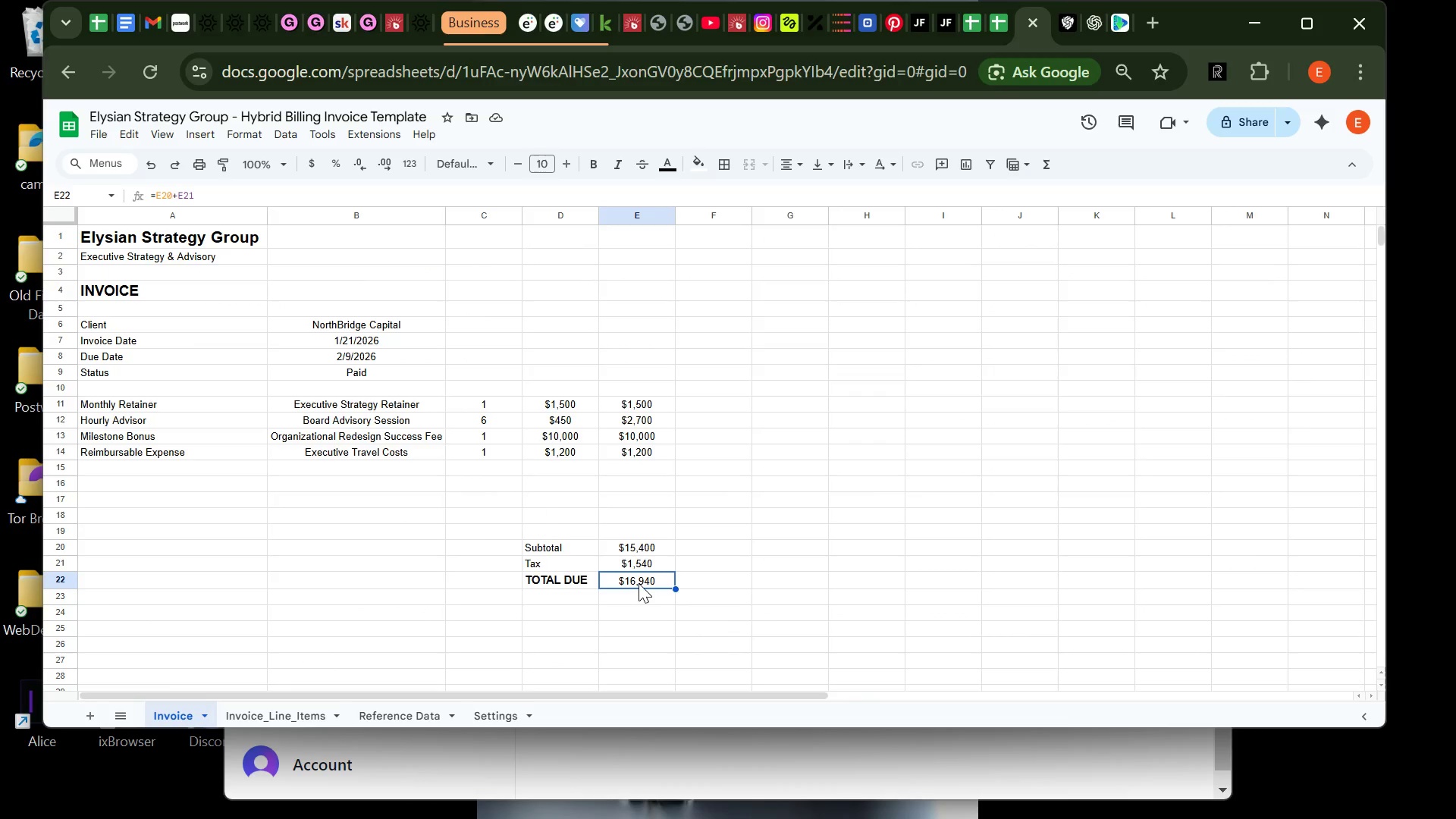 
key(Control+B)
 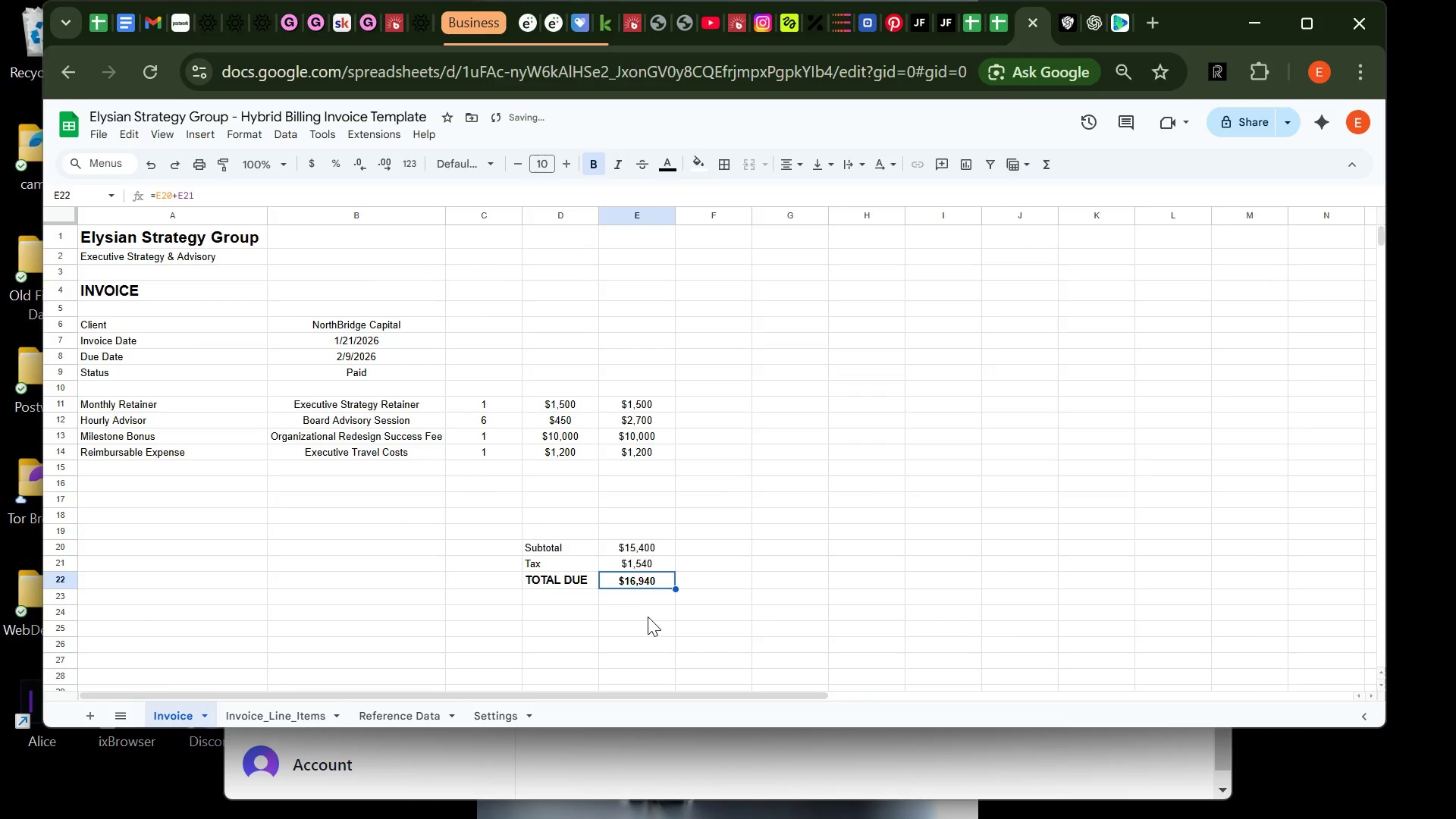 
left_click([648, 617])
 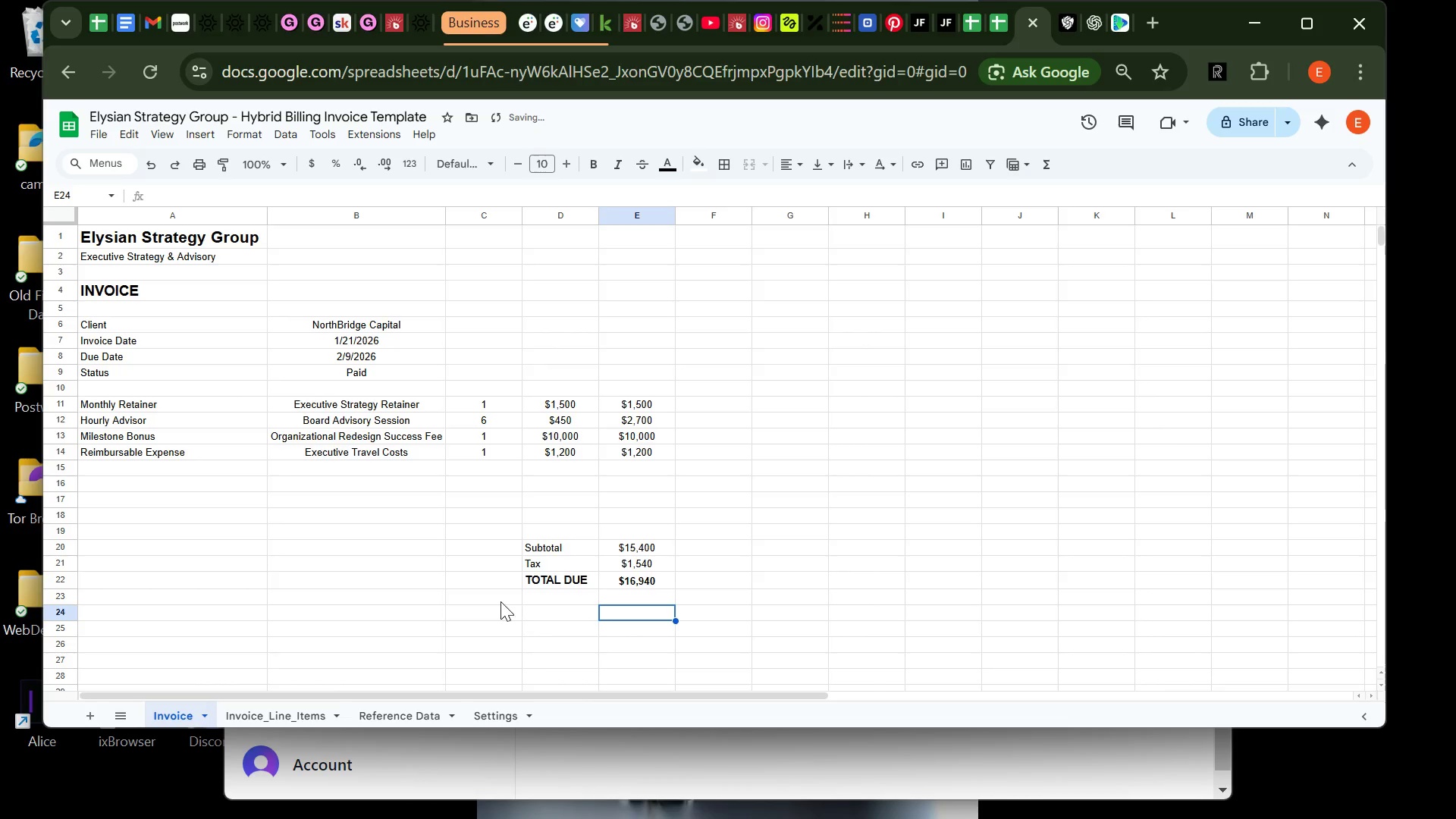 
left_click([500, 601])
 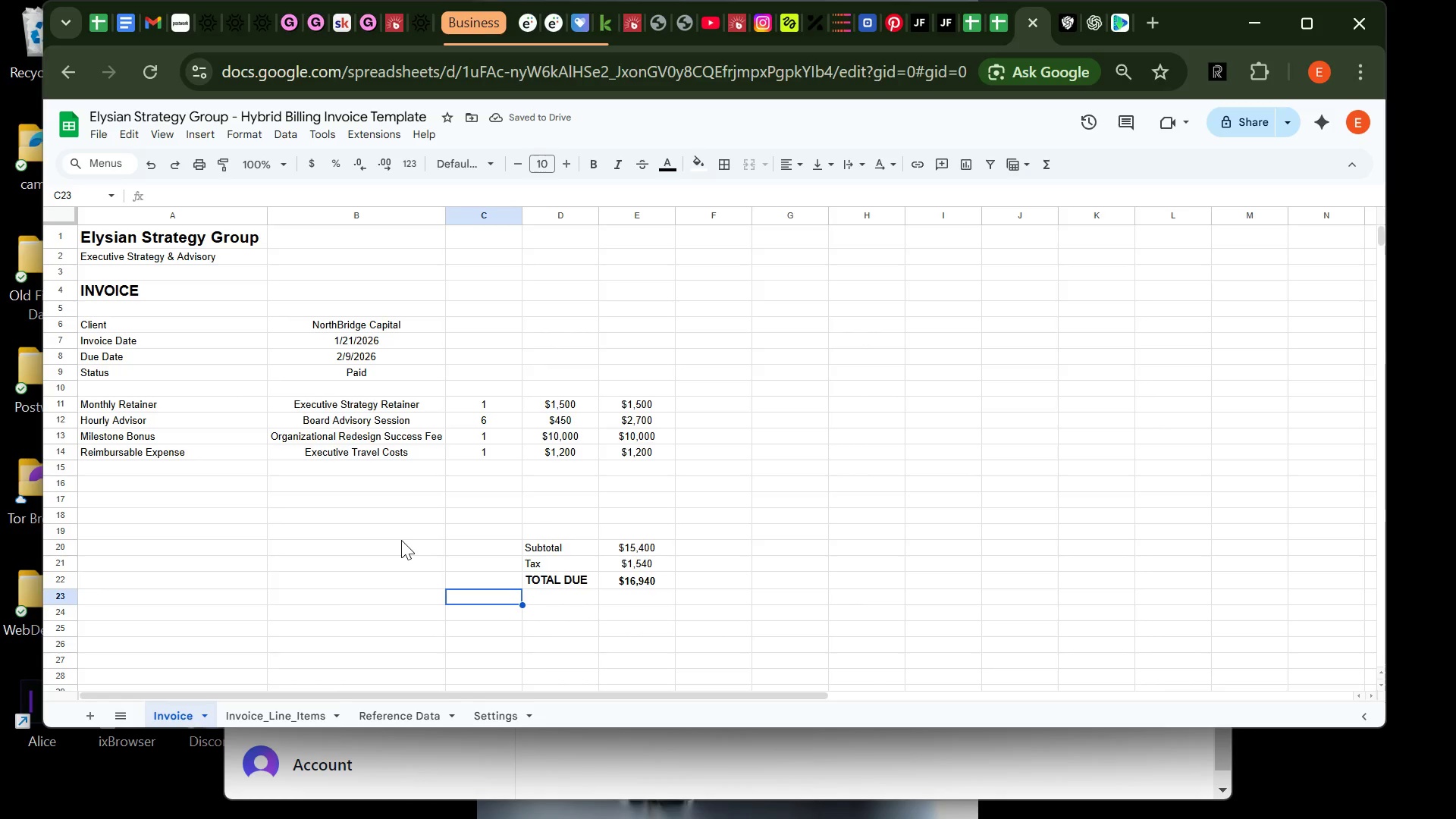 
left_click([401, 540])
 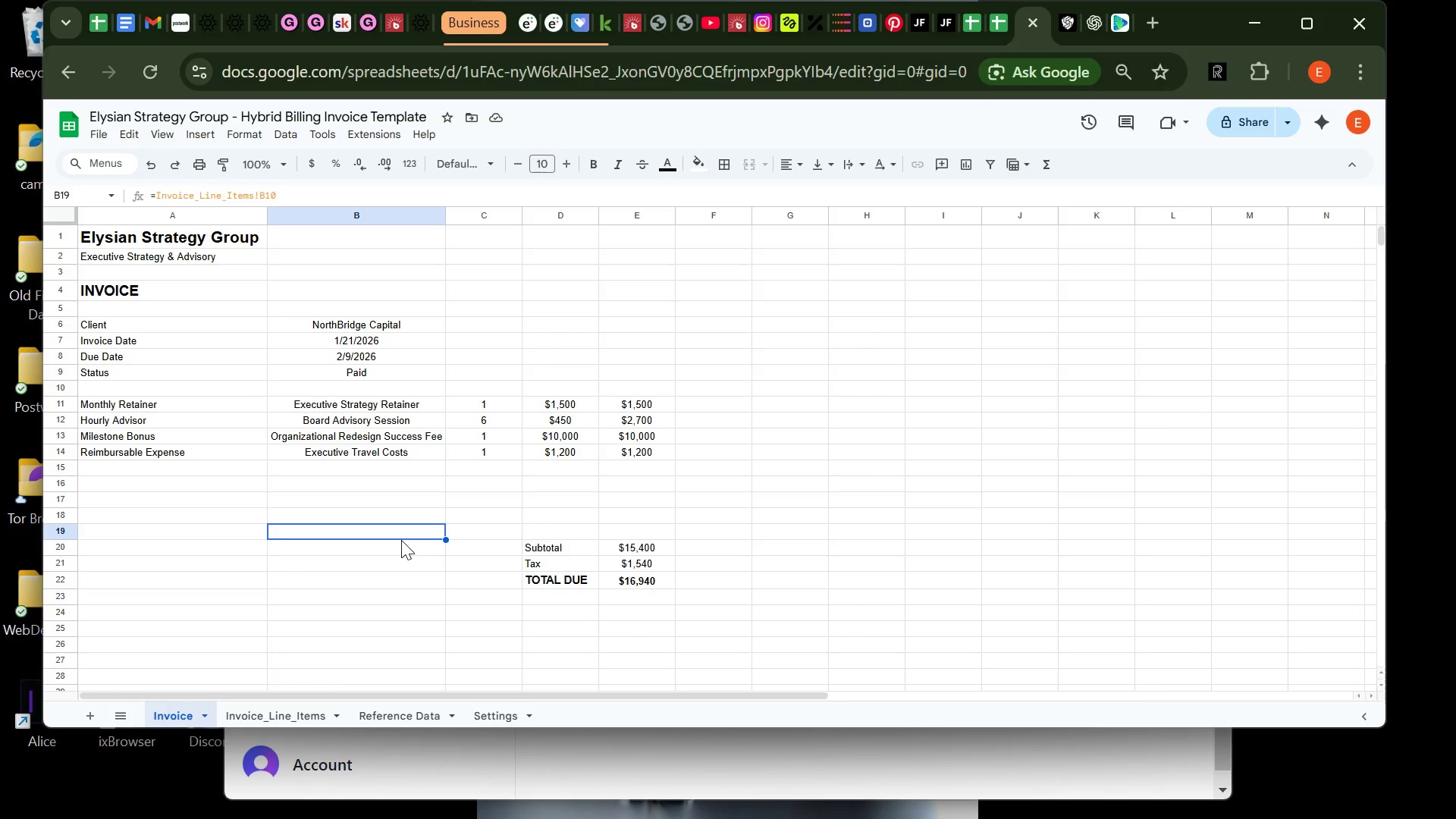 
wait(6.36)
 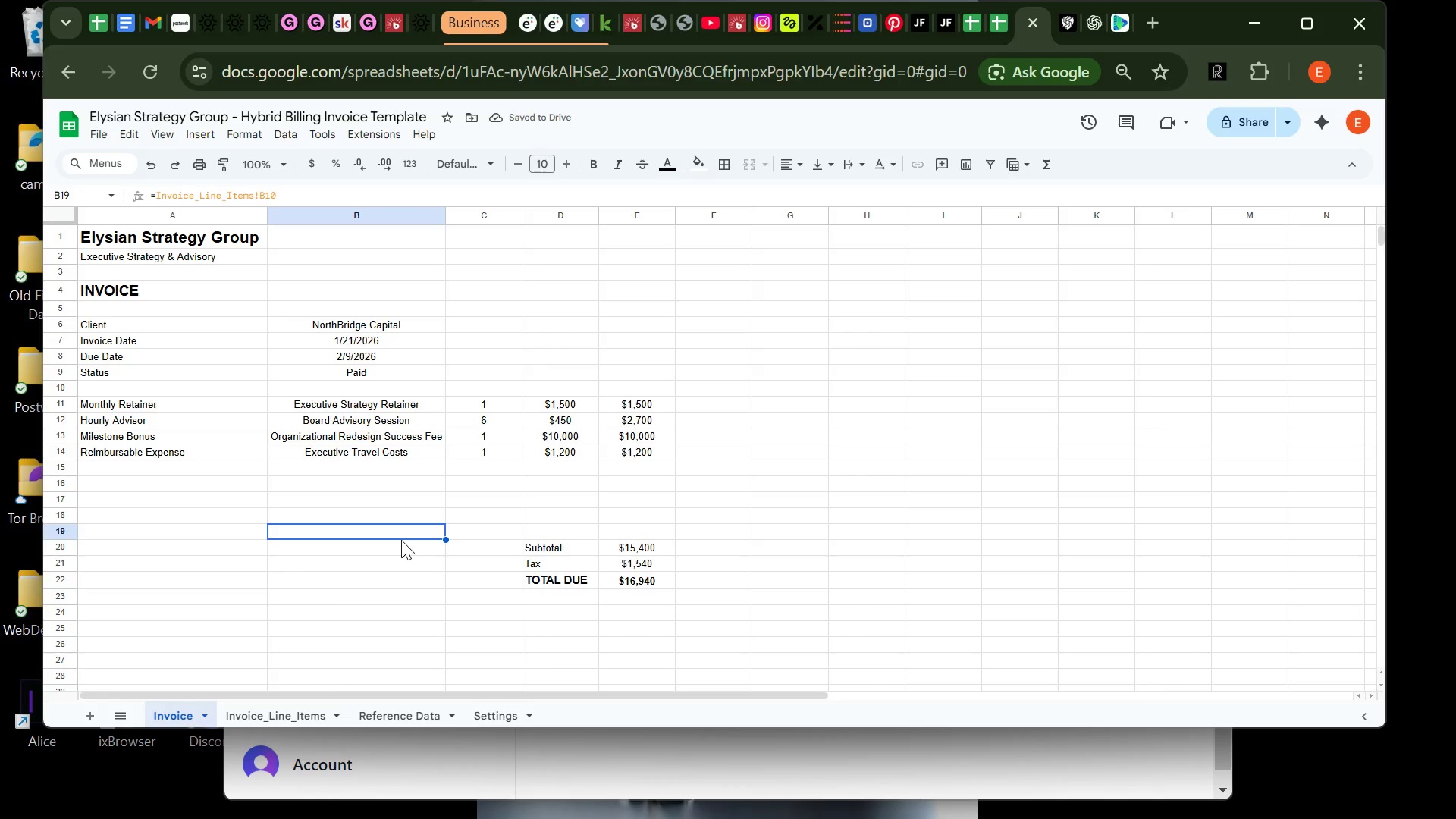 
left_click([651, 590])
 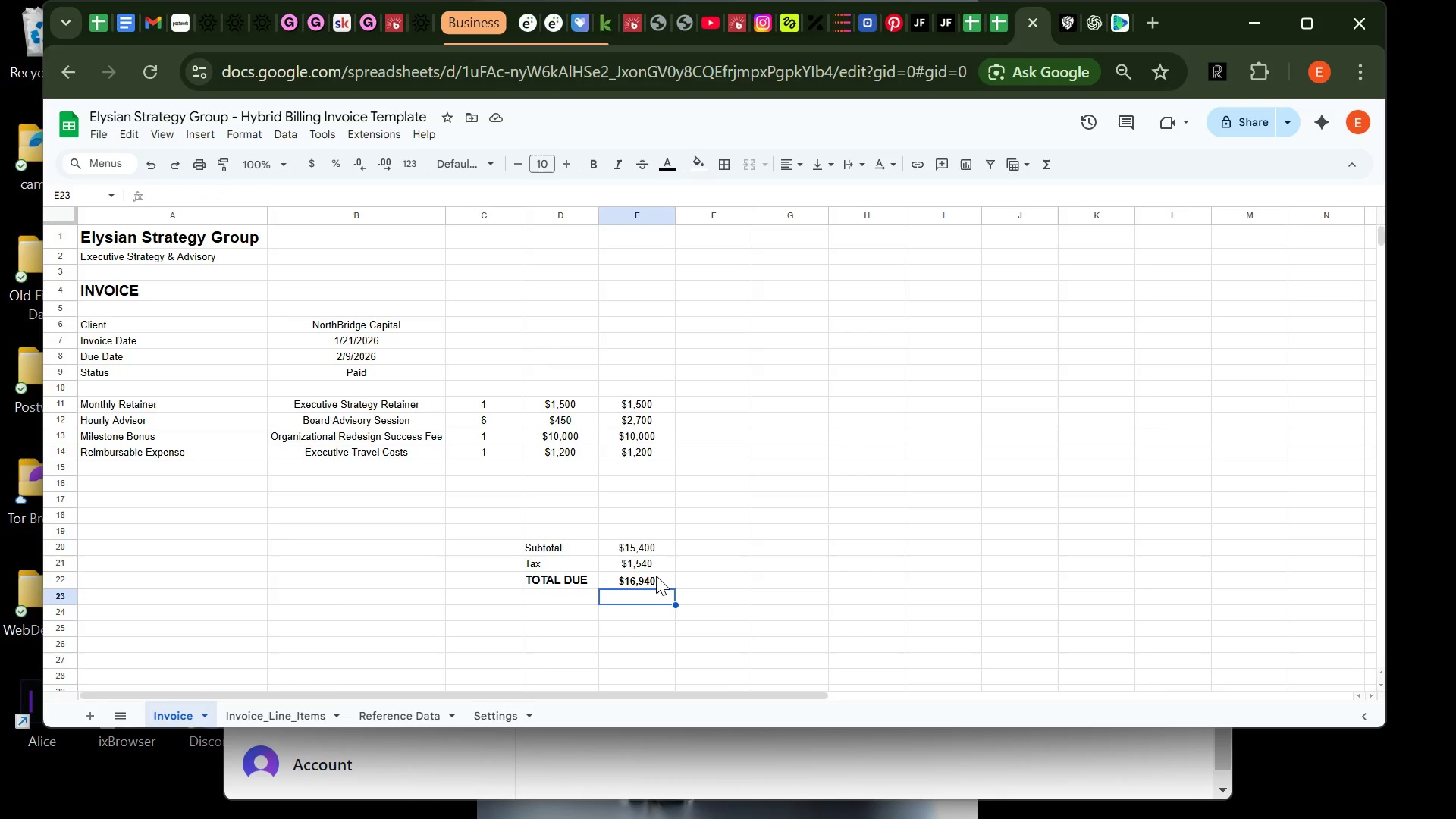 
left_click([656, 576])
 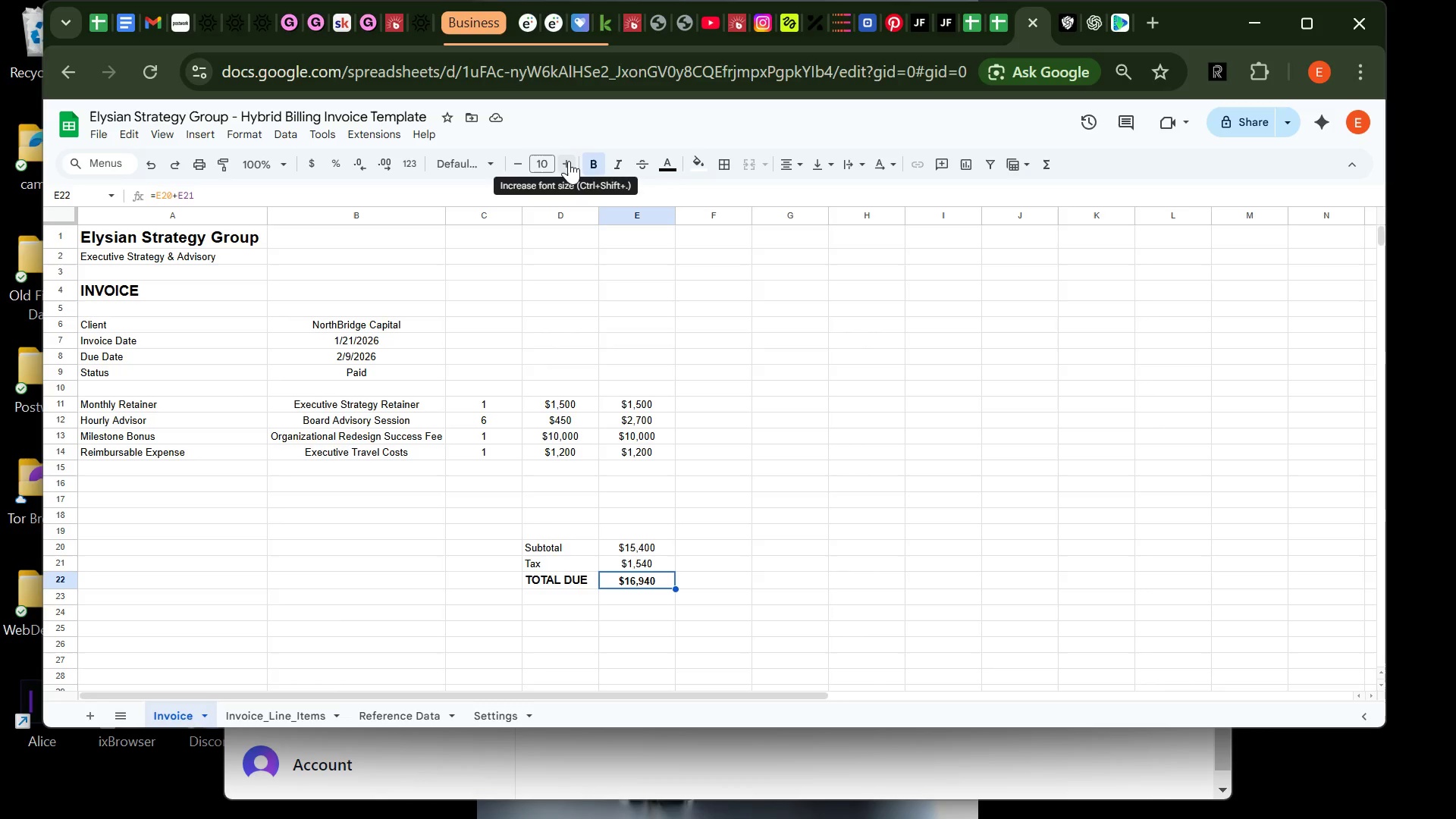 
left_click([569, 161])
 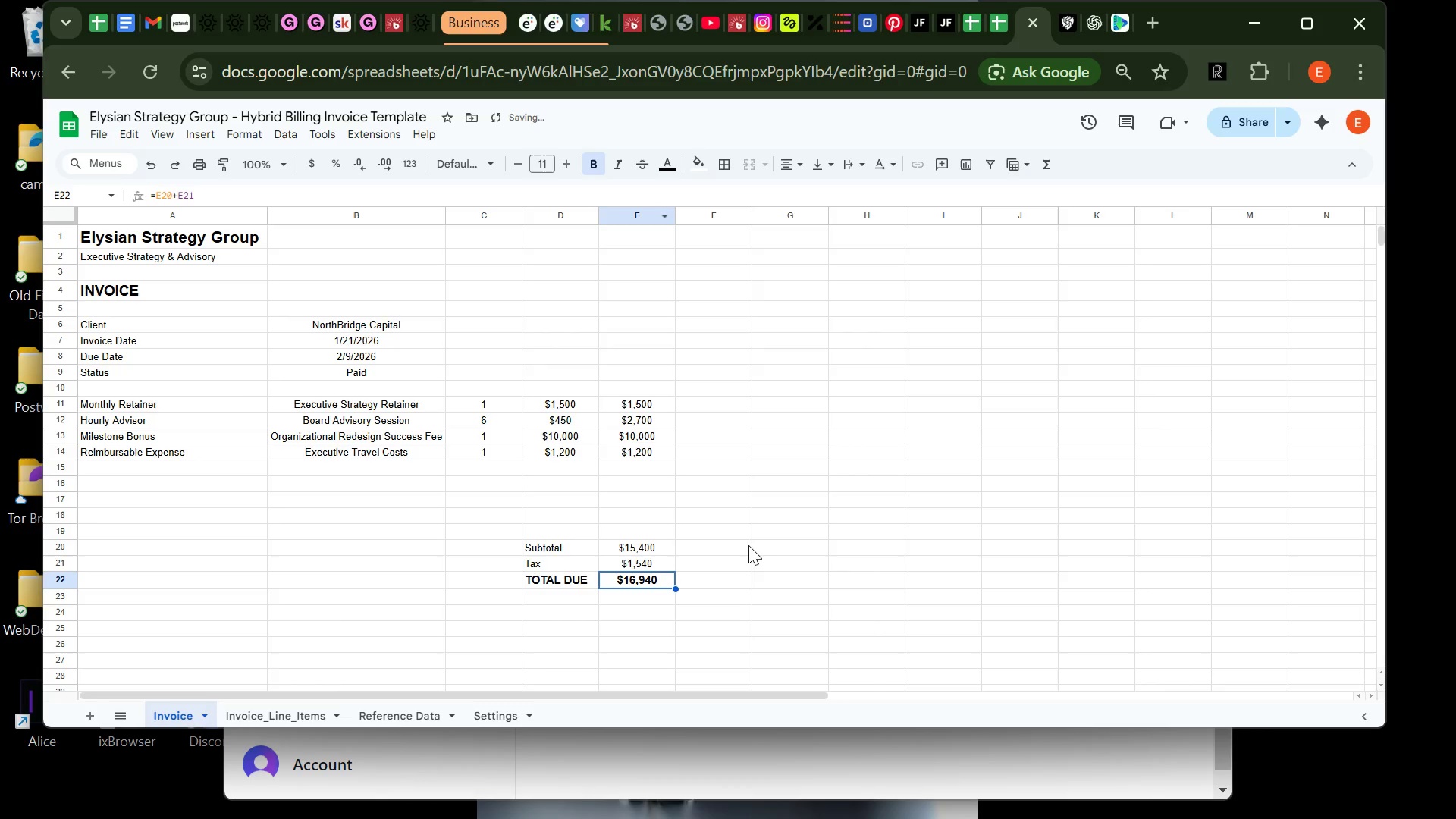 
left_click([742, 551])
 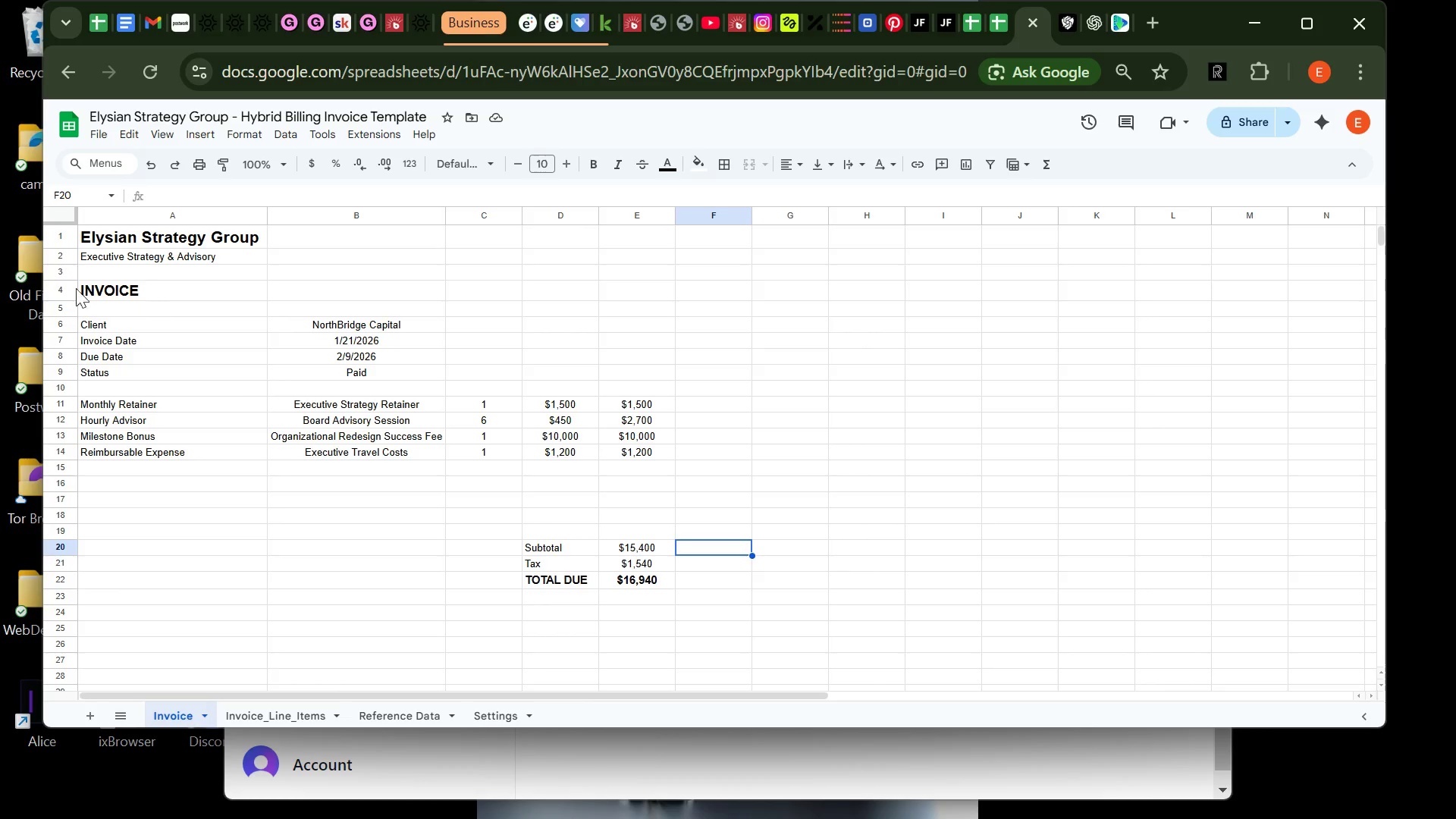 
wait(17.11)
 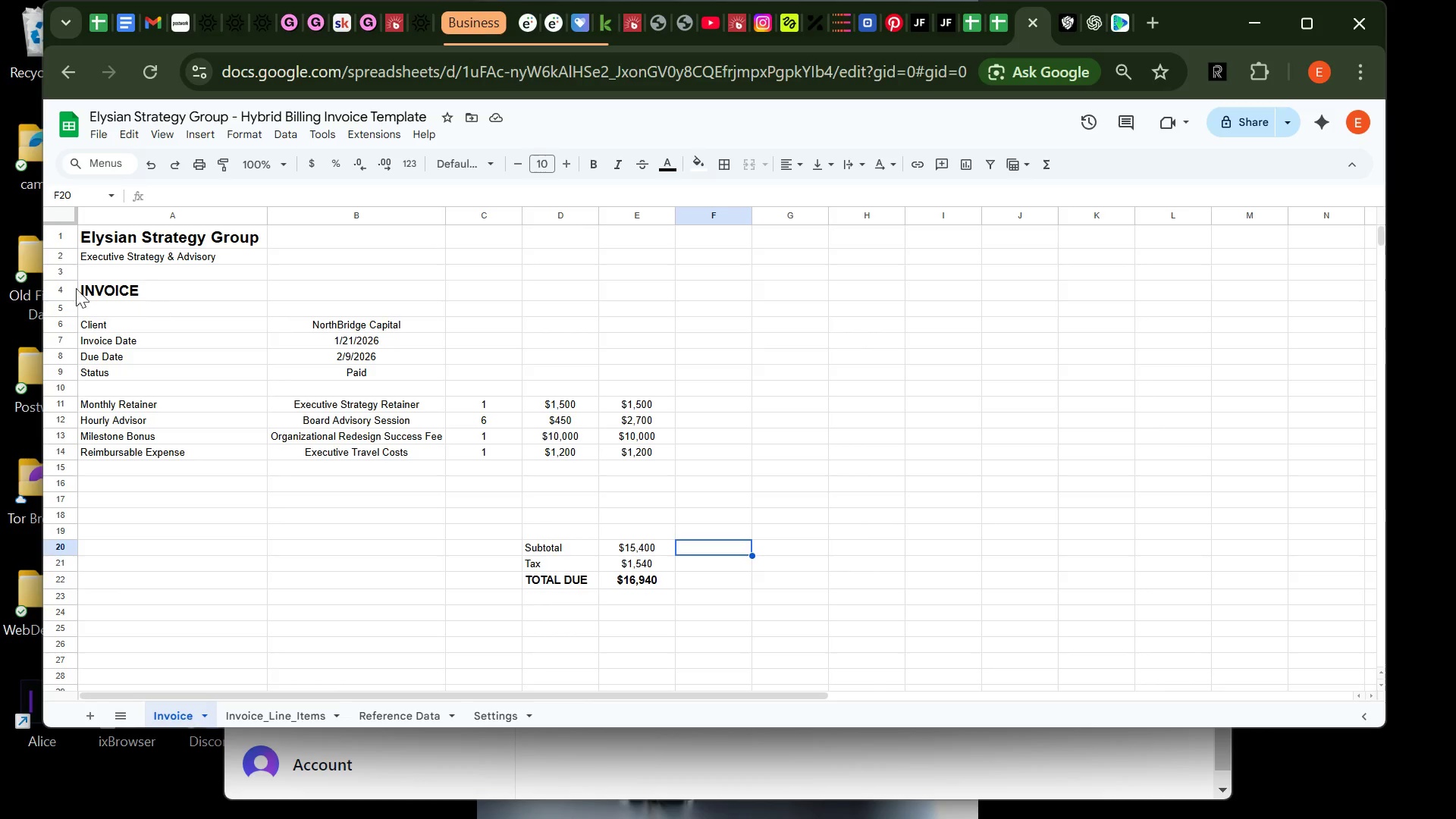 
left_click([164, 373])
 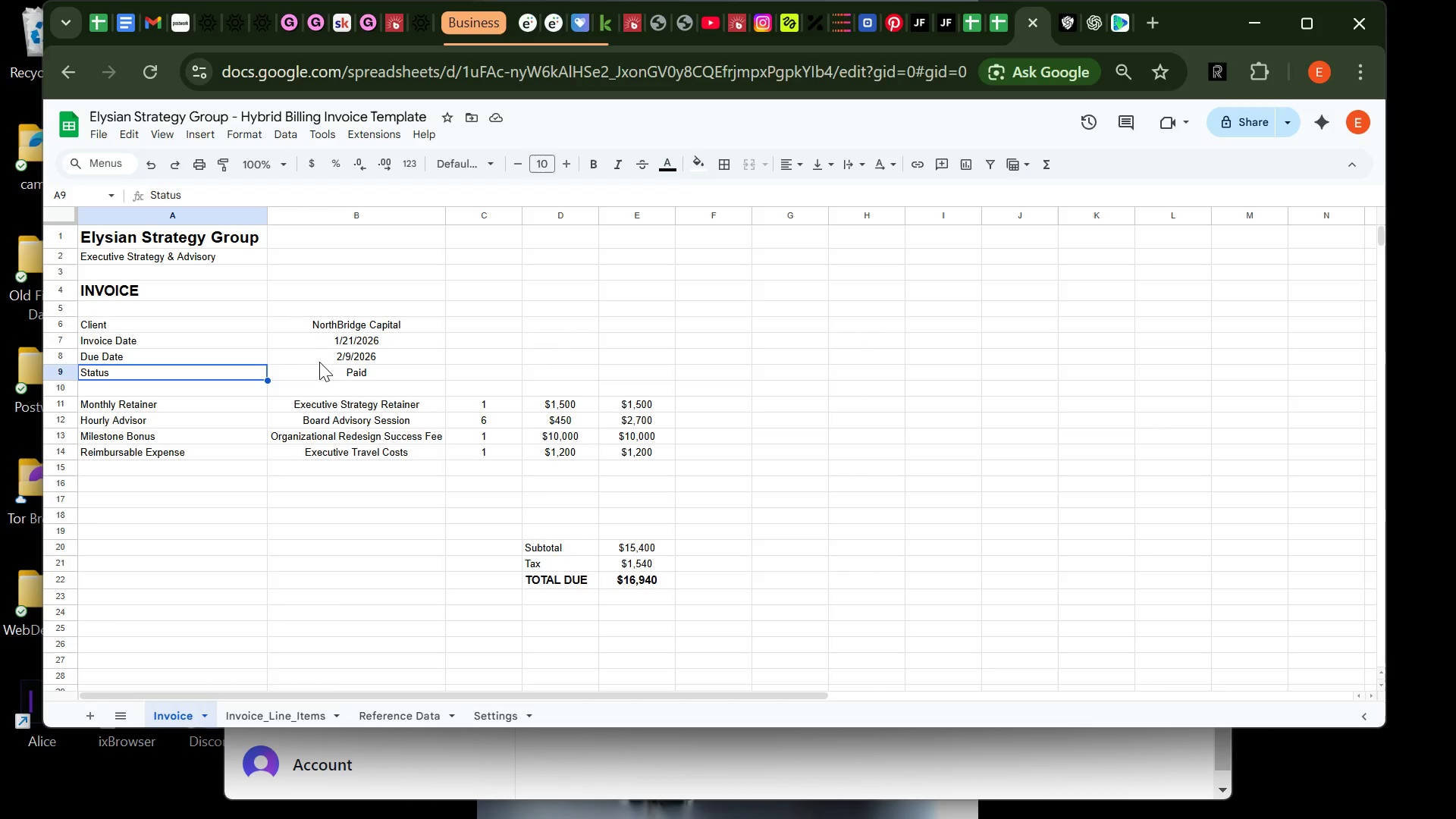 
left_click([322, 369])
 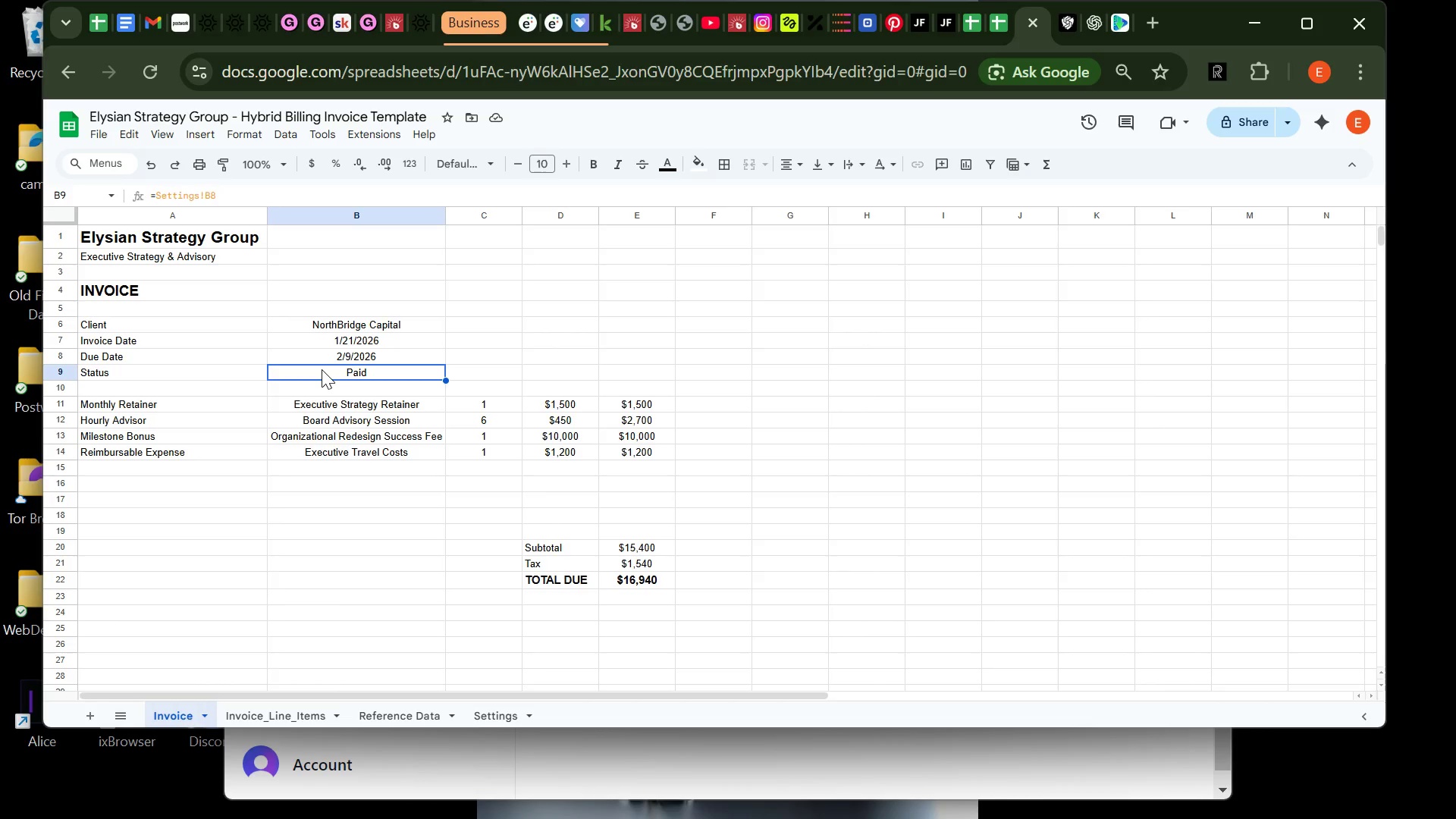 
wait(9.11)
 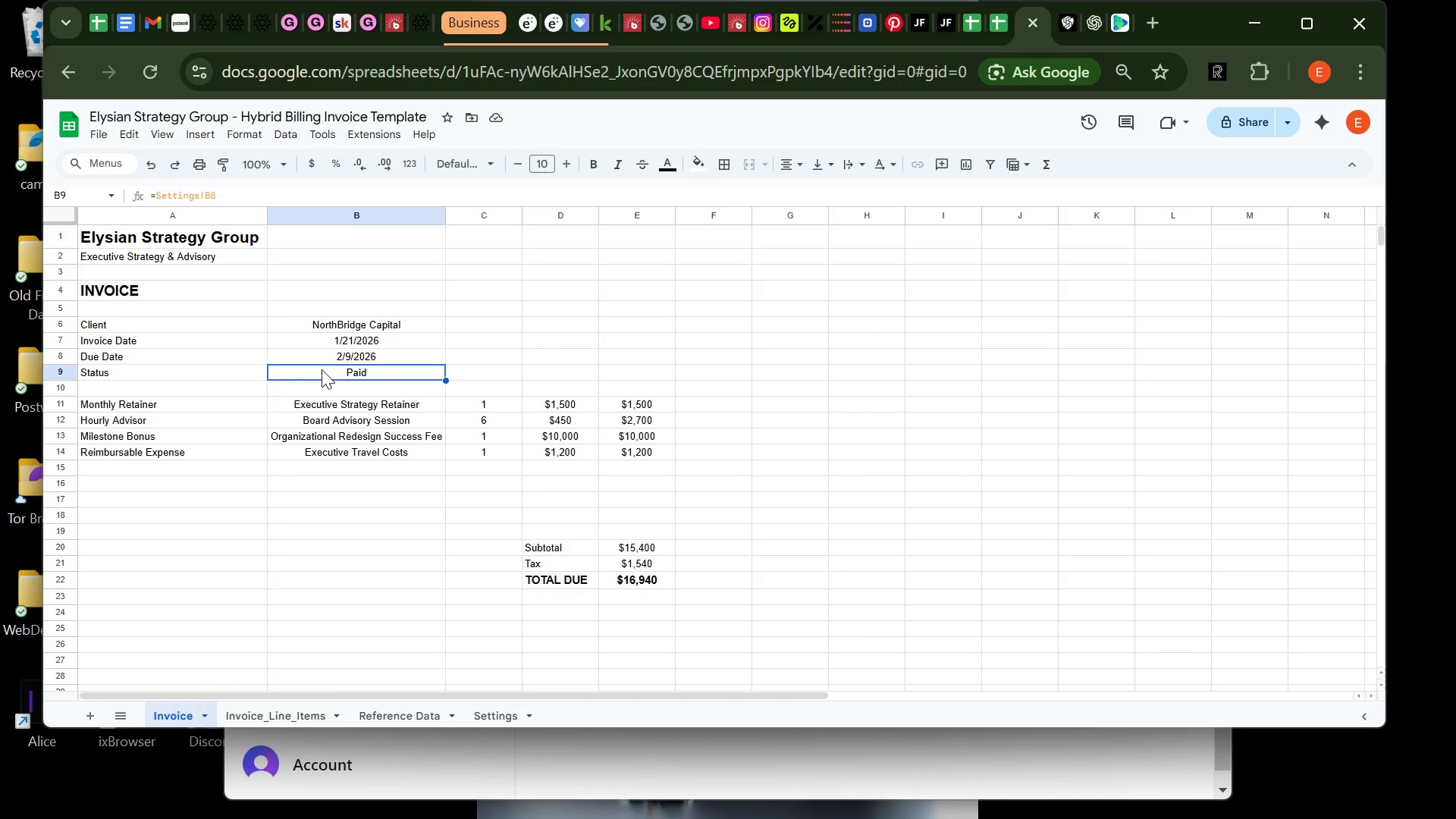 
left_click([249, 130])
 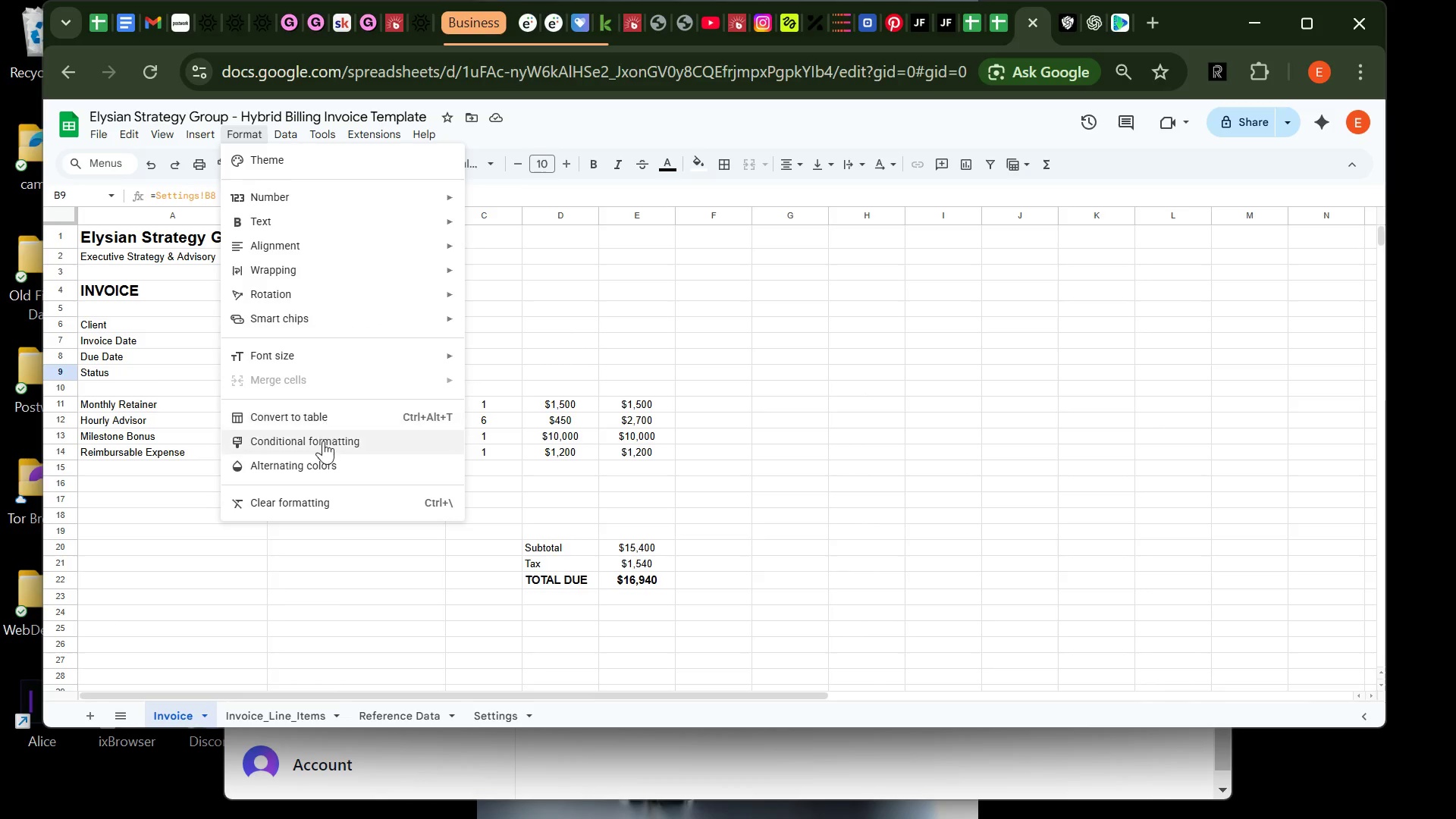 
left_click([323, 444])
 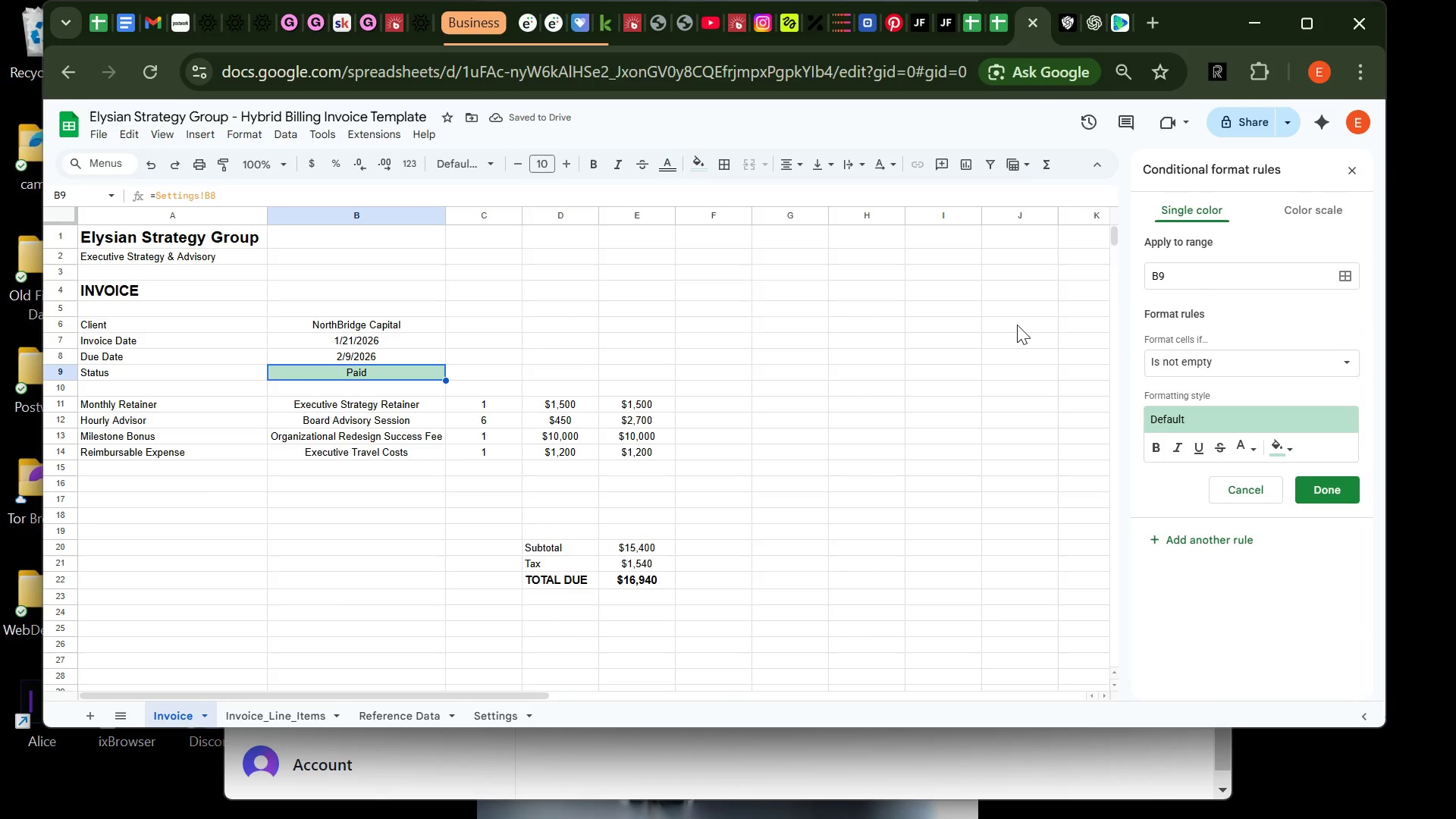 
left_click([1221, 371])
 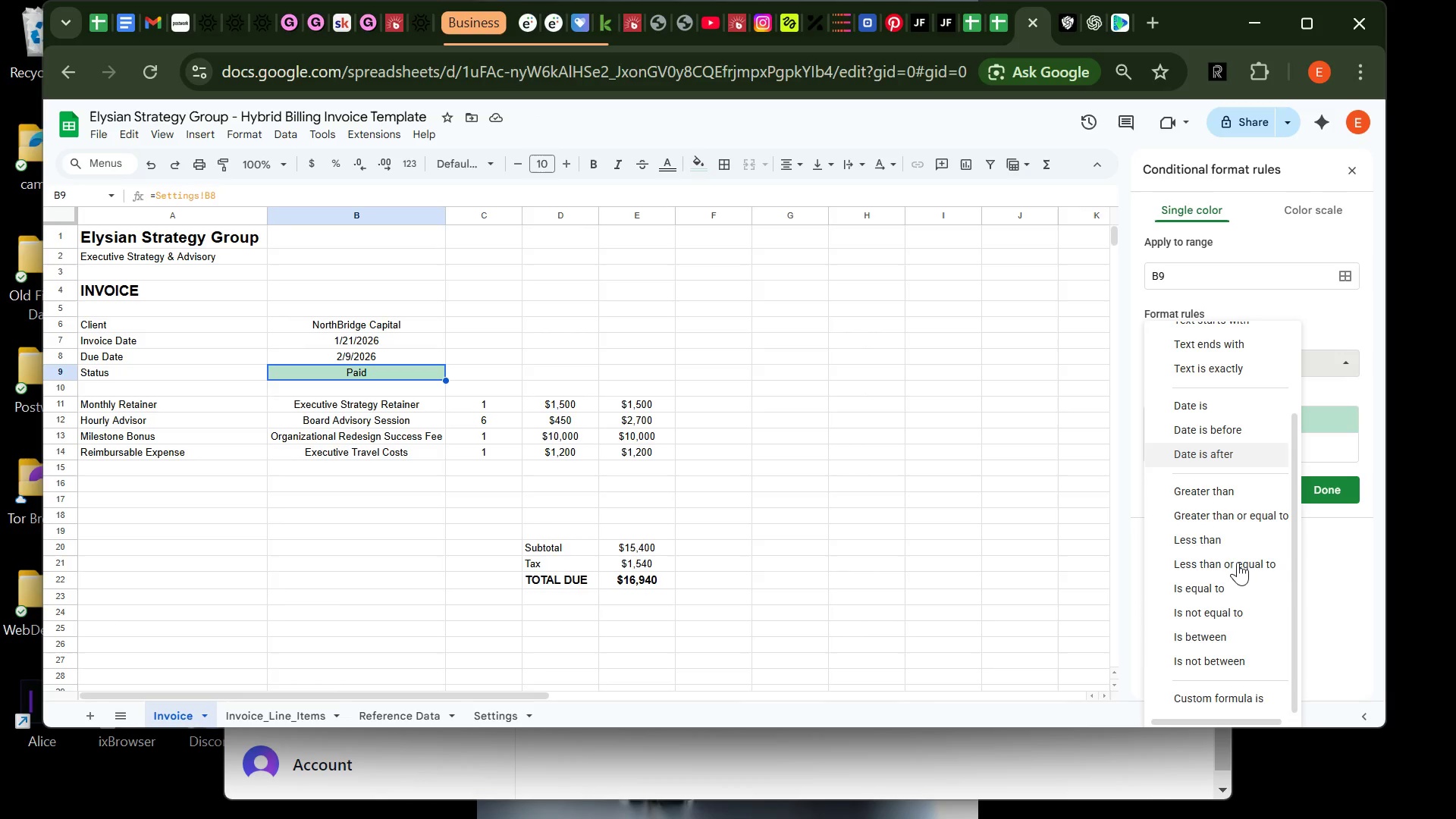 
wait(8.94)
 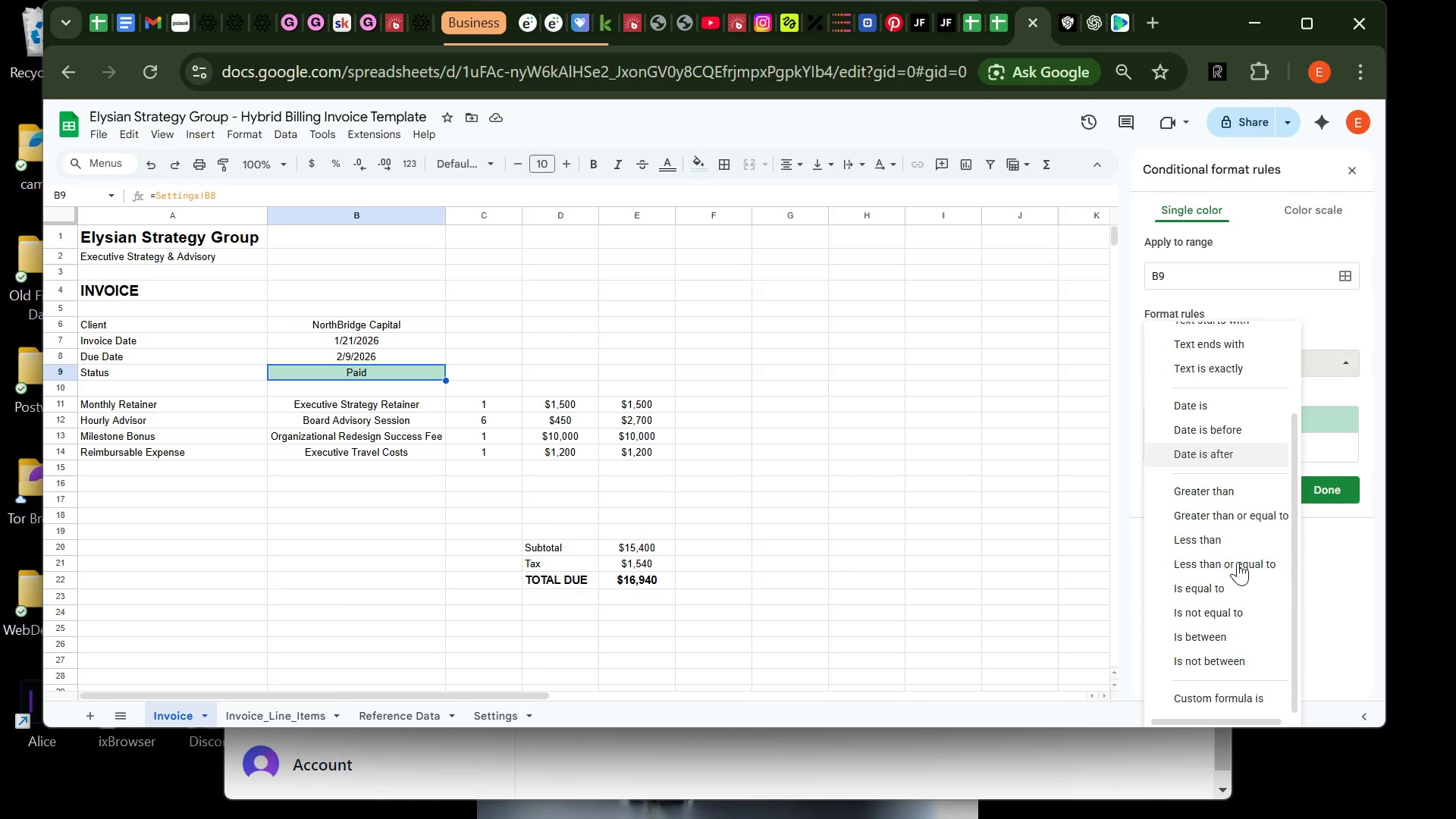 
left_click([1241, 392])
 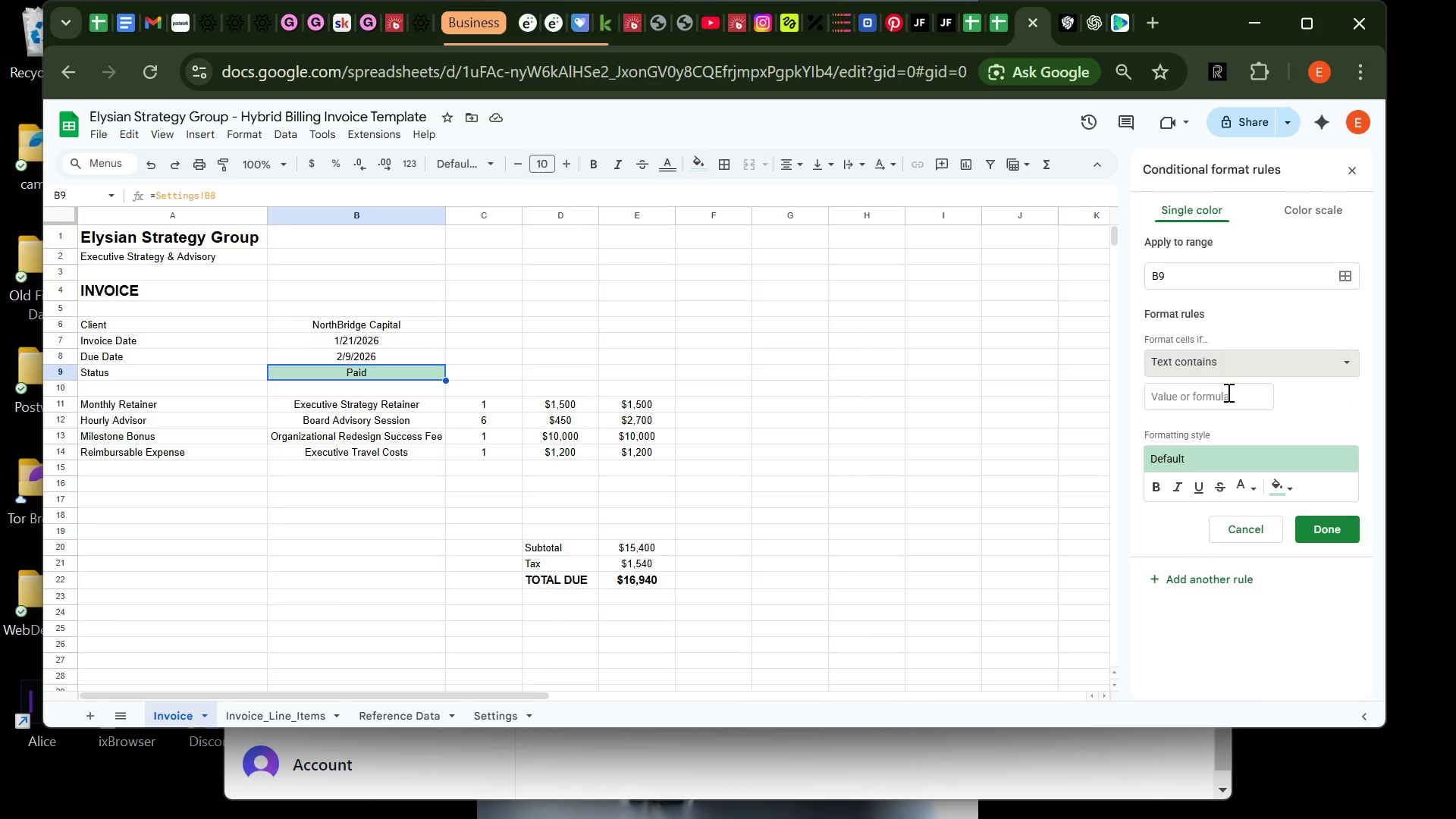 
left_click([1227, 391])
 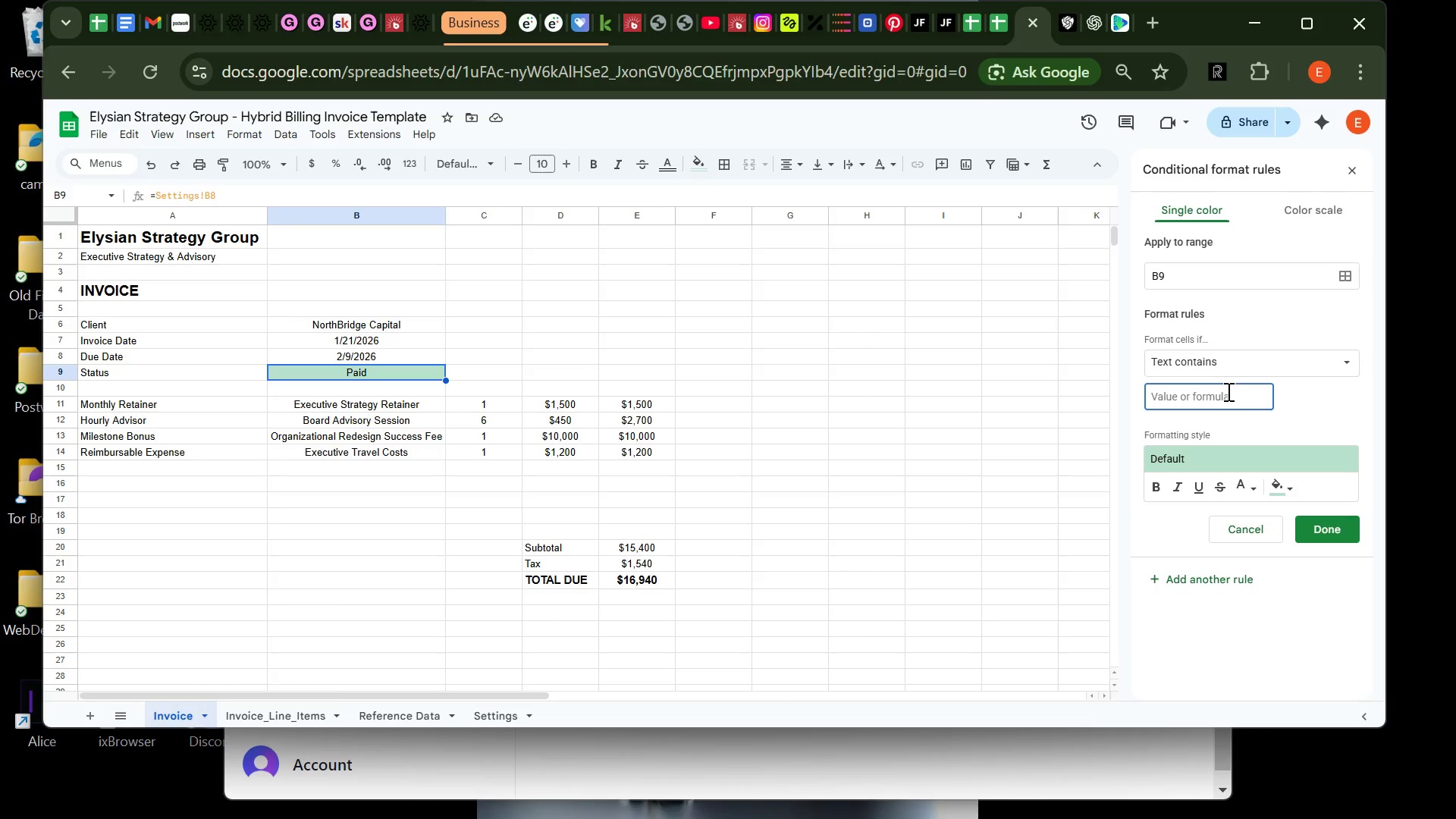 
type(Over)
key(Backspace)
key(Backspace)
key(Backspace)
key(Backspace)
 